 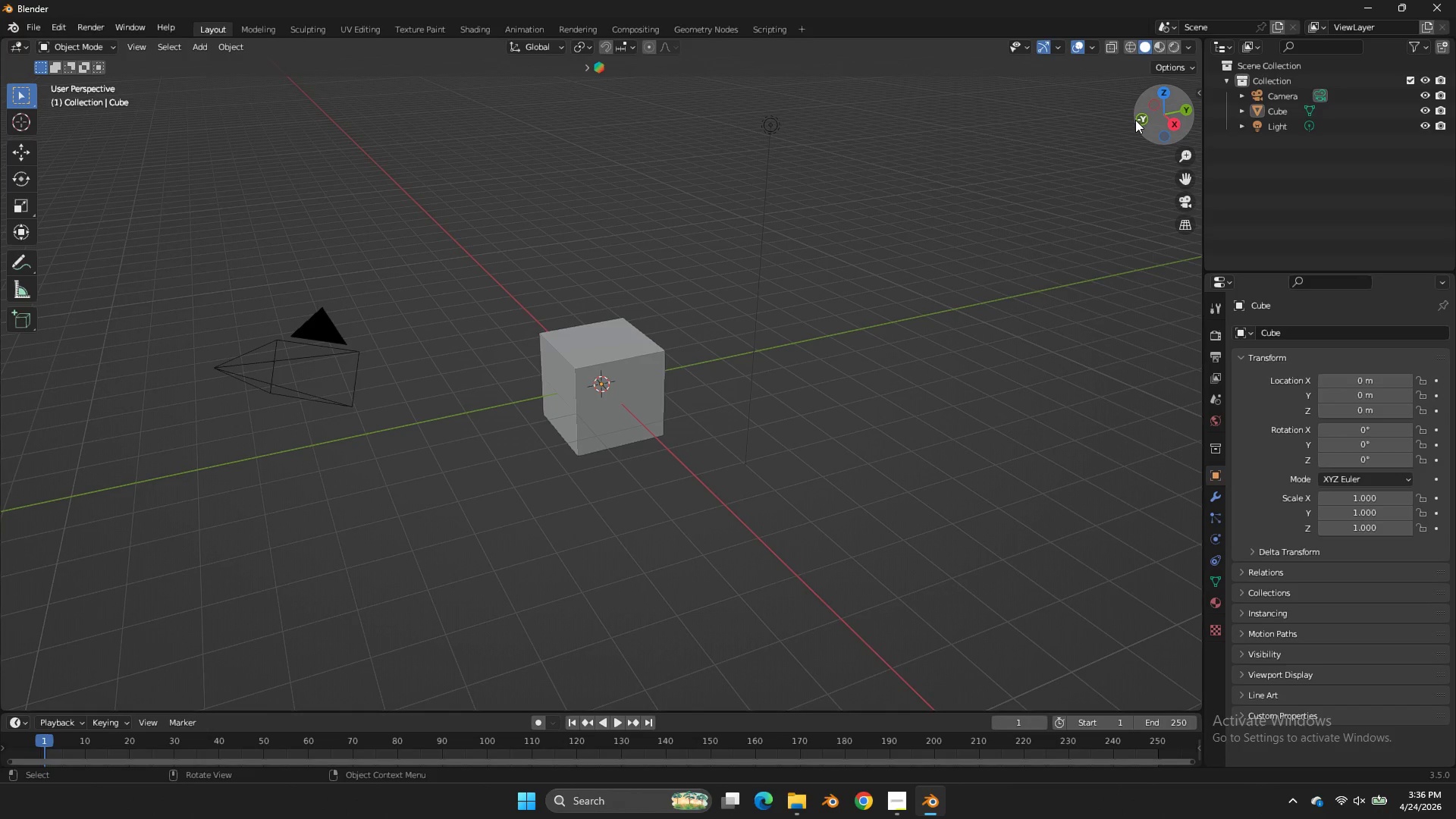 
left_click([1140, 120])
 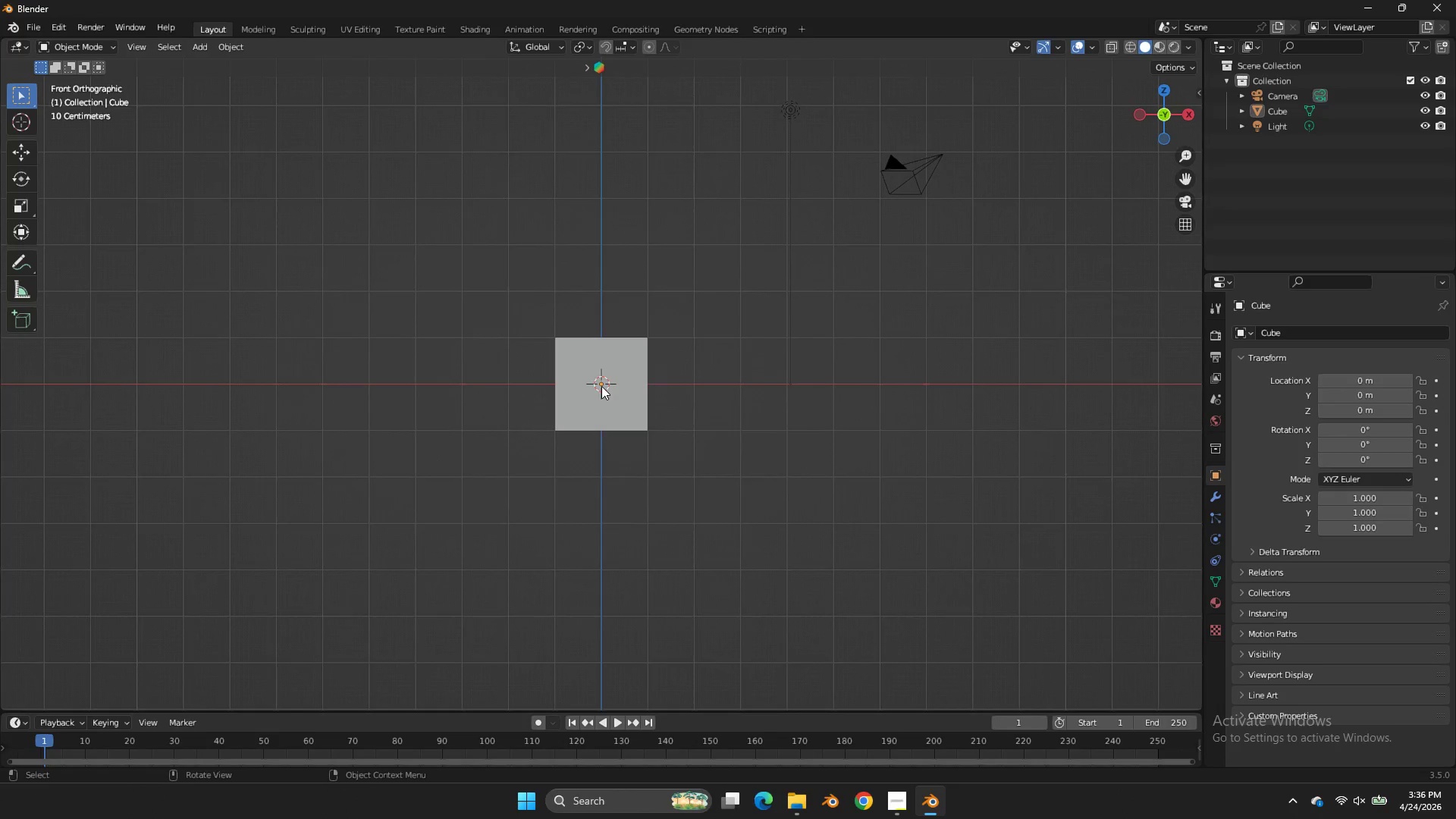 
left_click([601, 386])
 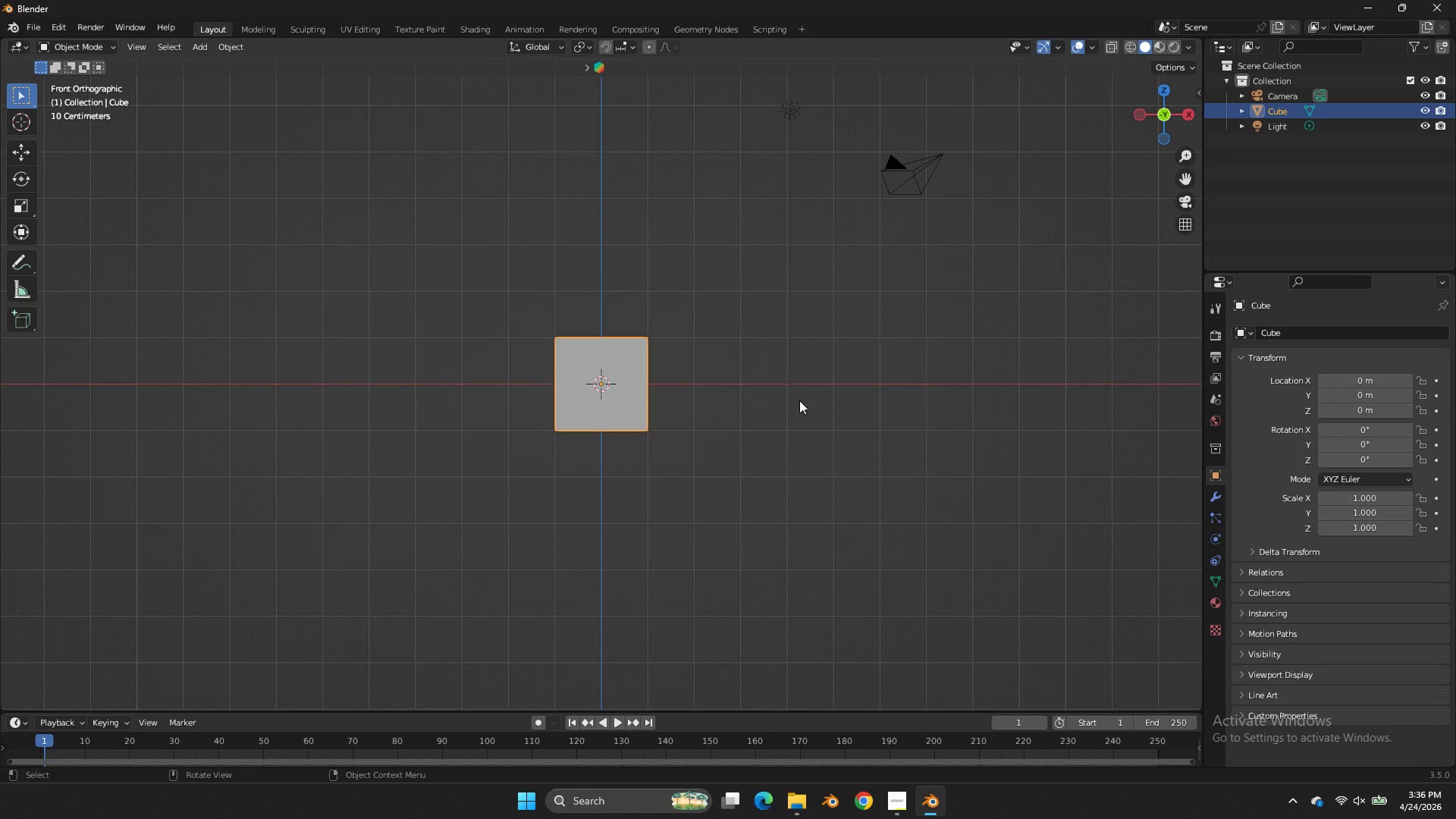 
key(Tab)
 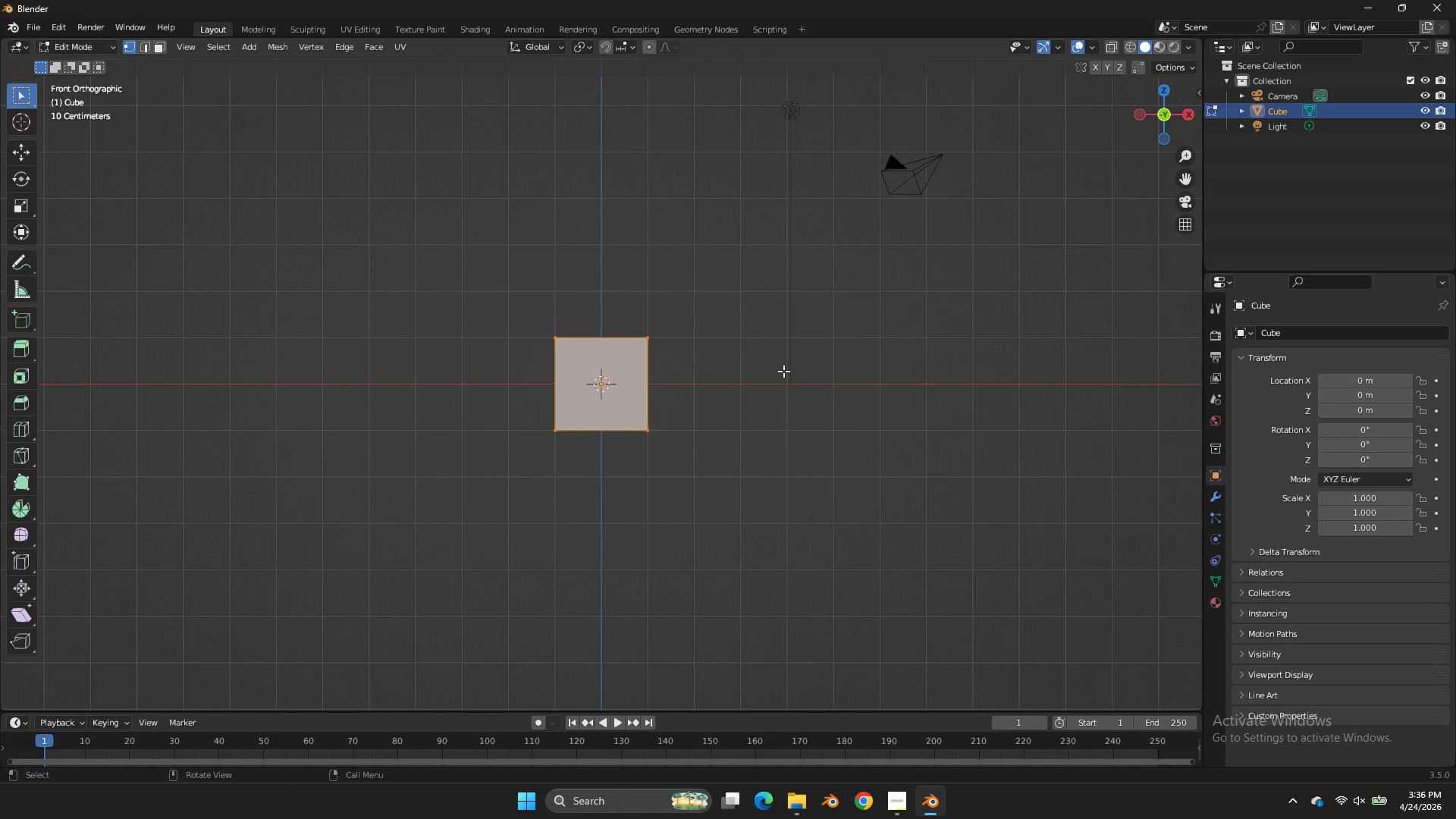 
key(Z)
 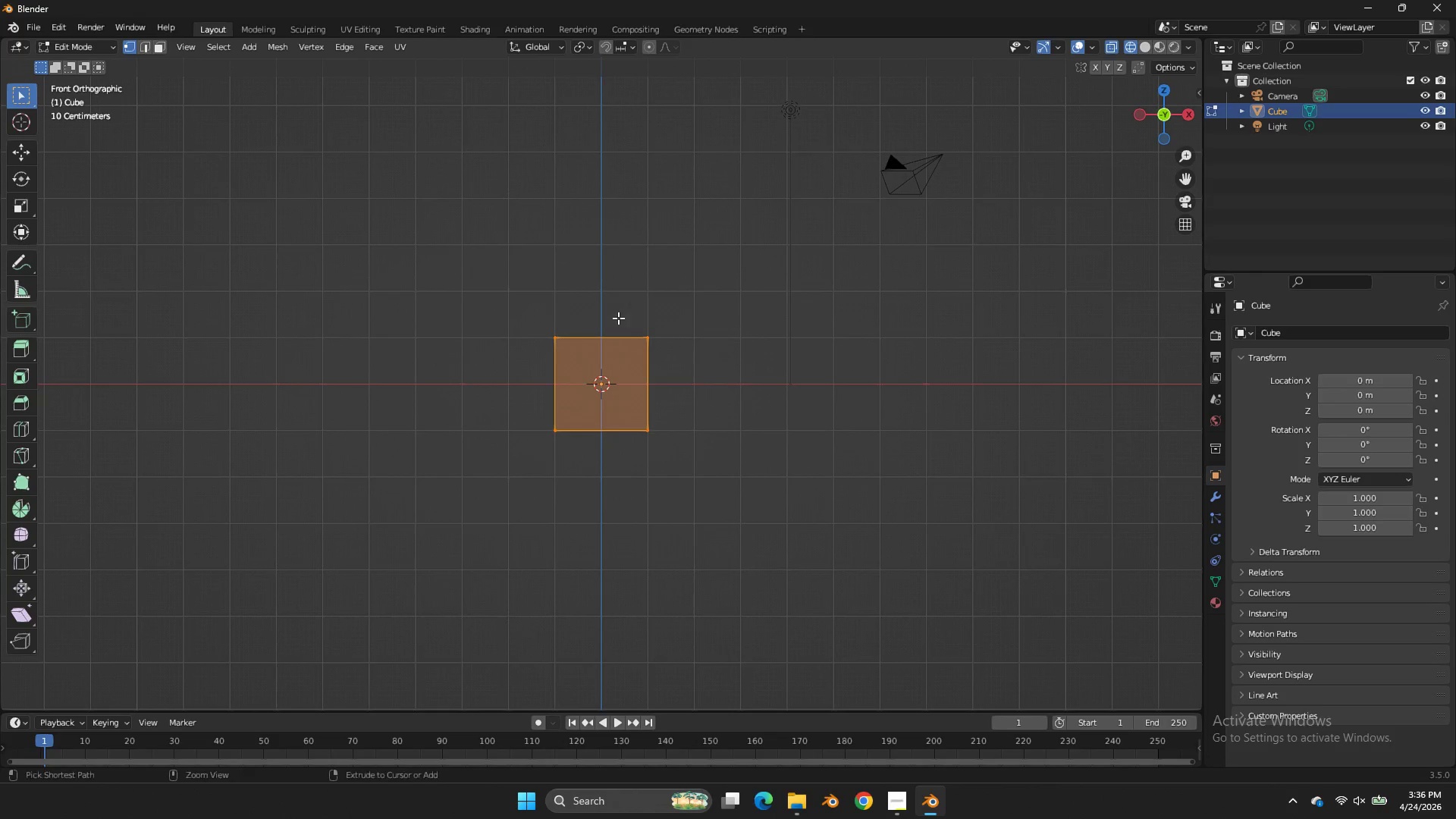 
key(Control+ControlLeft)
 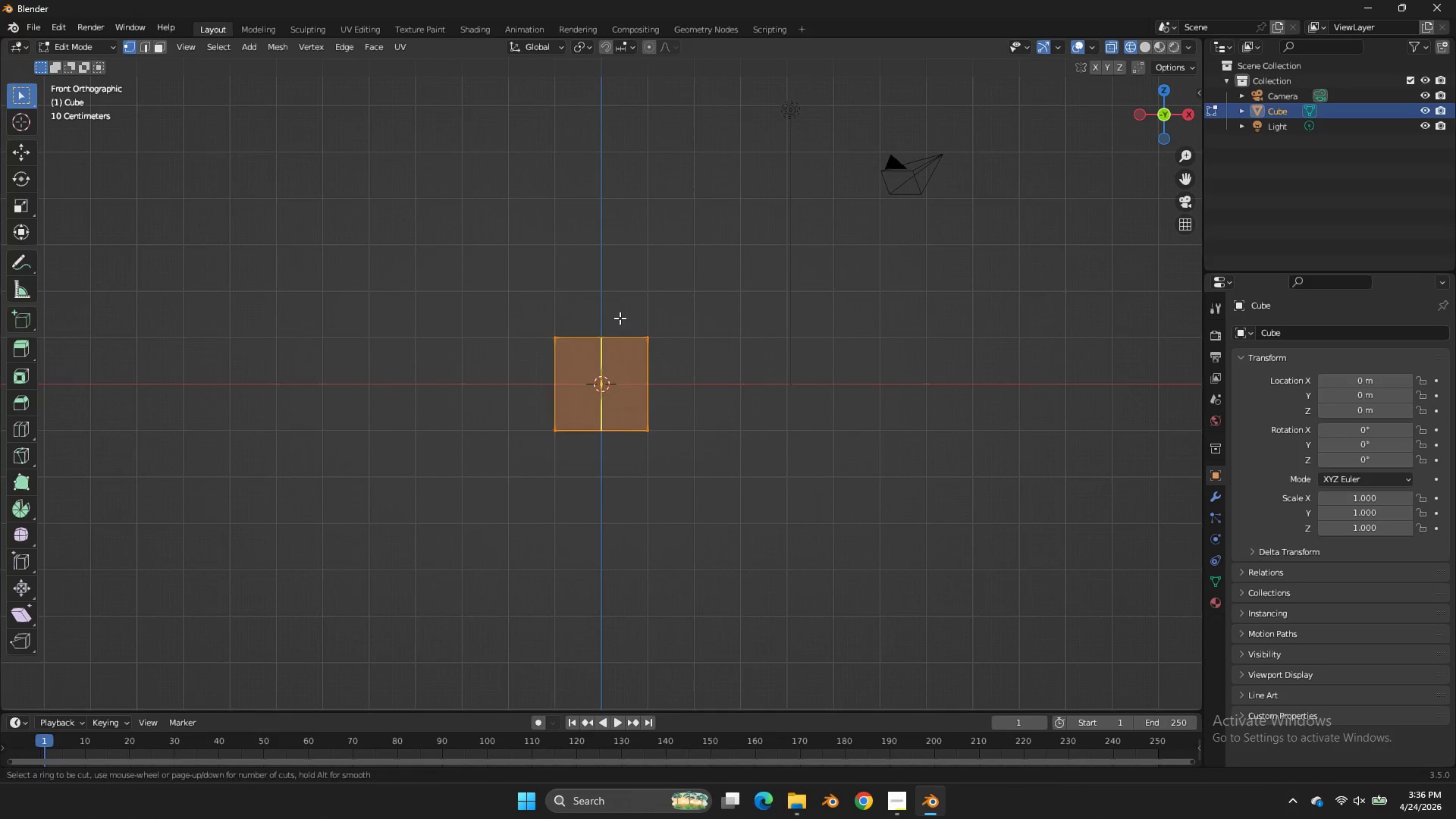 
key(Control+R)
 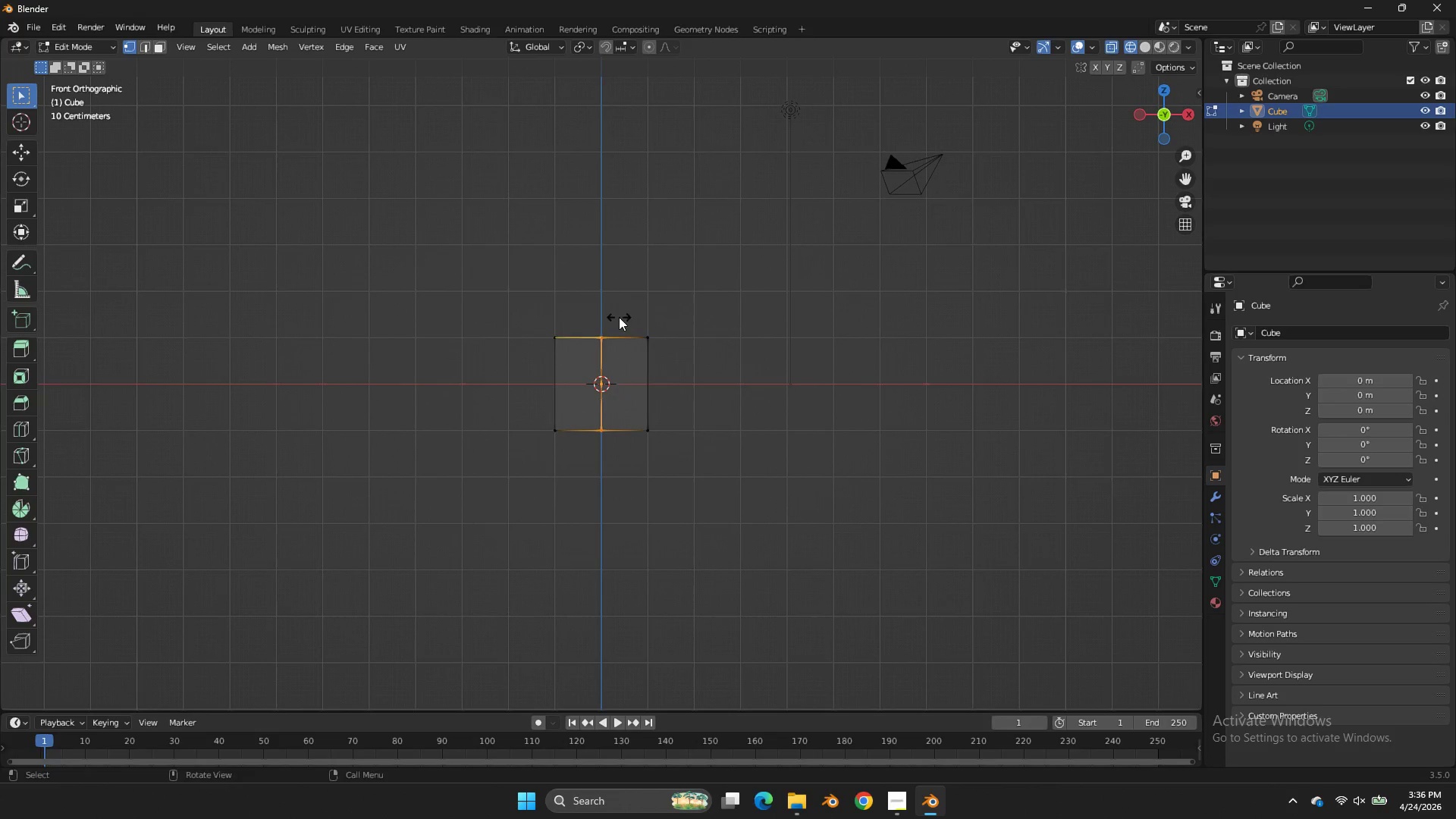 
left_click([619, 317])
 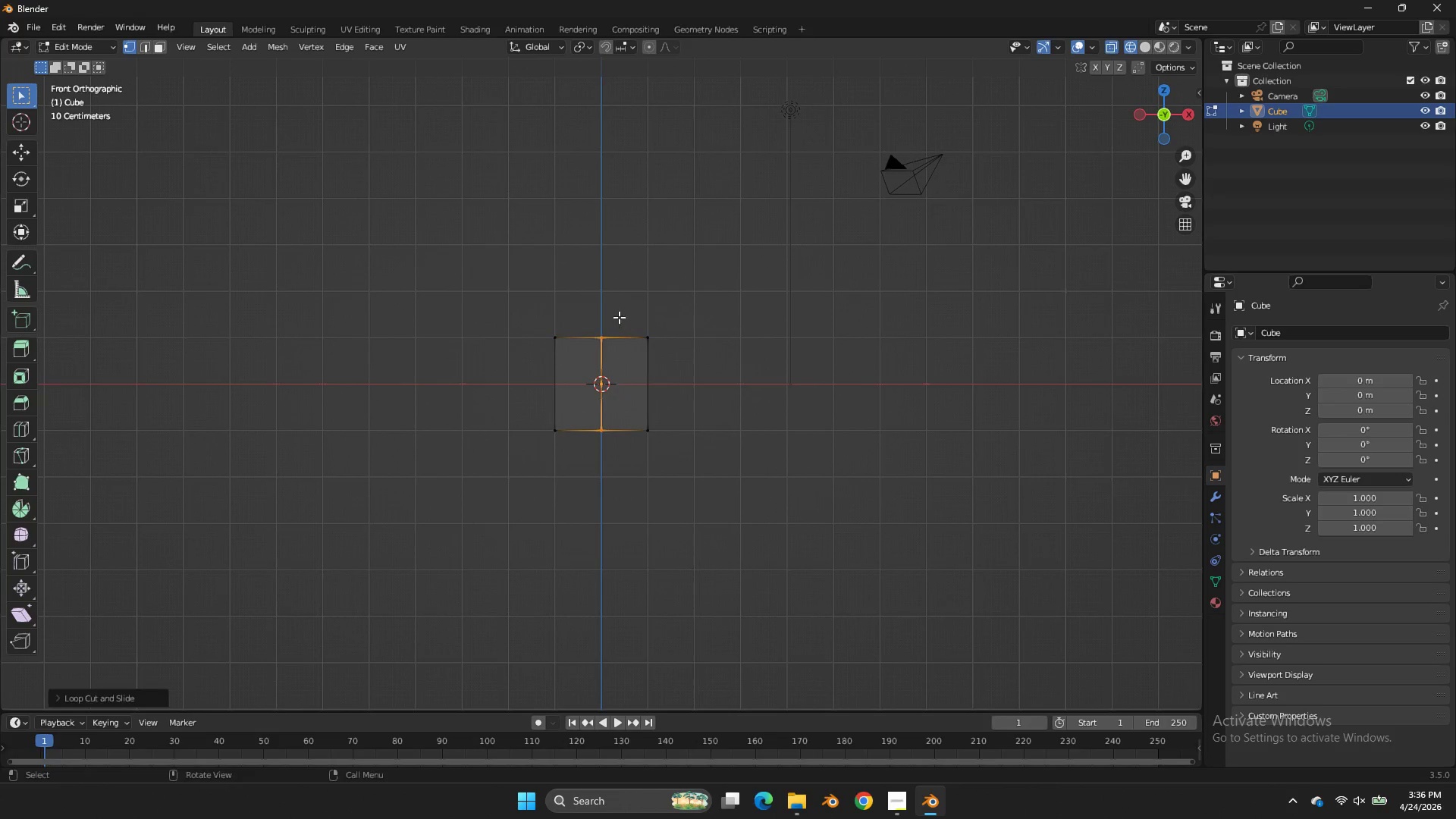 
right_click([619, 317])
 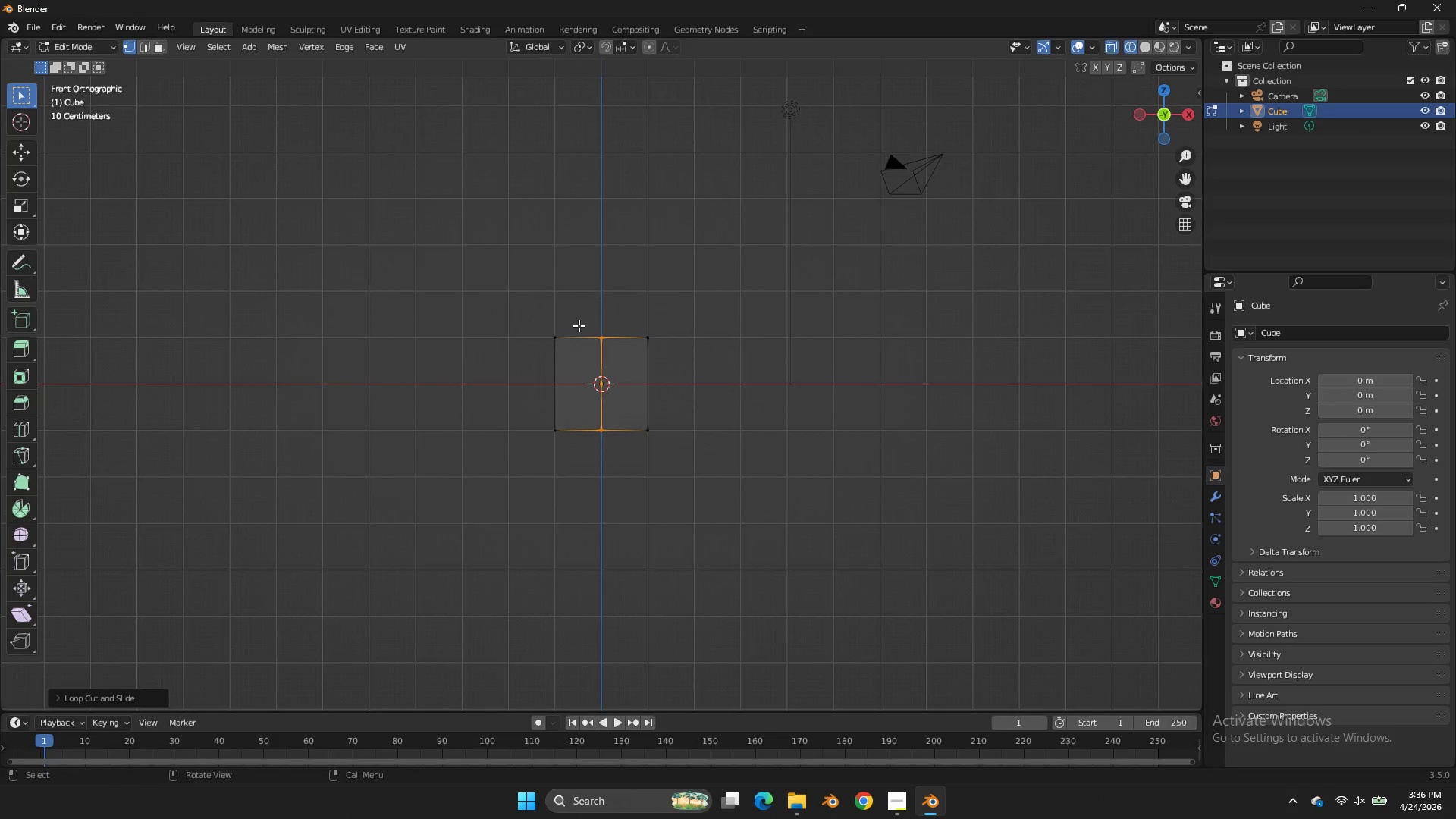 
left_click_drag(start_coordinate=[579, 325], to_coordinate=[465, 589])
 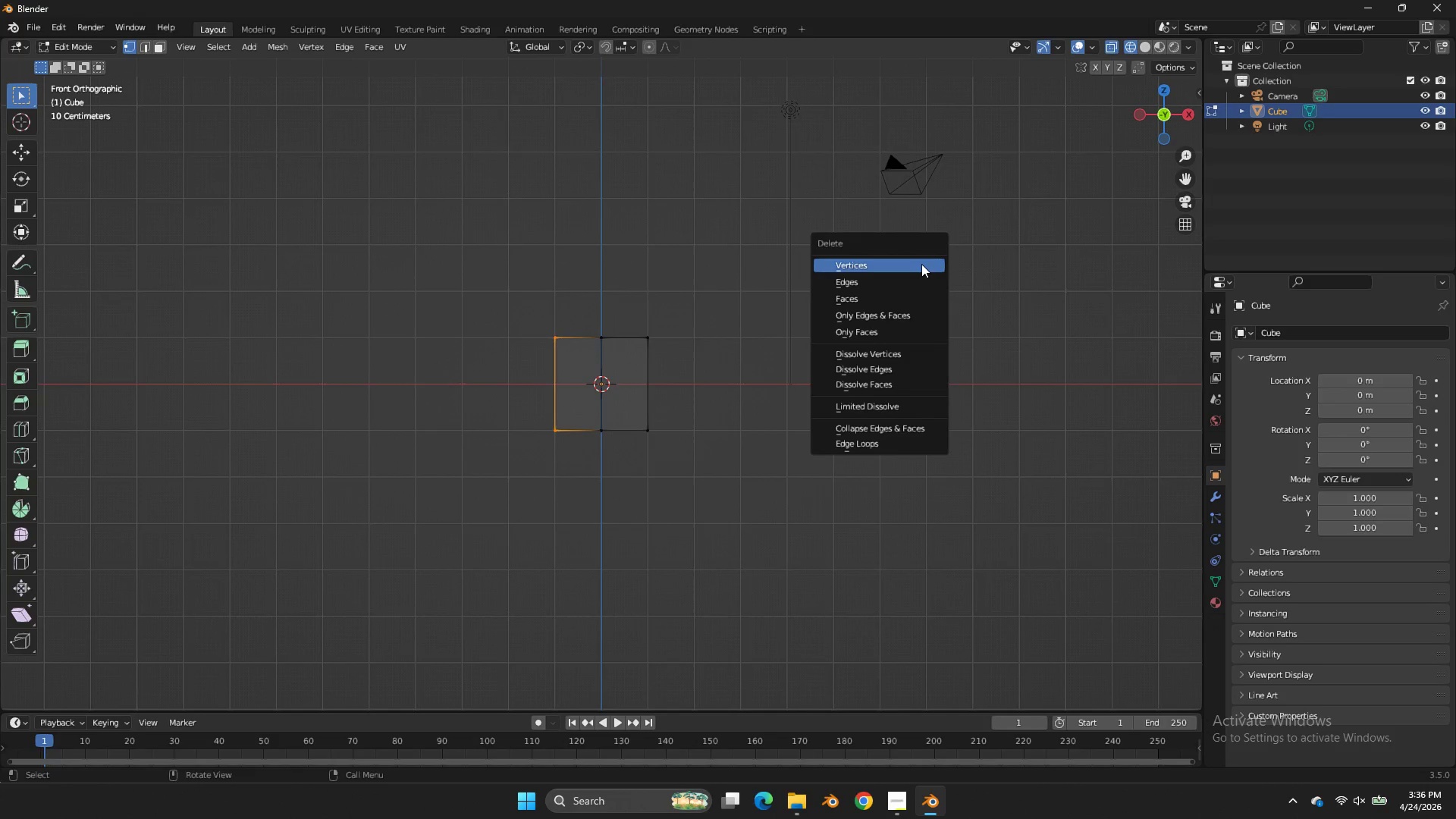 
key(X)
 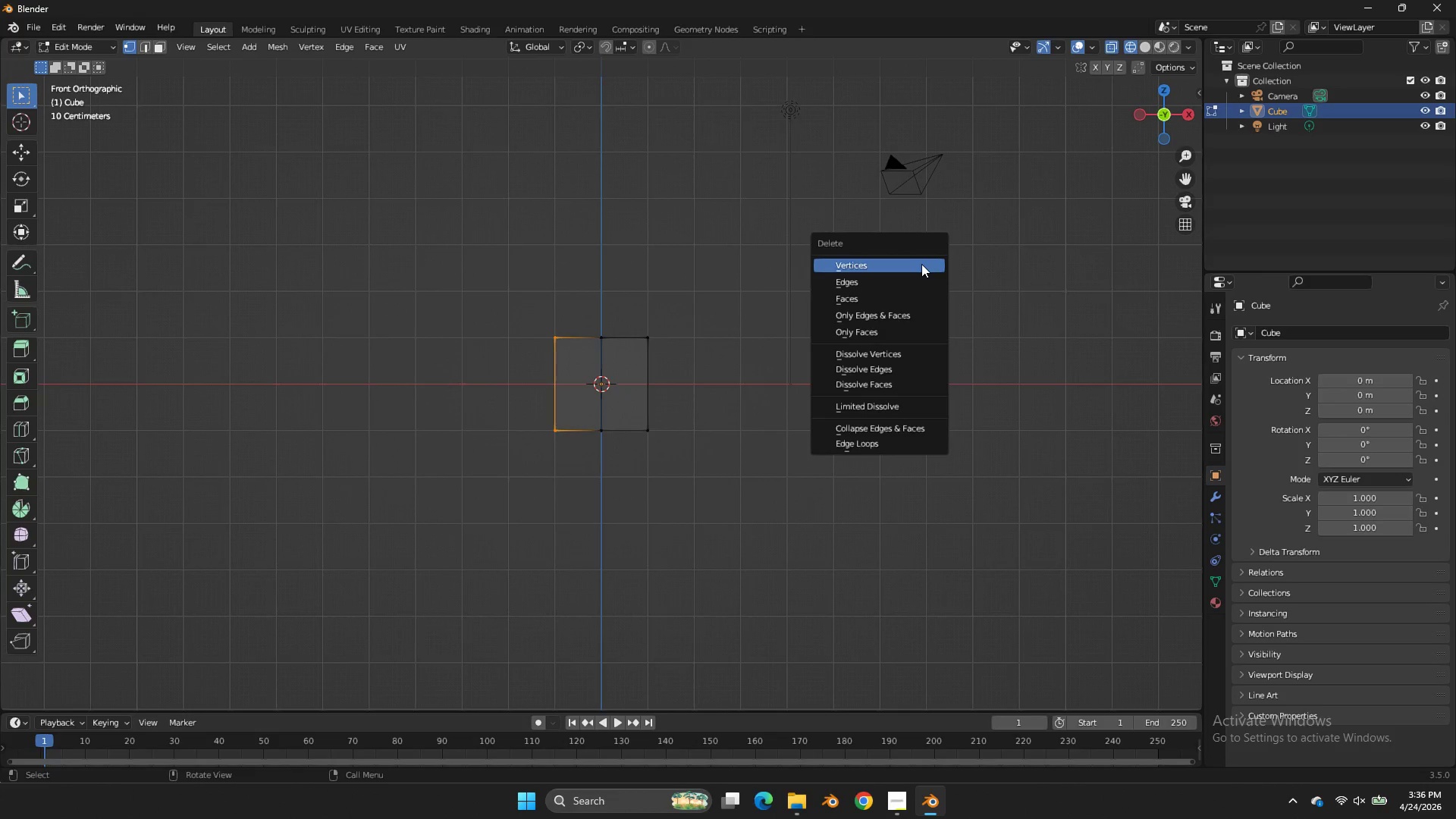 
left_click([921, 264])
 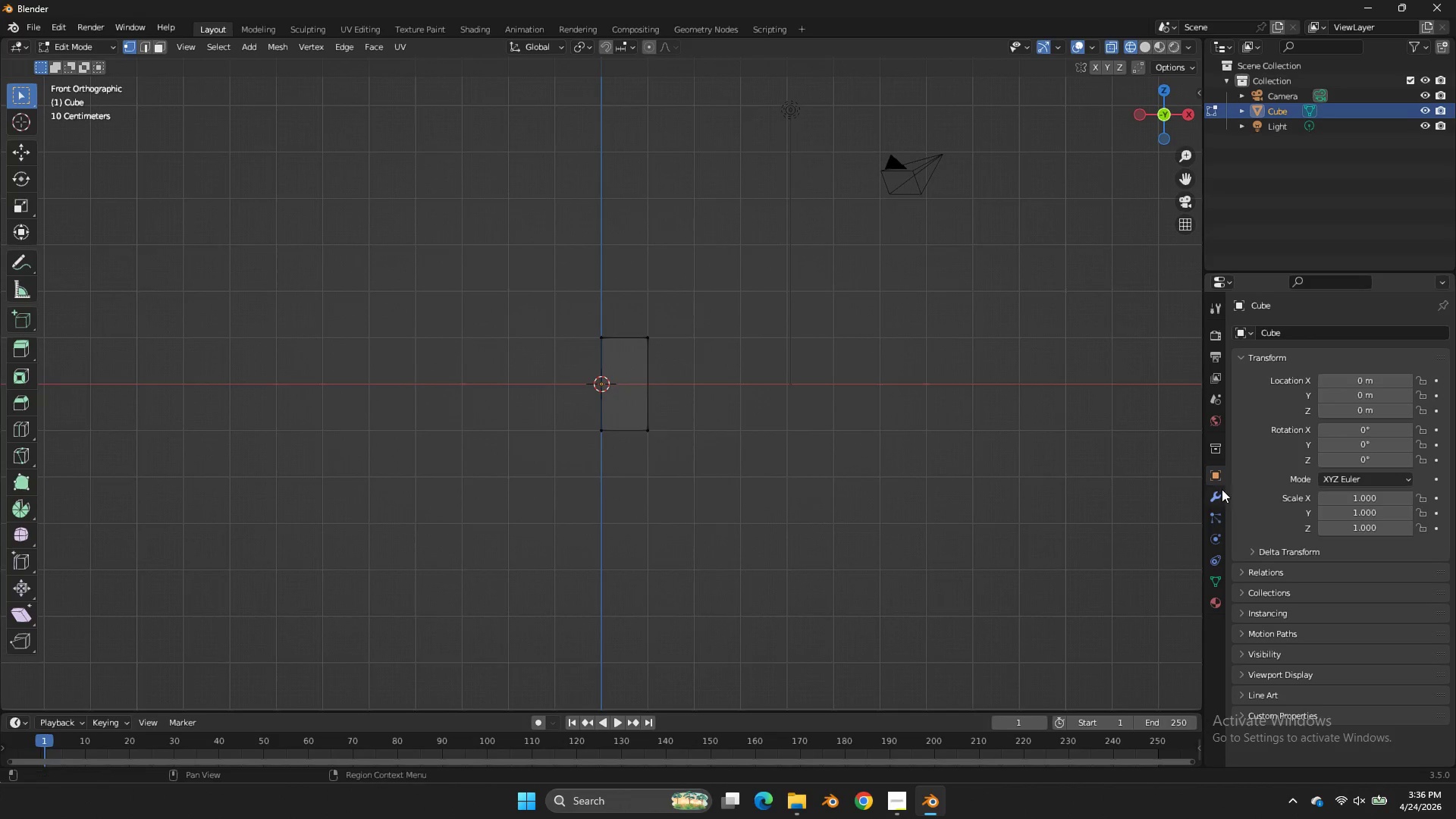 
left_click([1218, 491])
 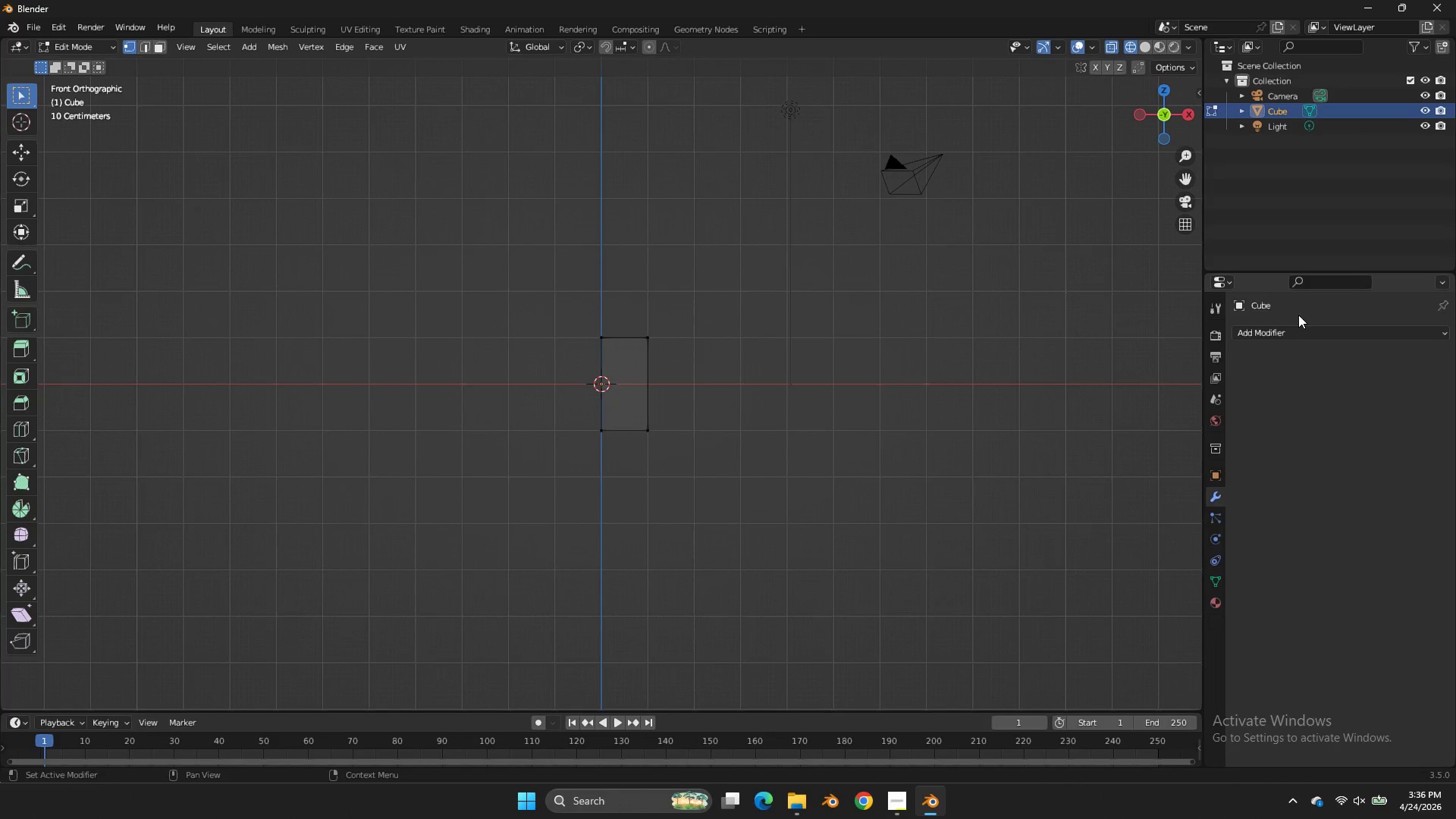 
left_click_drag(start_coordinate=[1298, 312], to_coordinate=[1294, 322])
 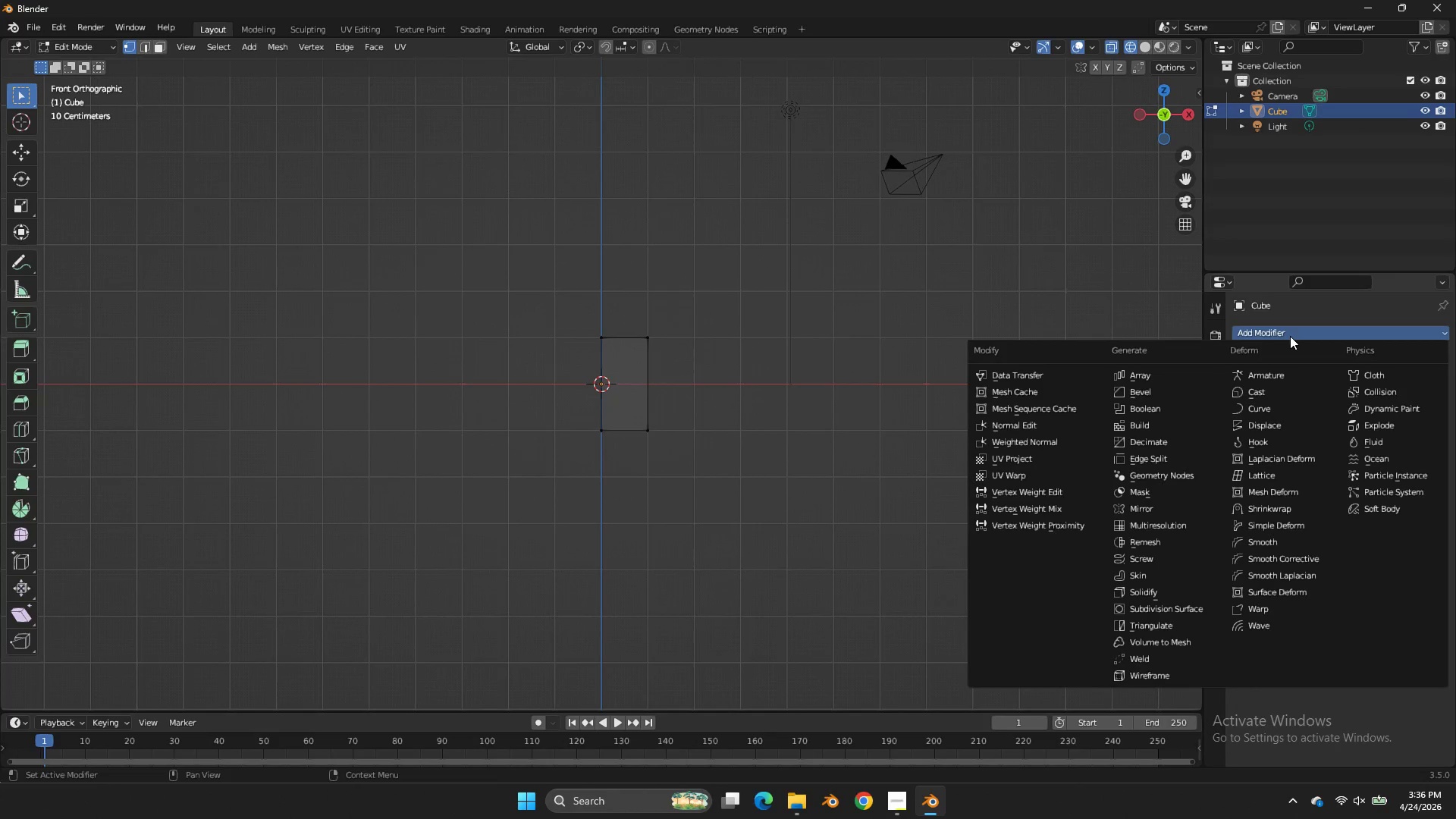 
triple_click([1290, 336])
 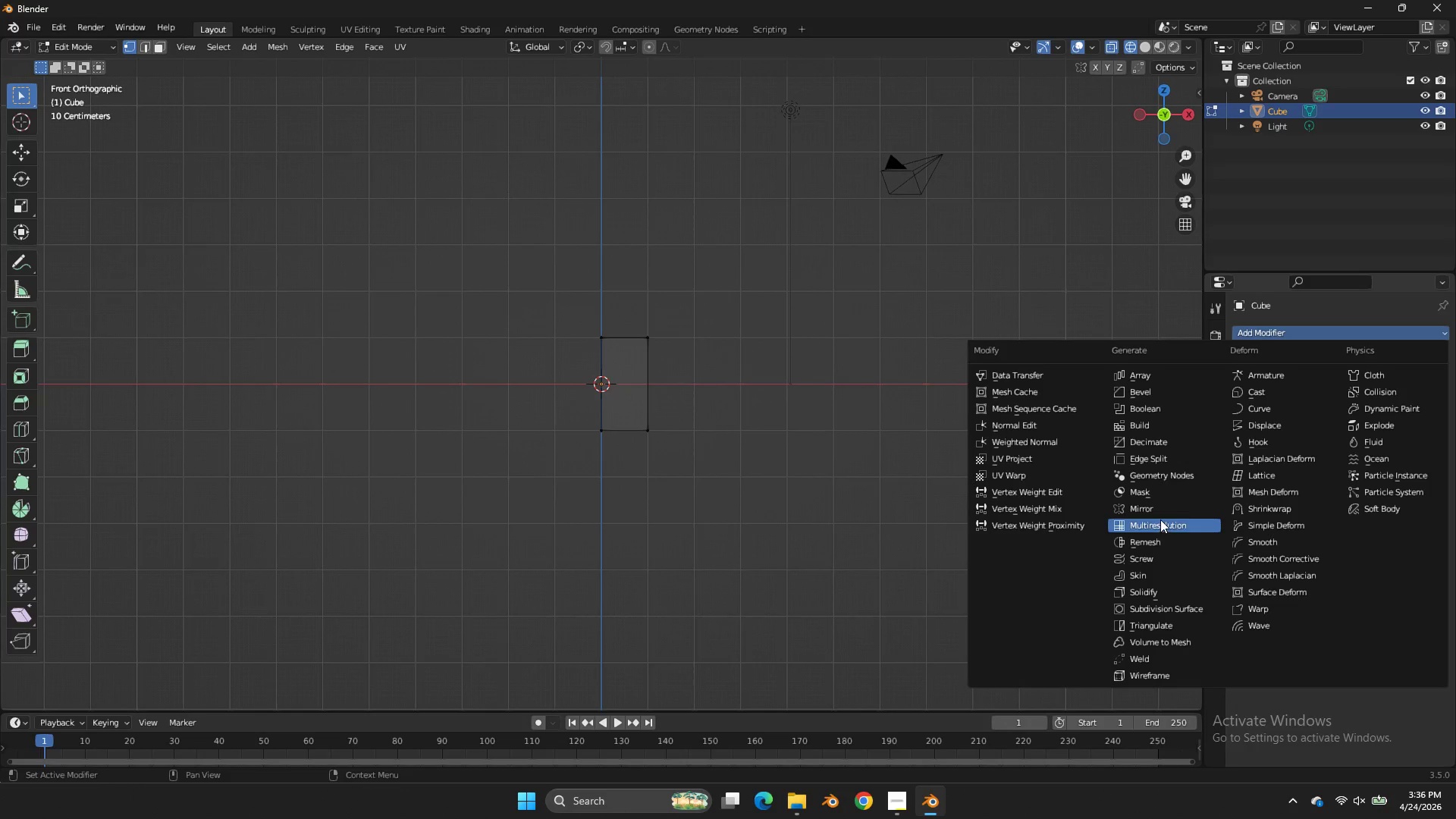 
left_click([1160, 509])
 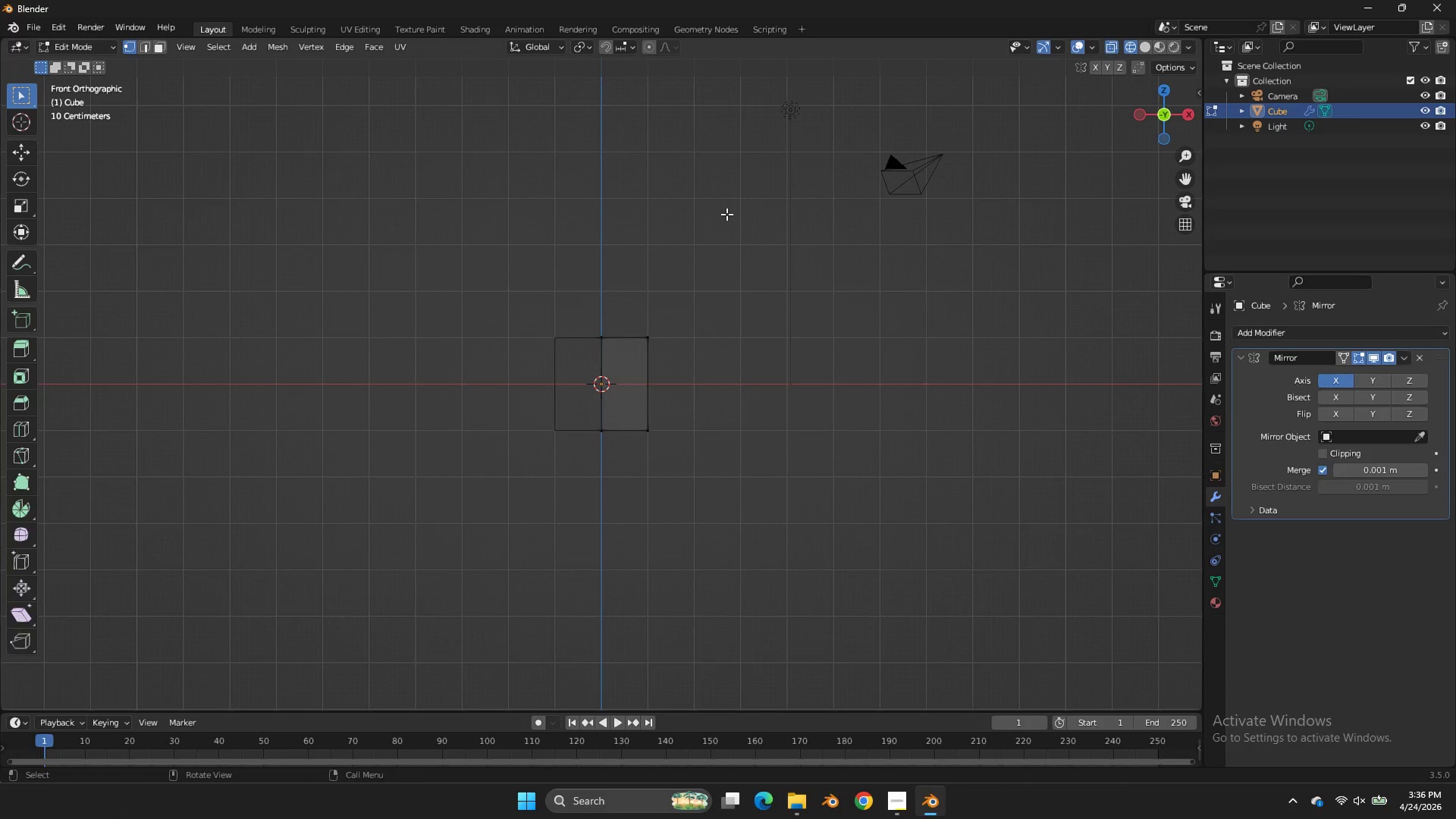 
key(Tab)
type(sz)
 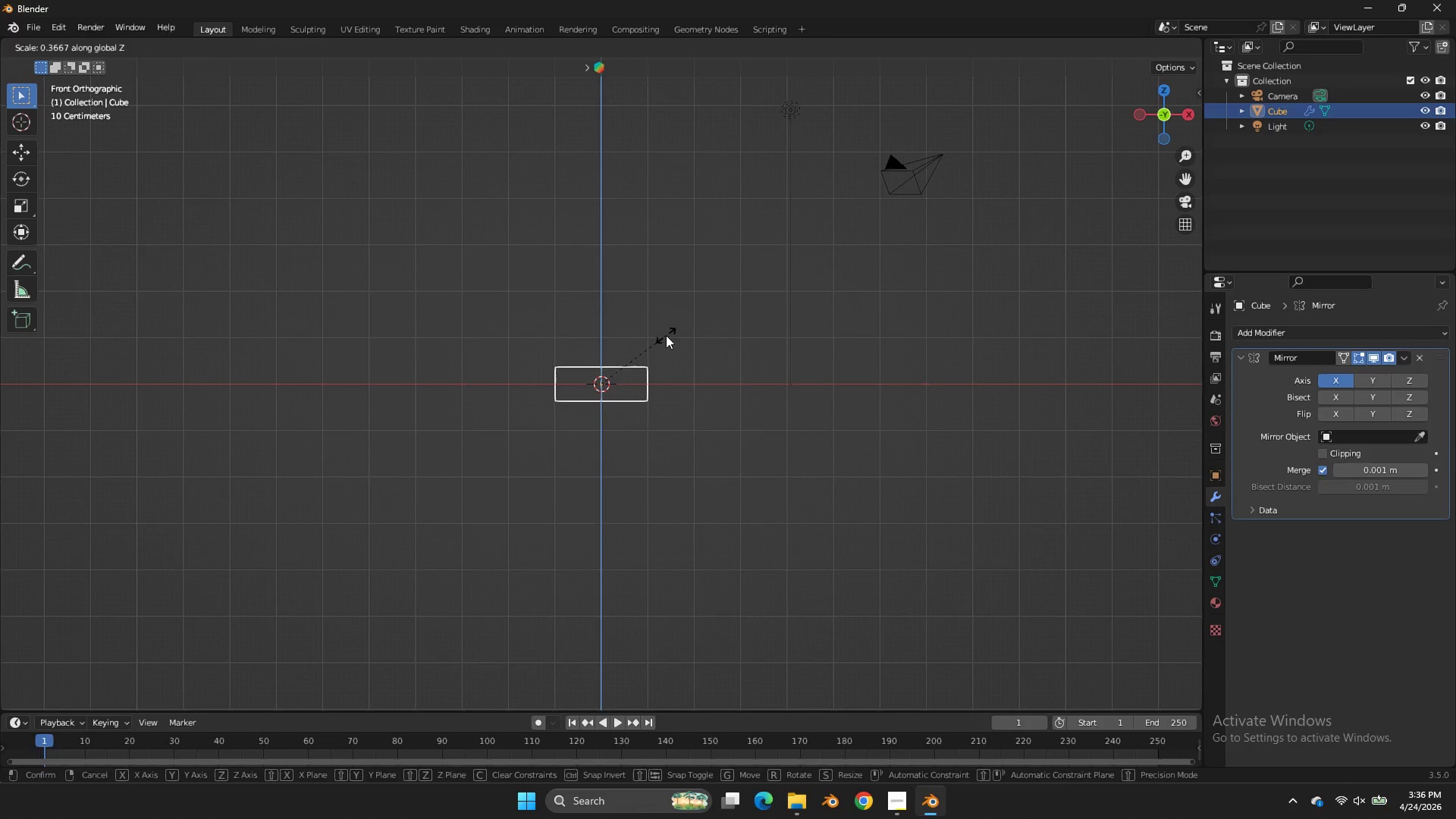 
left_click([666, 335])
 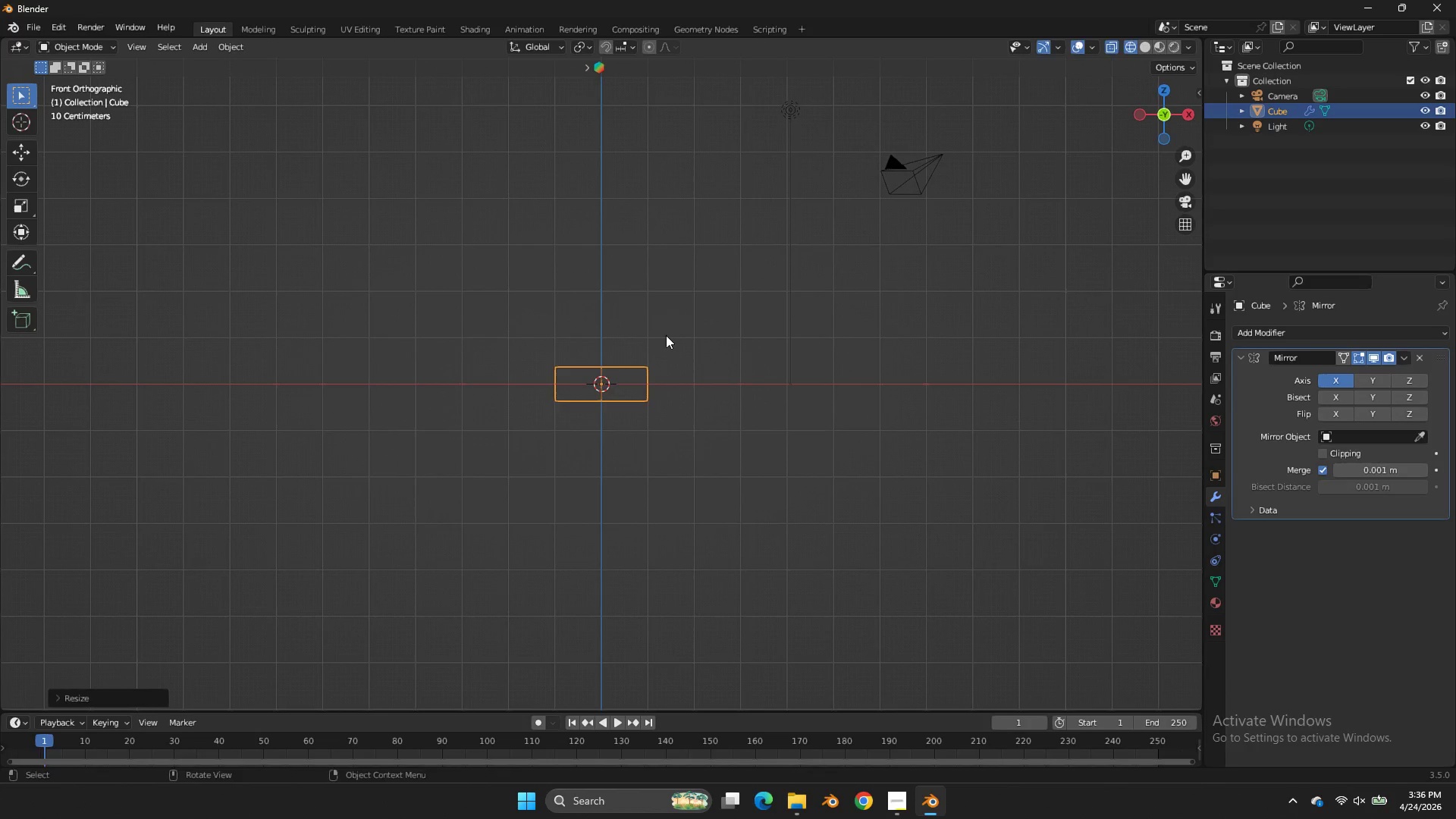 
type(gz)
 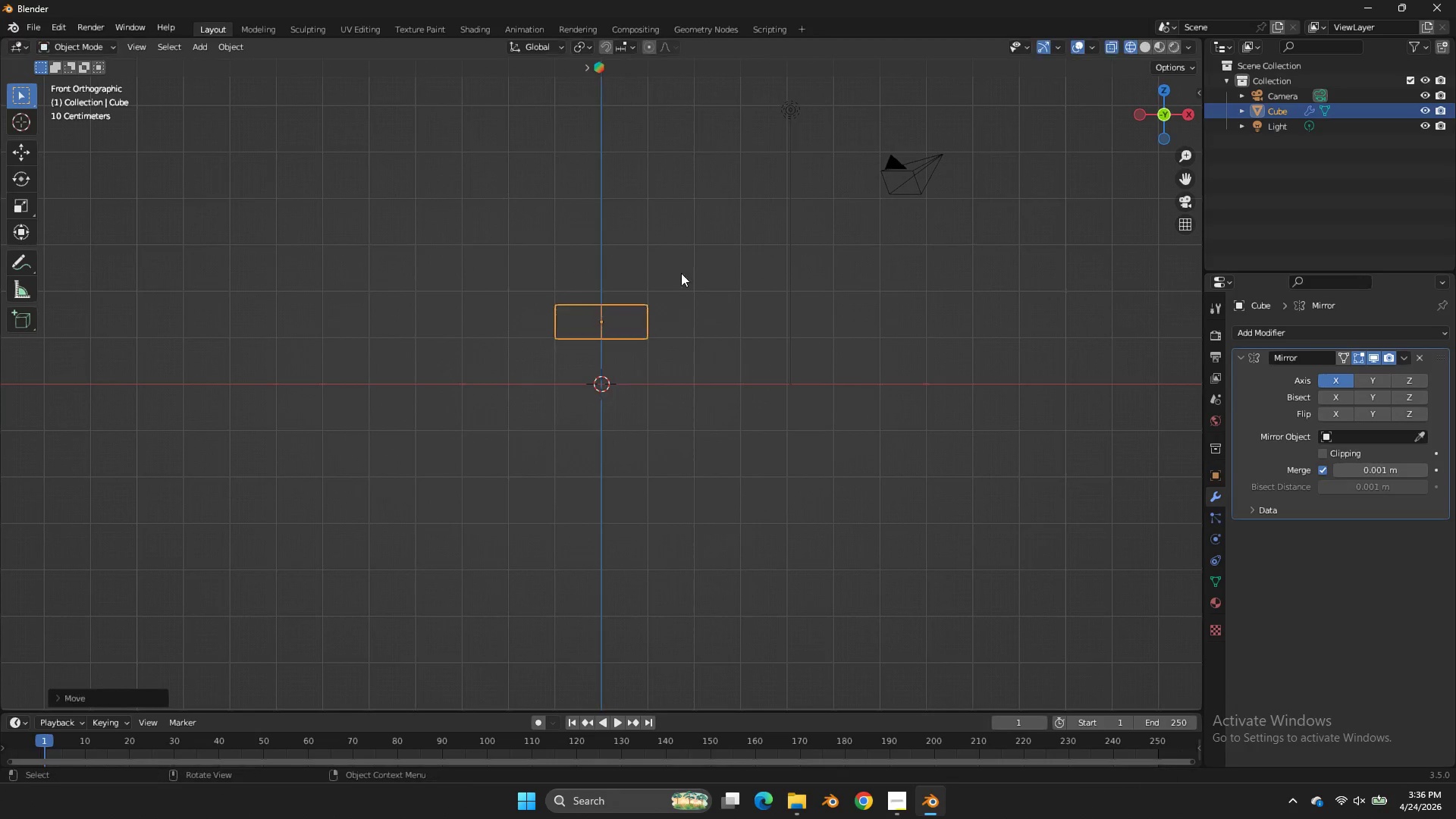 
left_click_drag(start_coordinate=[681, 273], to_coordinate=[738, 252])
 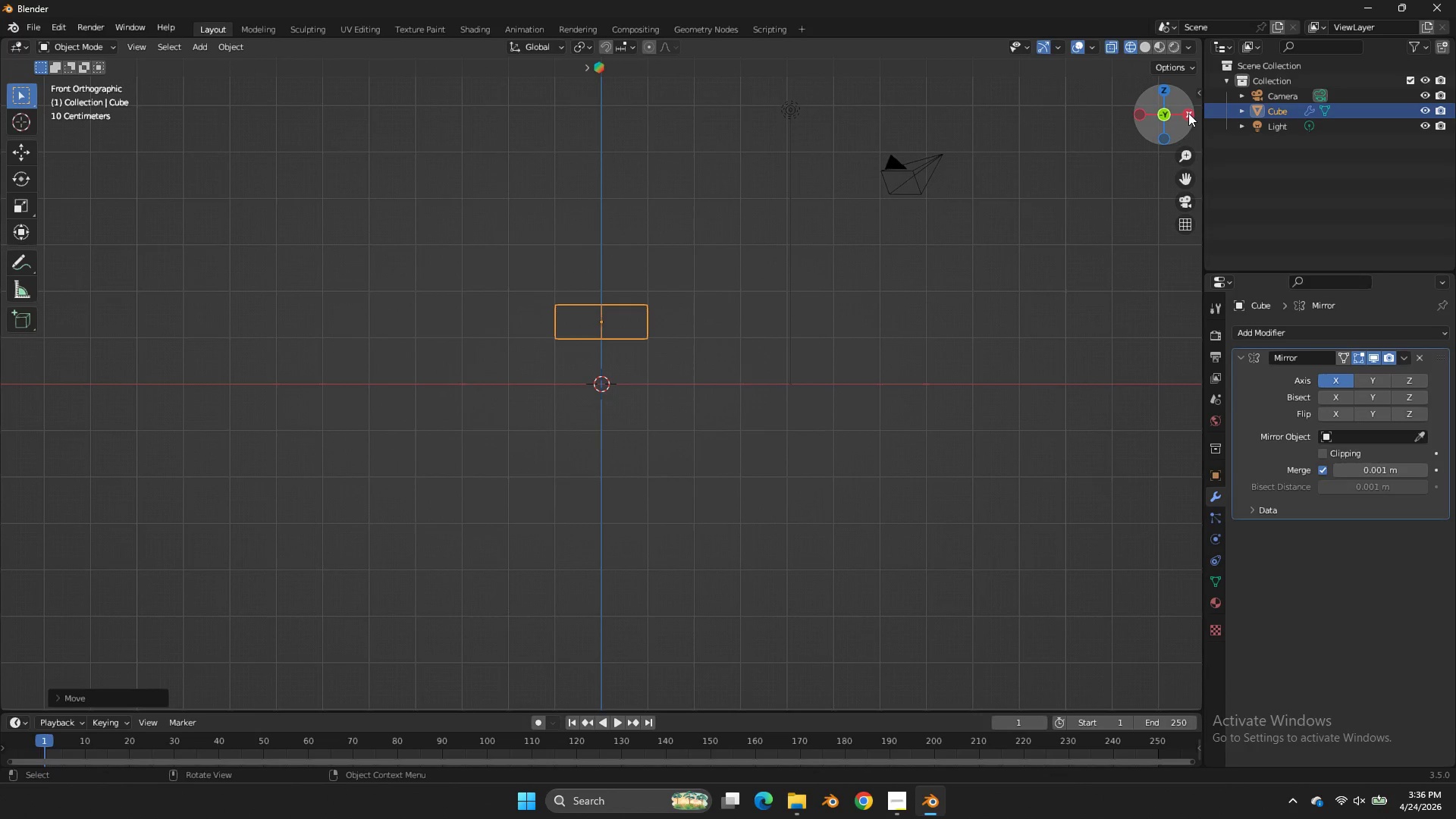 
left_click([1188, 113])
 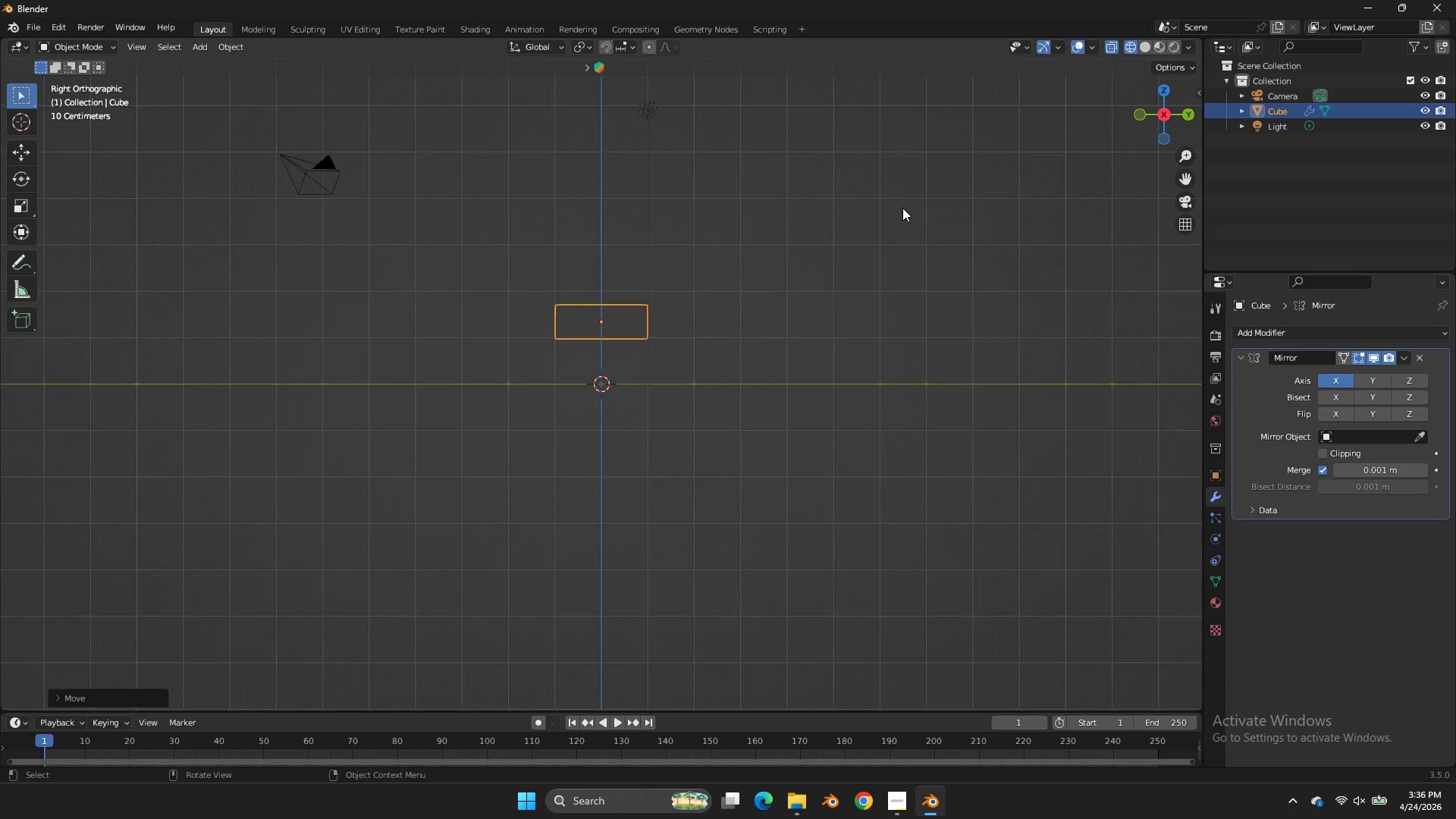 
scroll: coordinate [902, 208], scroll_direction: up, amount: 4.0
 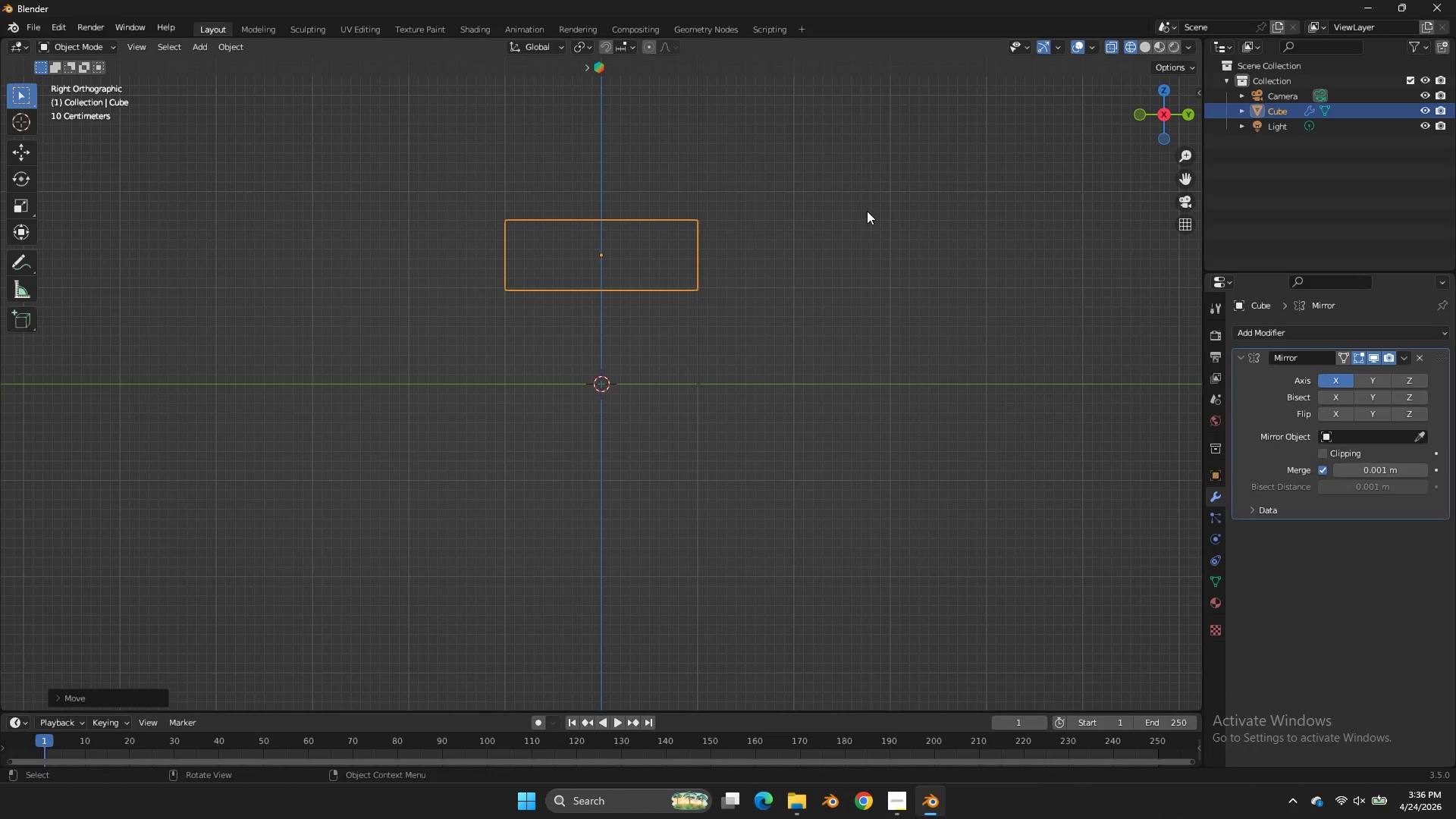 
key(Tab)
 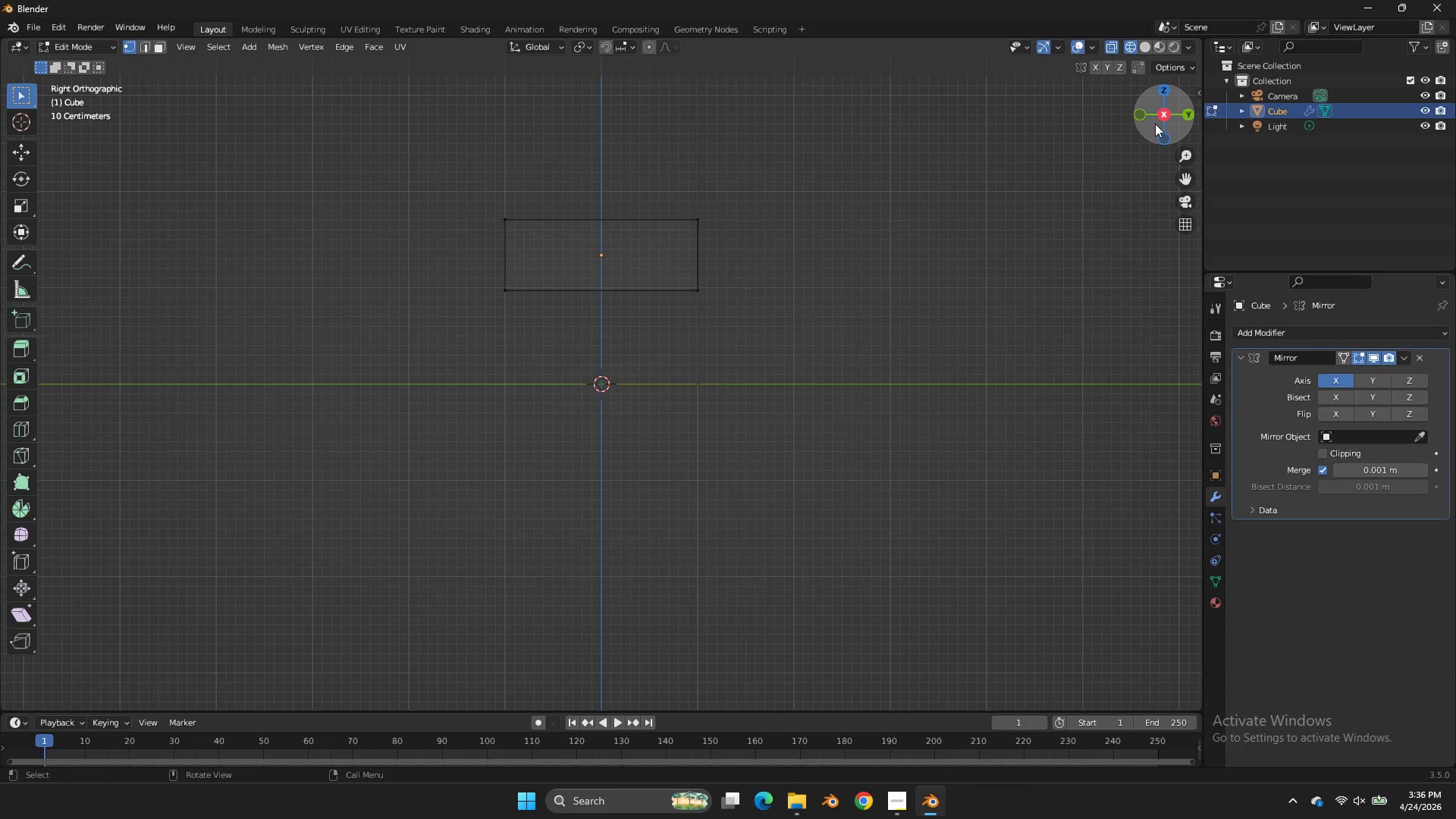 
left_click_drag(start_coordinate=[1156, 124], to_coordinate=[8, 153])
 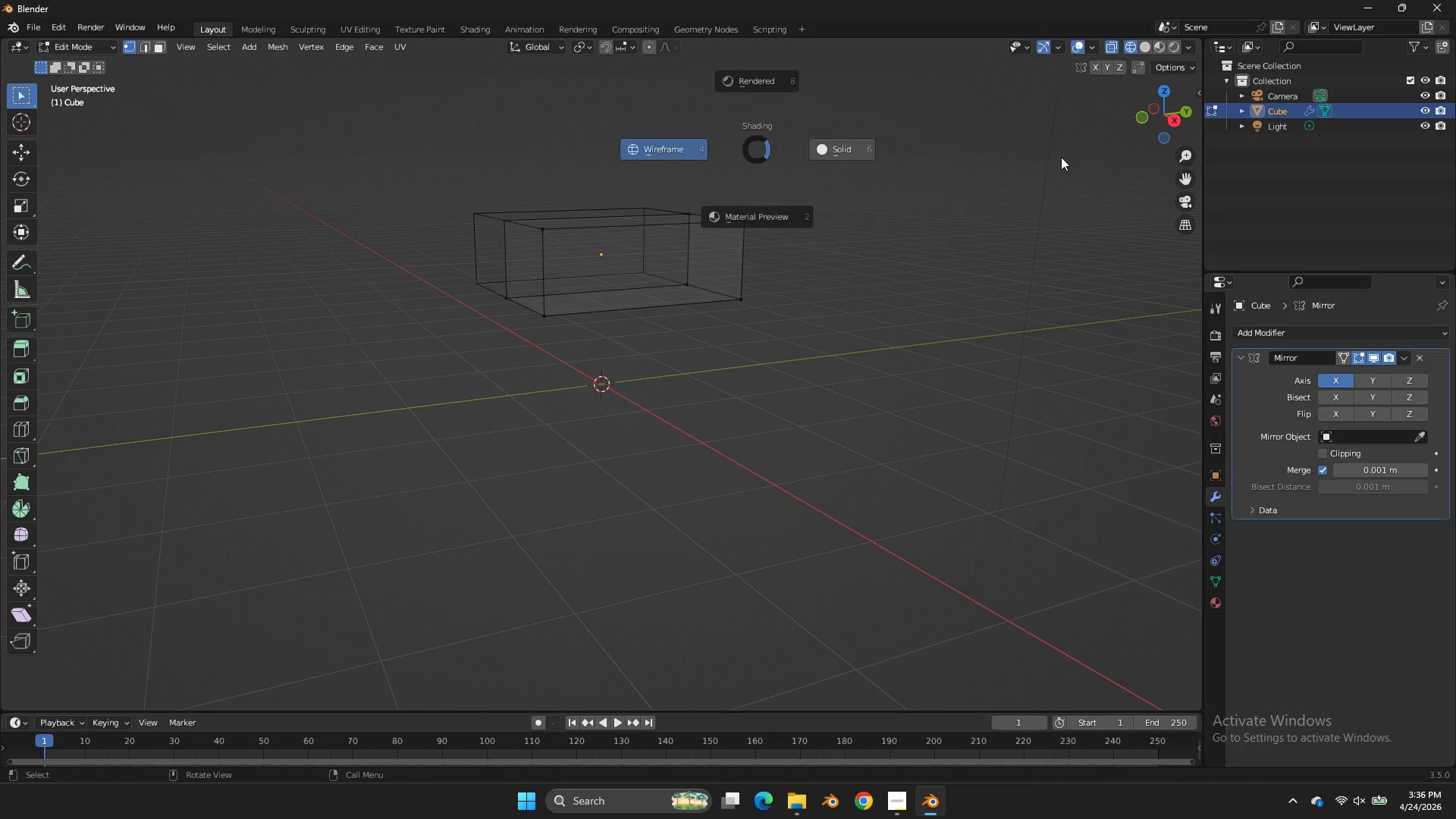 
key(Z)
 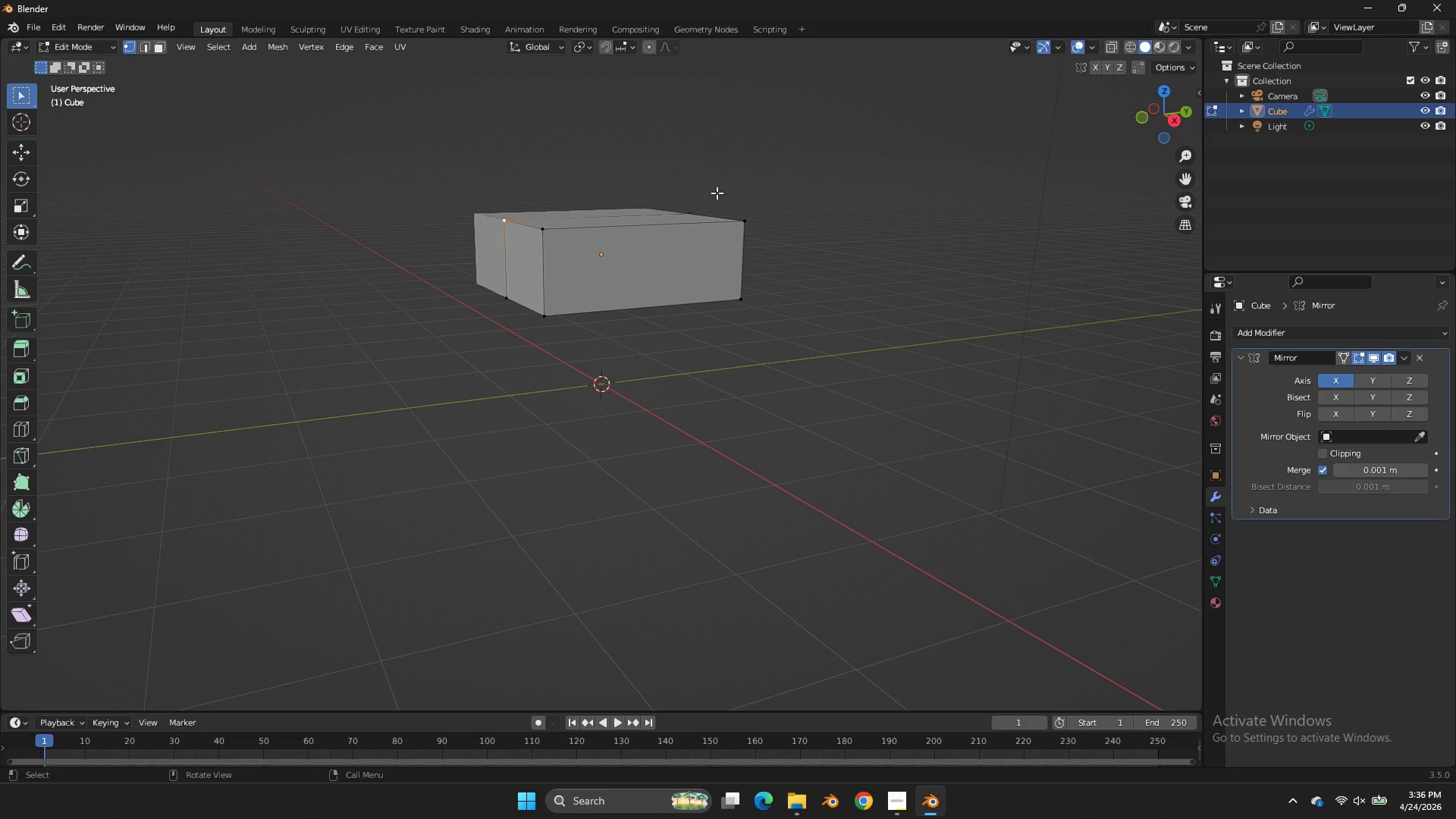 
hold_key(key=ShiftLeft, duration=0.5)
left_click([697, 193])
 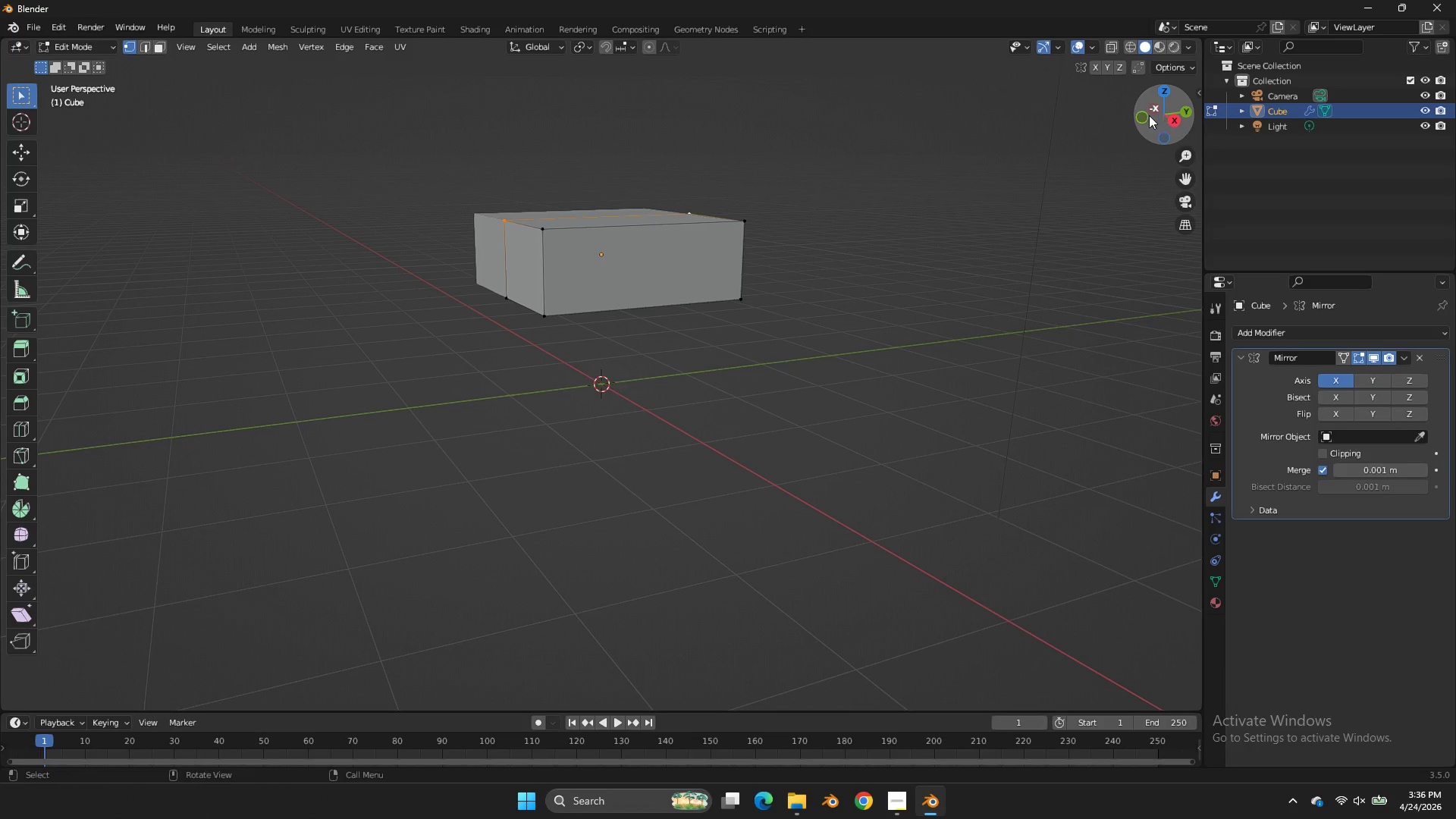 
left_click([1147, 116])
 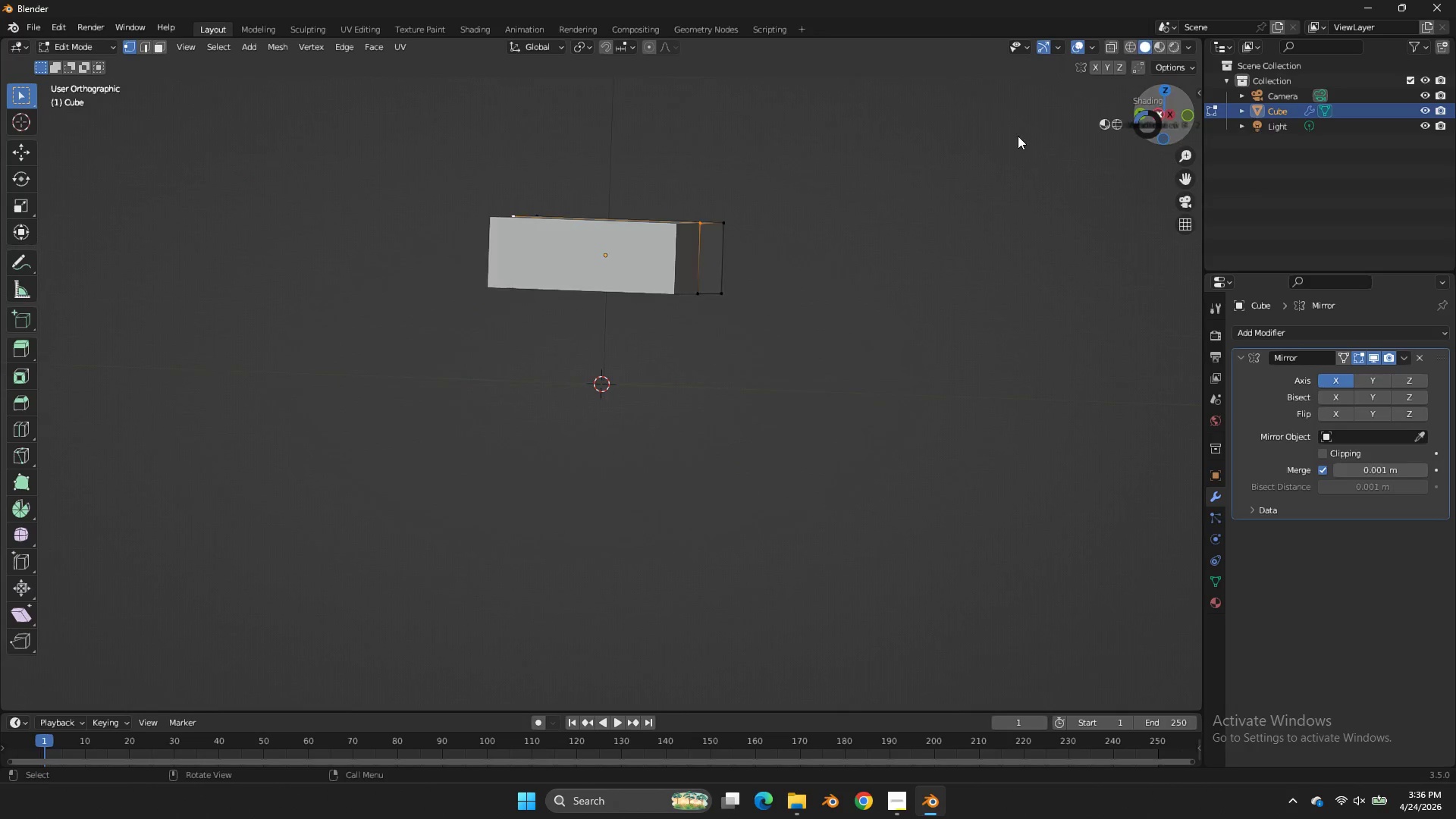 
key(Z)
 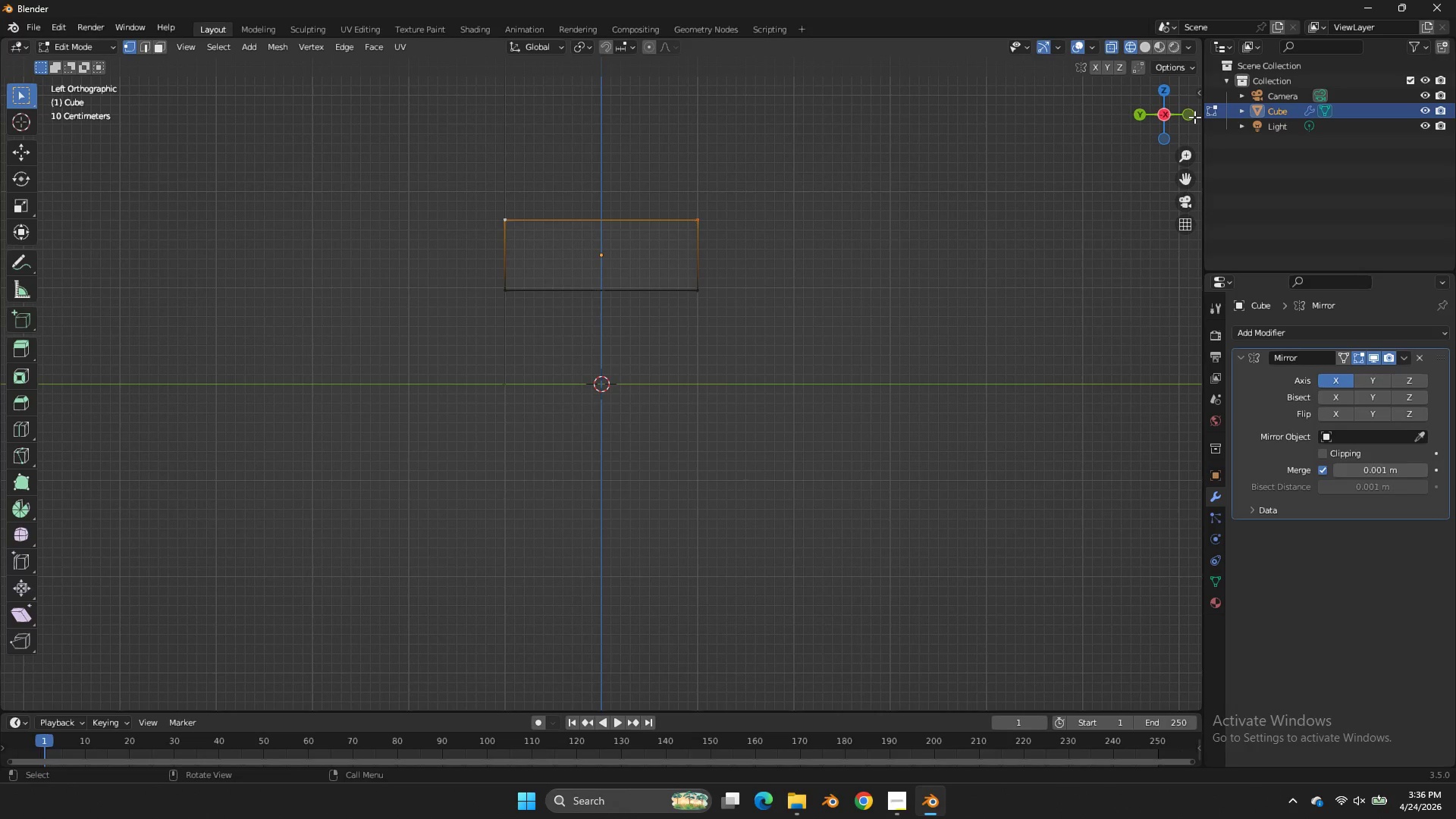 
double_click([1189, 116])
 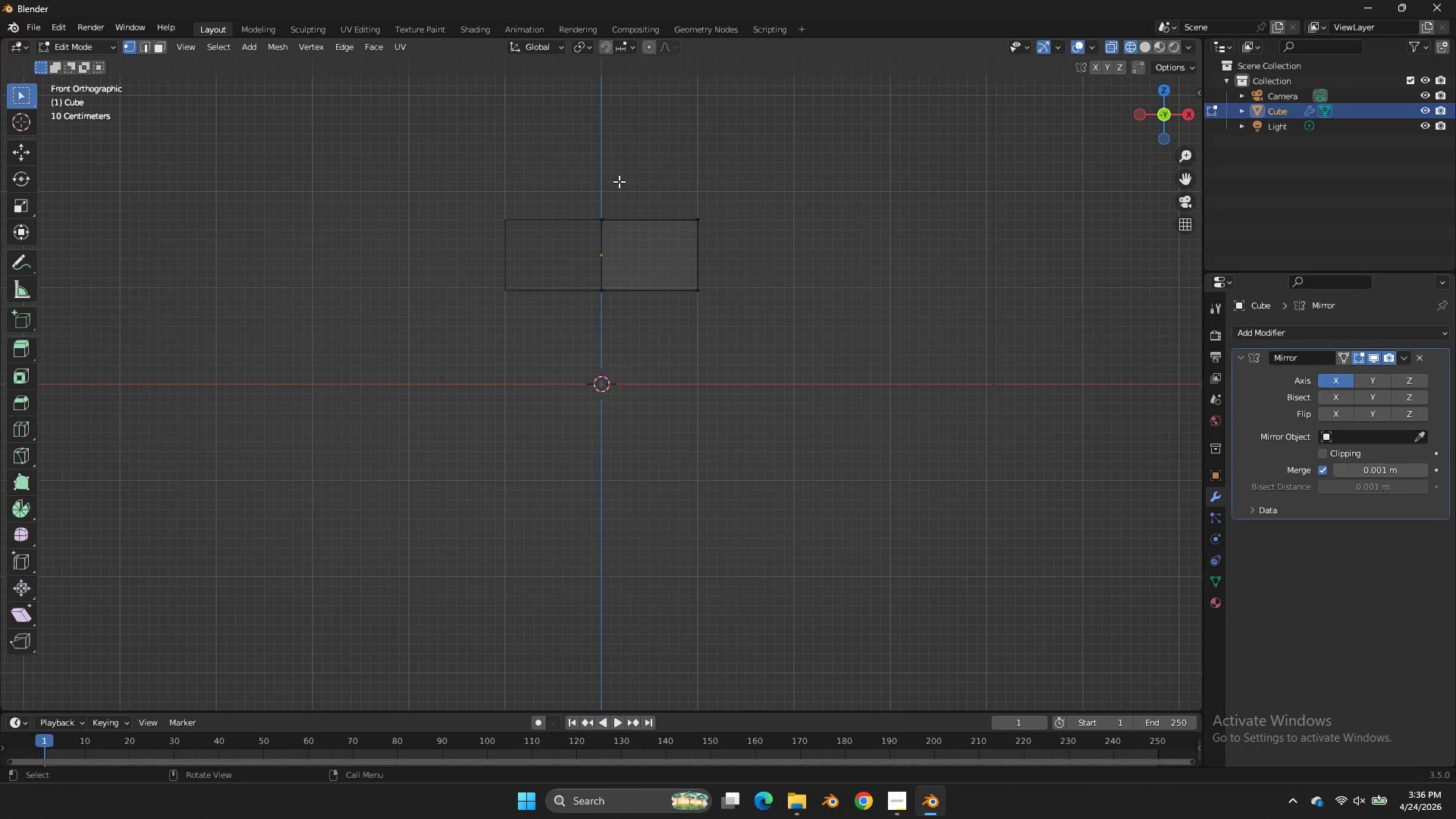 
left_click_drag(start_coordinate=[619, 186], to_coordinate=[543, 408])
 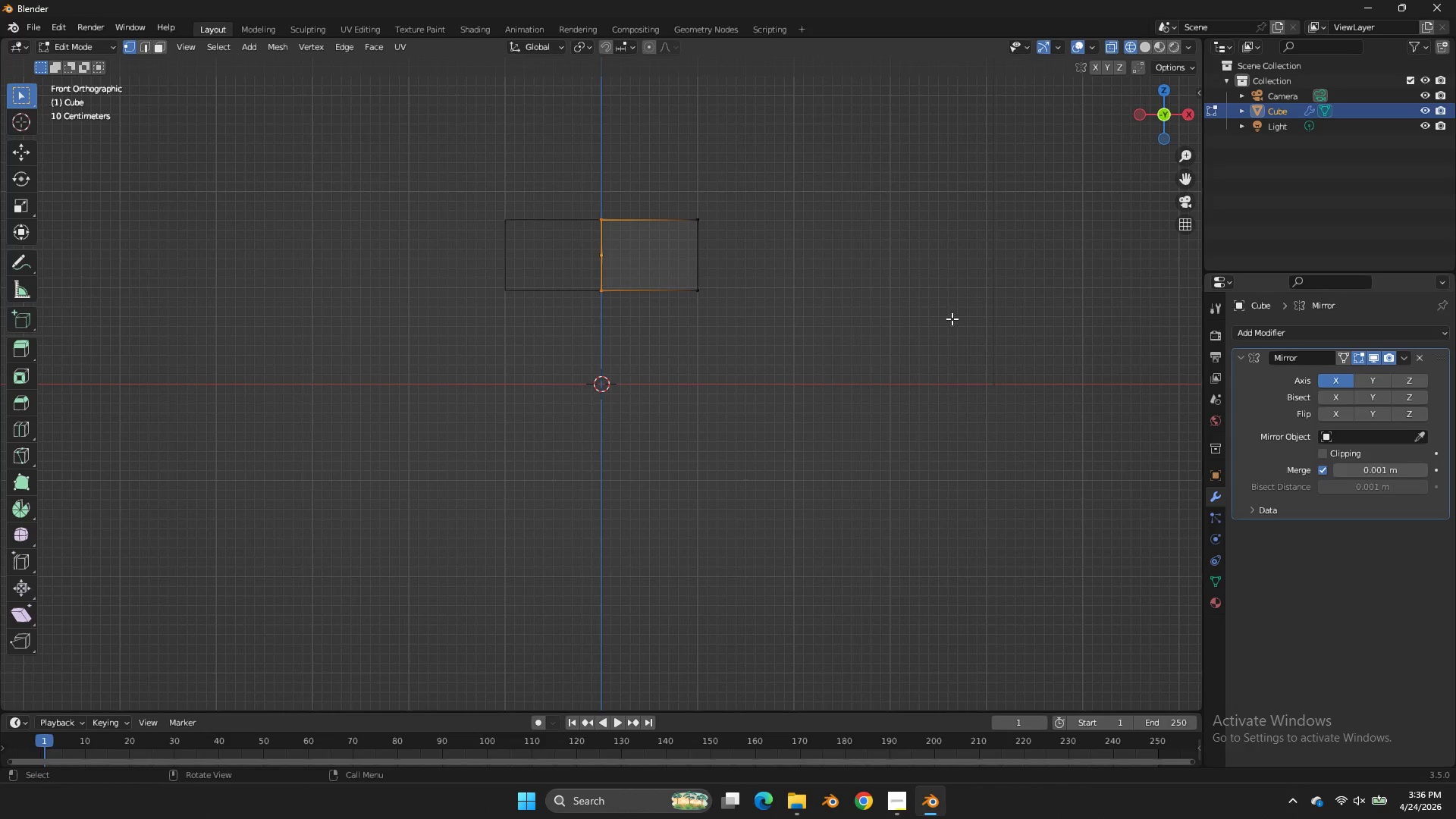 
type(gx)
 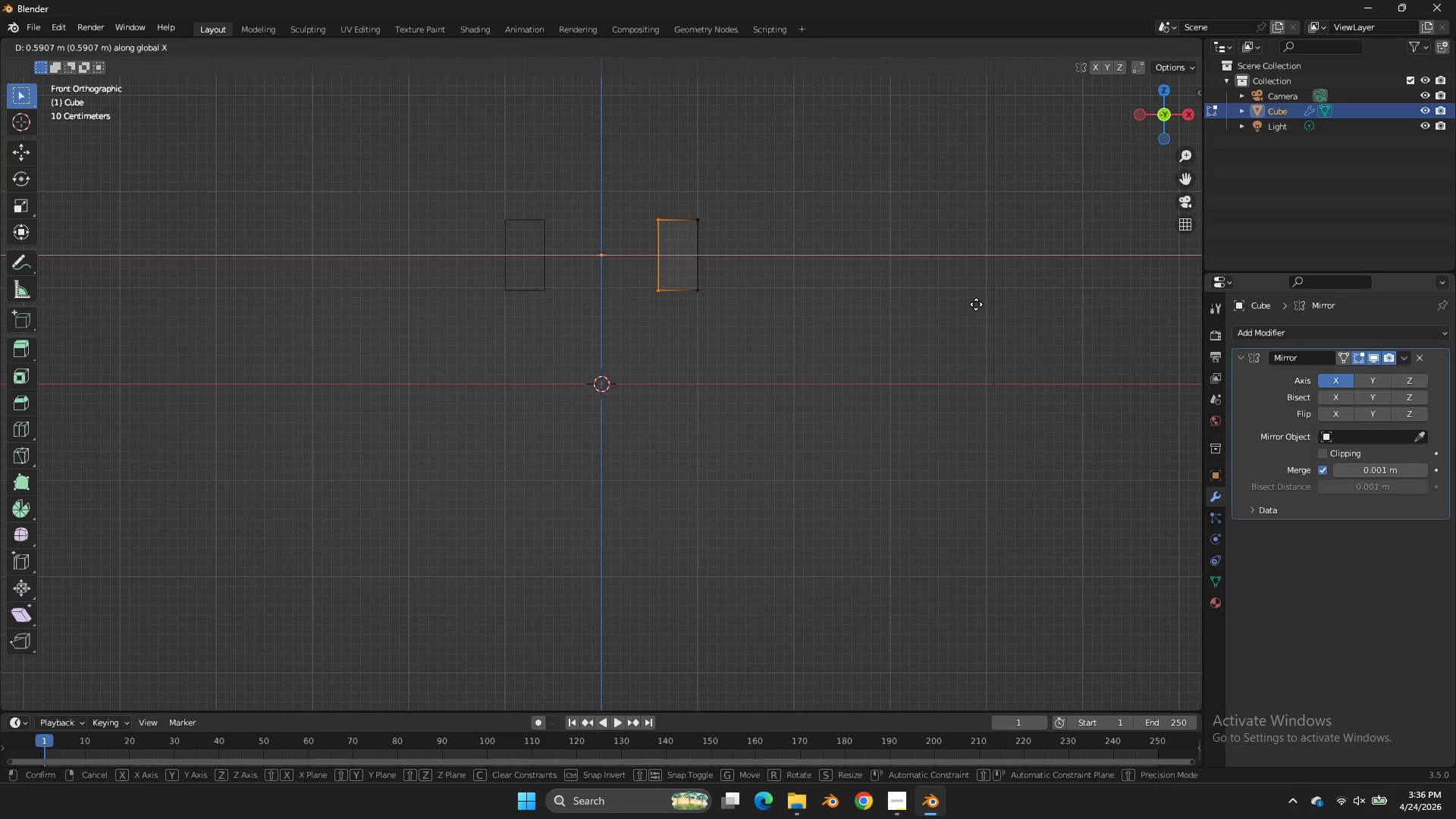 
right_click([976, 304])
 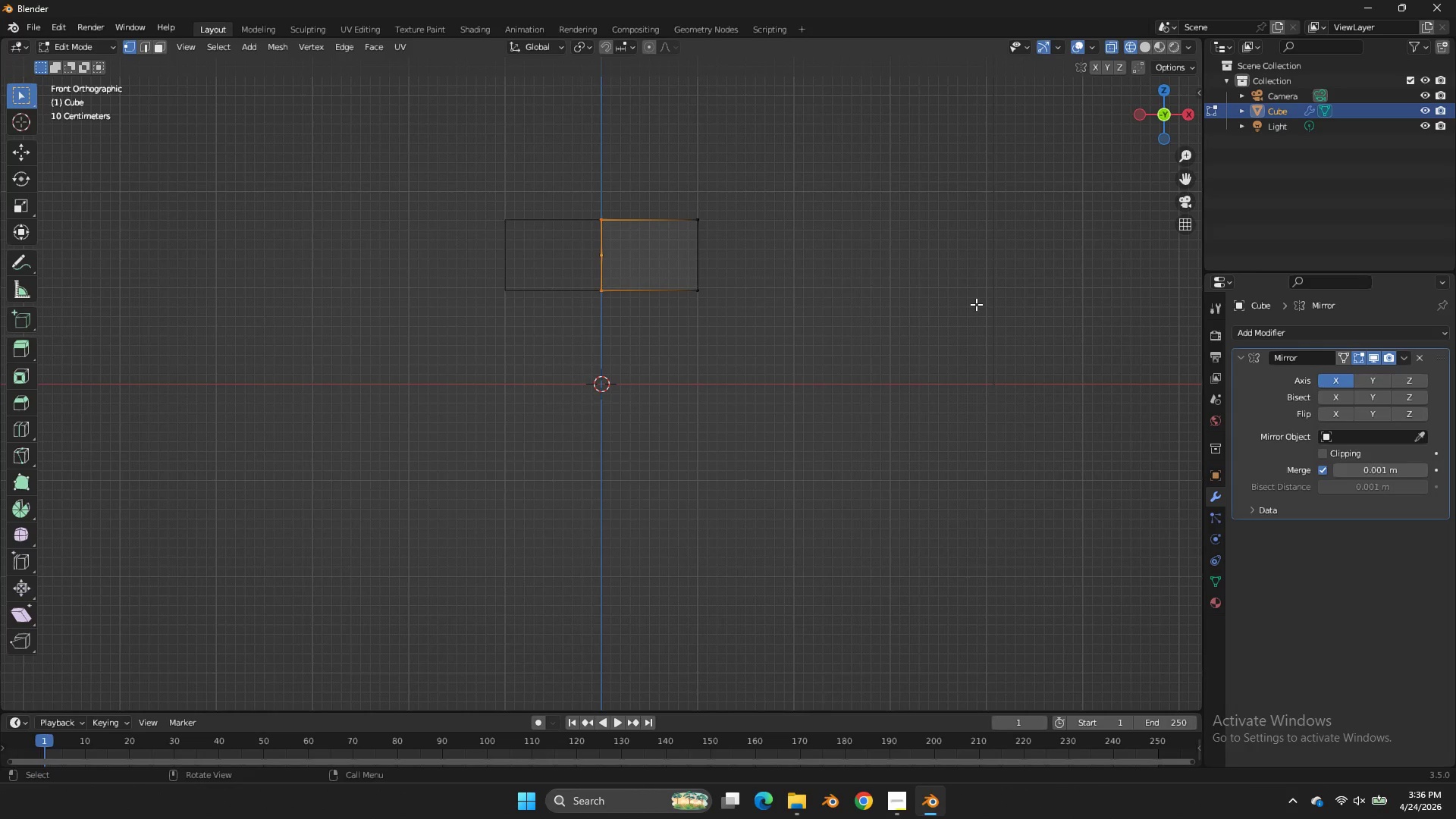 
left_click_drag(start_coordinate=[679, 186], to_coordinate=[589, 221])
 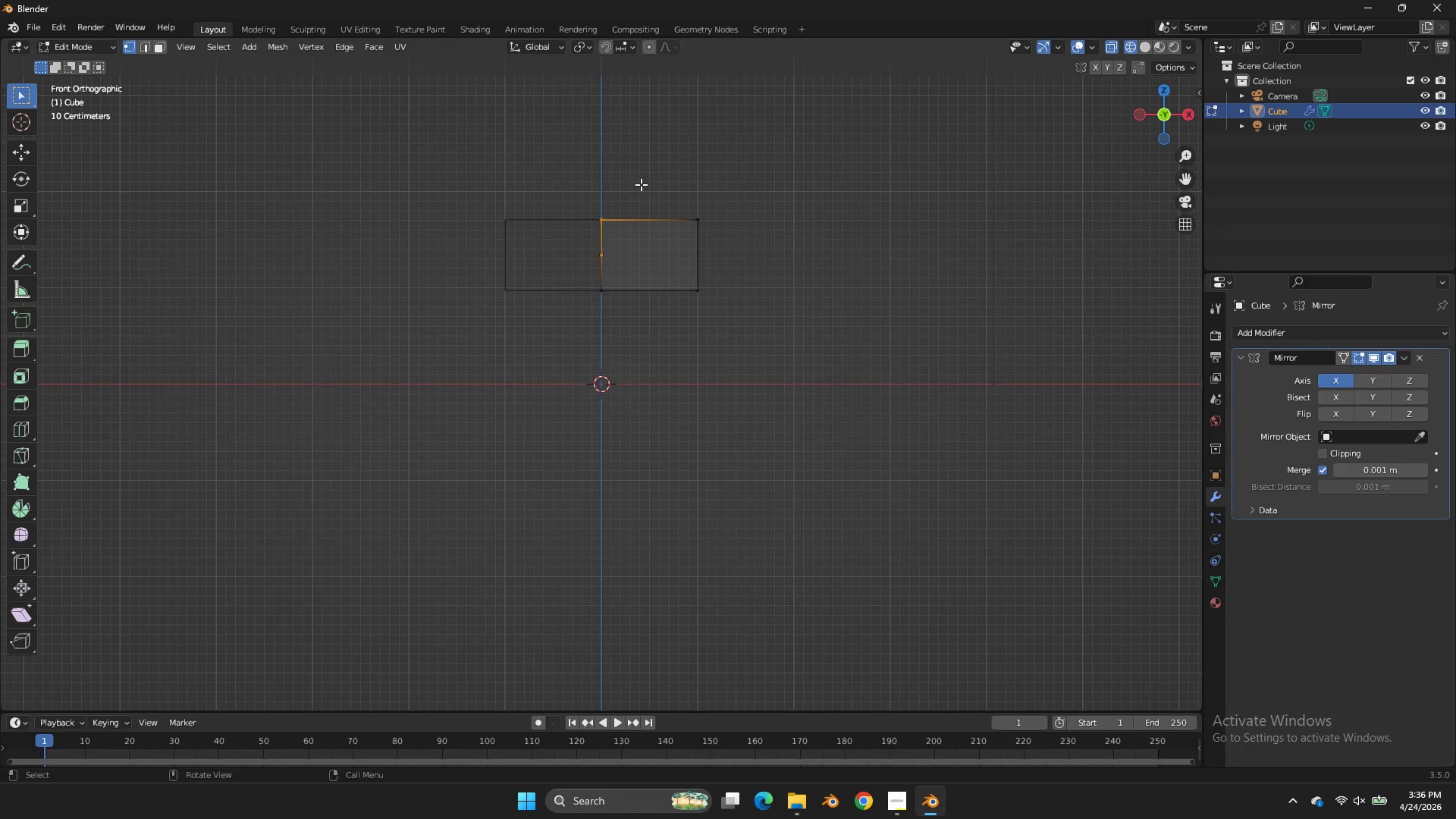 
left_click_drag(start_coordinate=[643, 199], to_coordinate=[501, 438])
 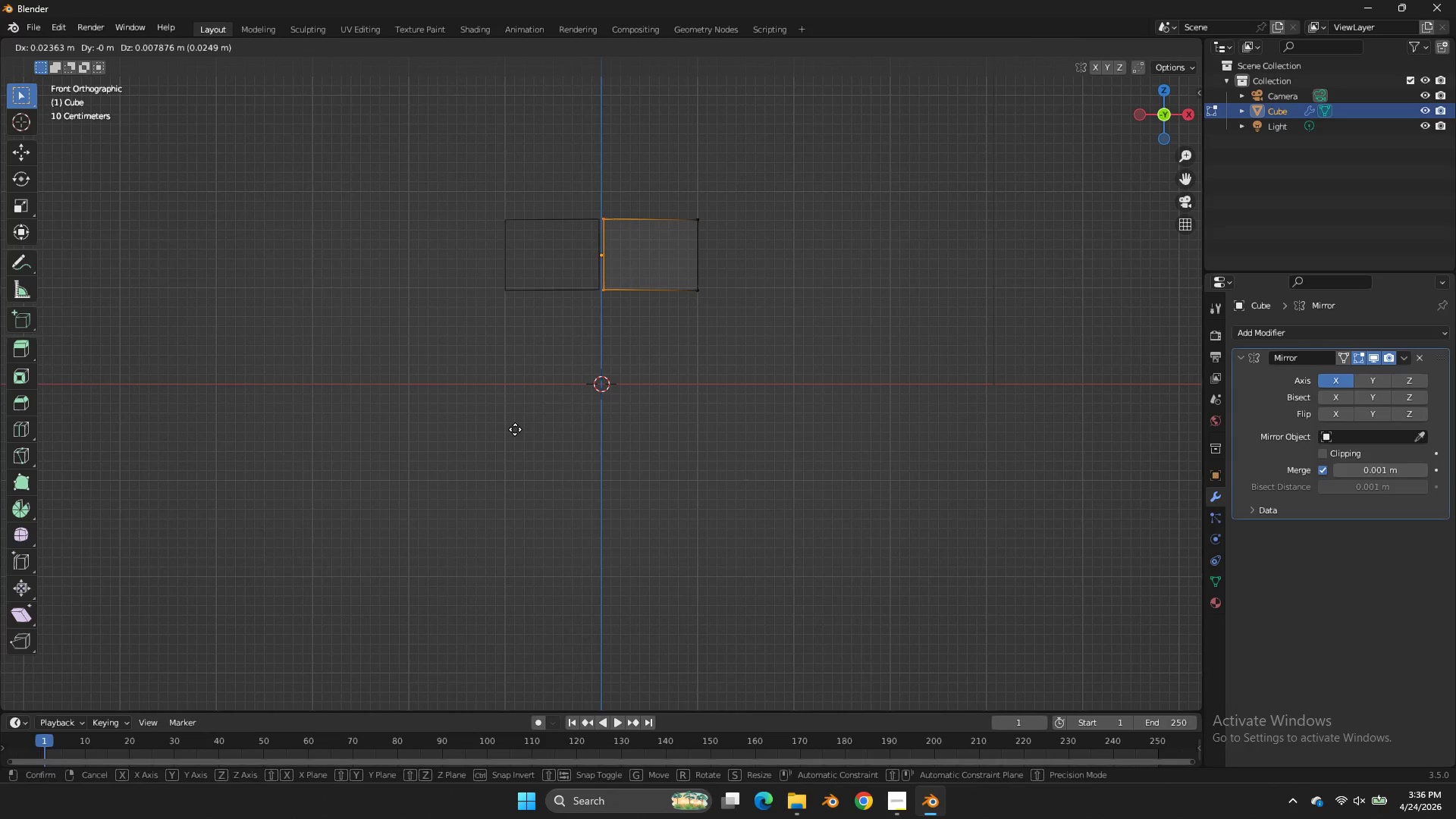 
type(gxgz)
 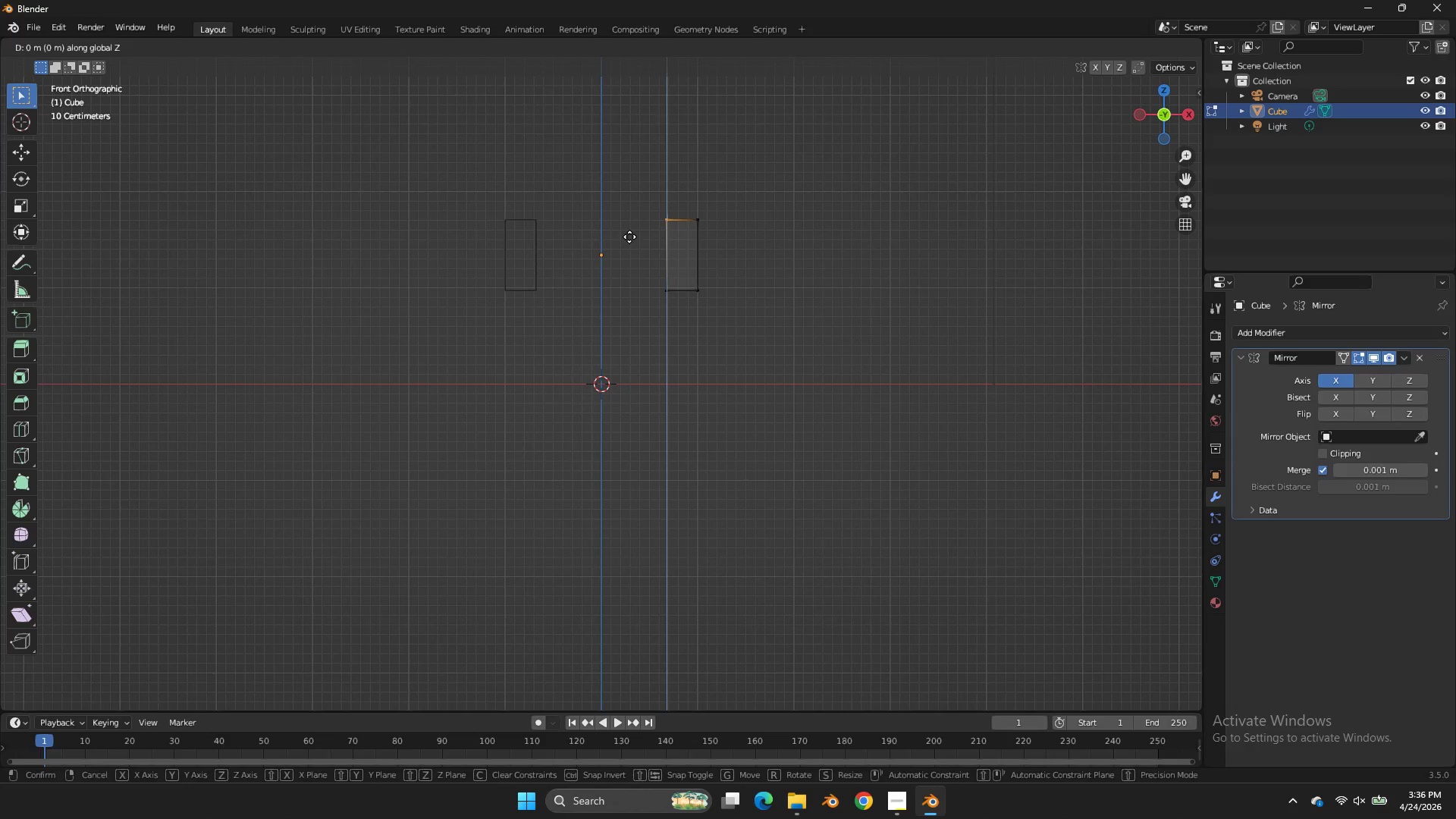 
left_click_drag(start_coordinate=[573, 426], to_coordinate=[592, 362])
 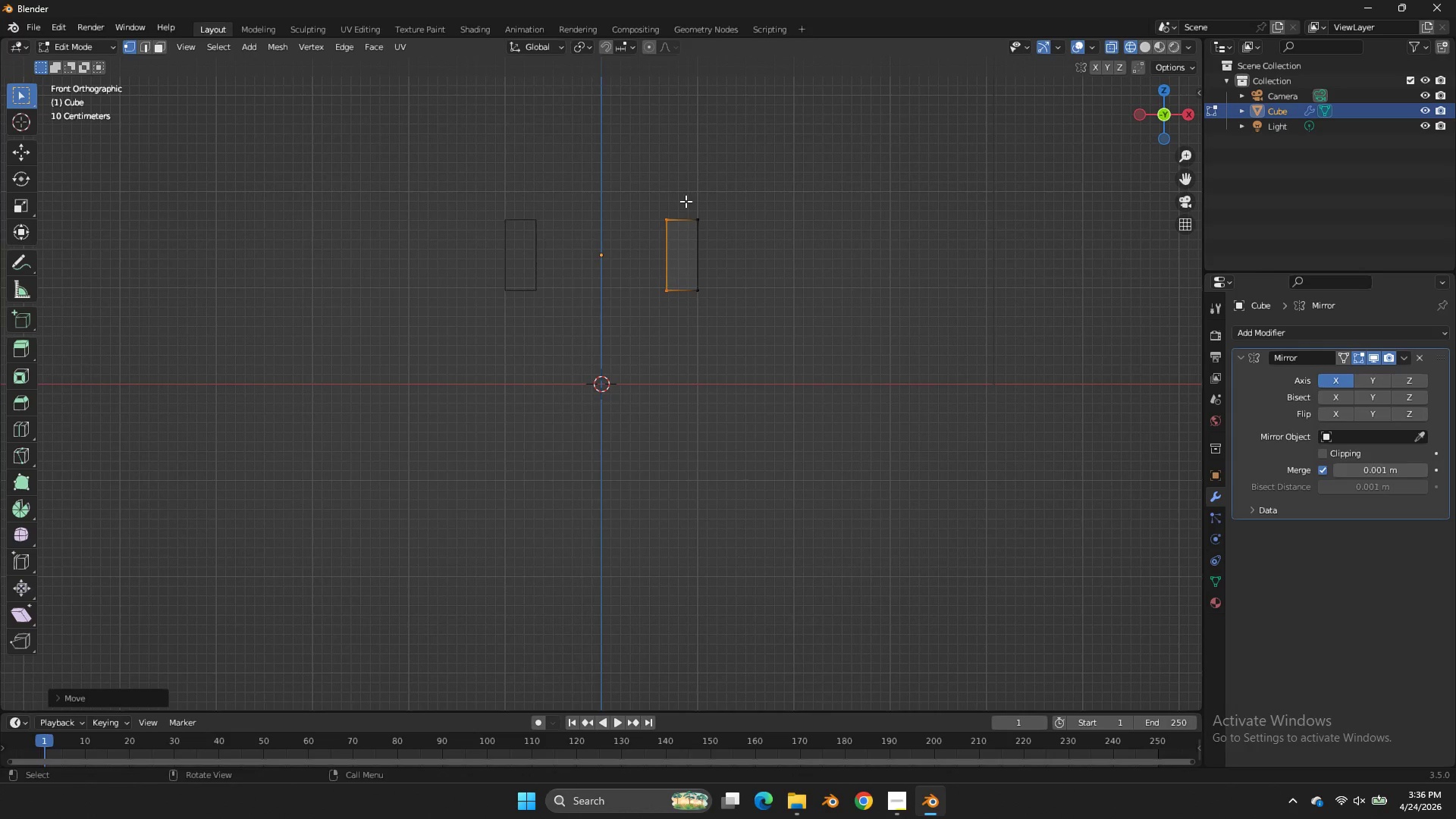 
left_click_drag(start_coordinate=[685, 208], to_coordinate=[630, 237])
 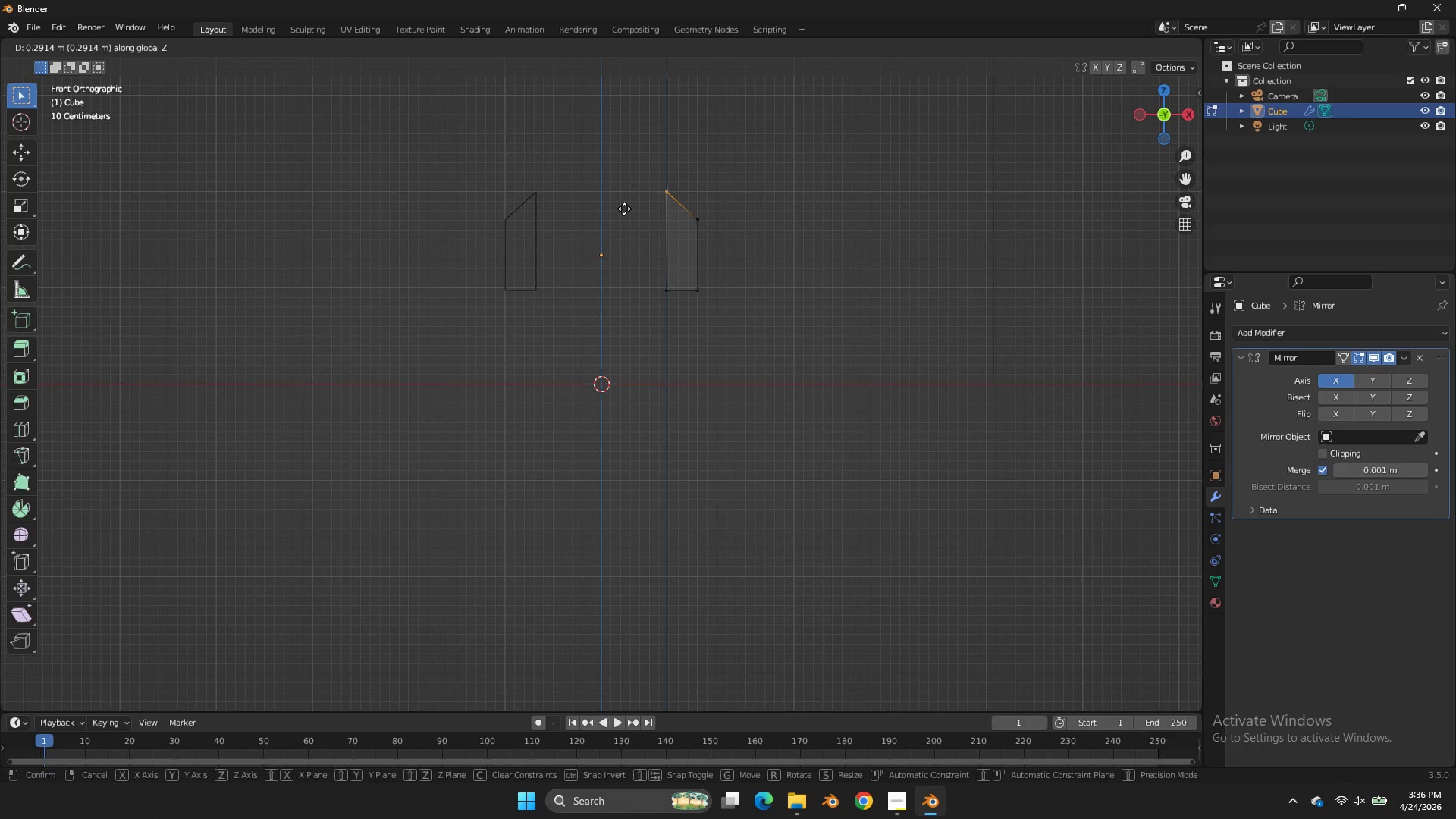 
wait(5.78)
 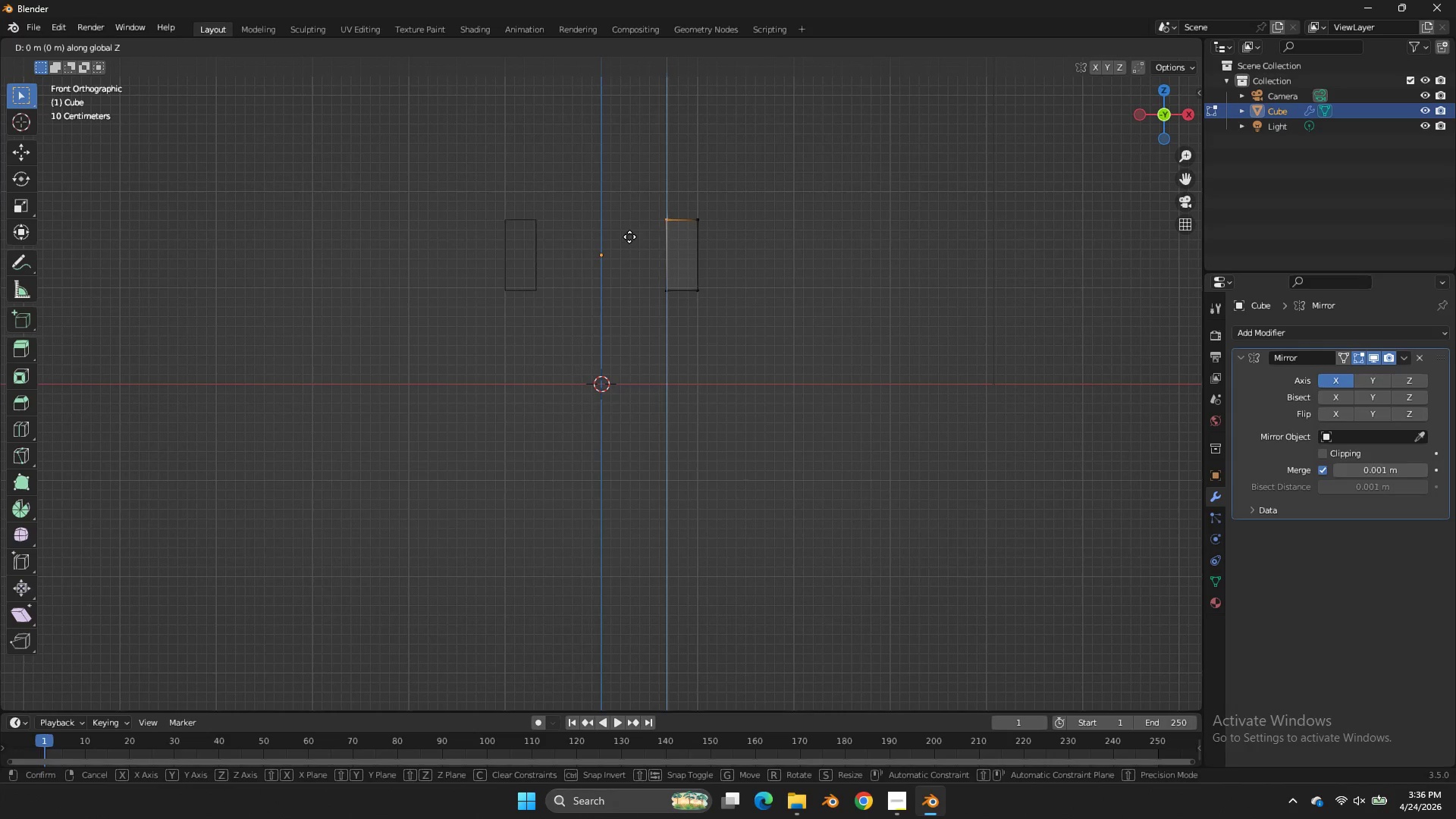 
left_click([624, 206])
 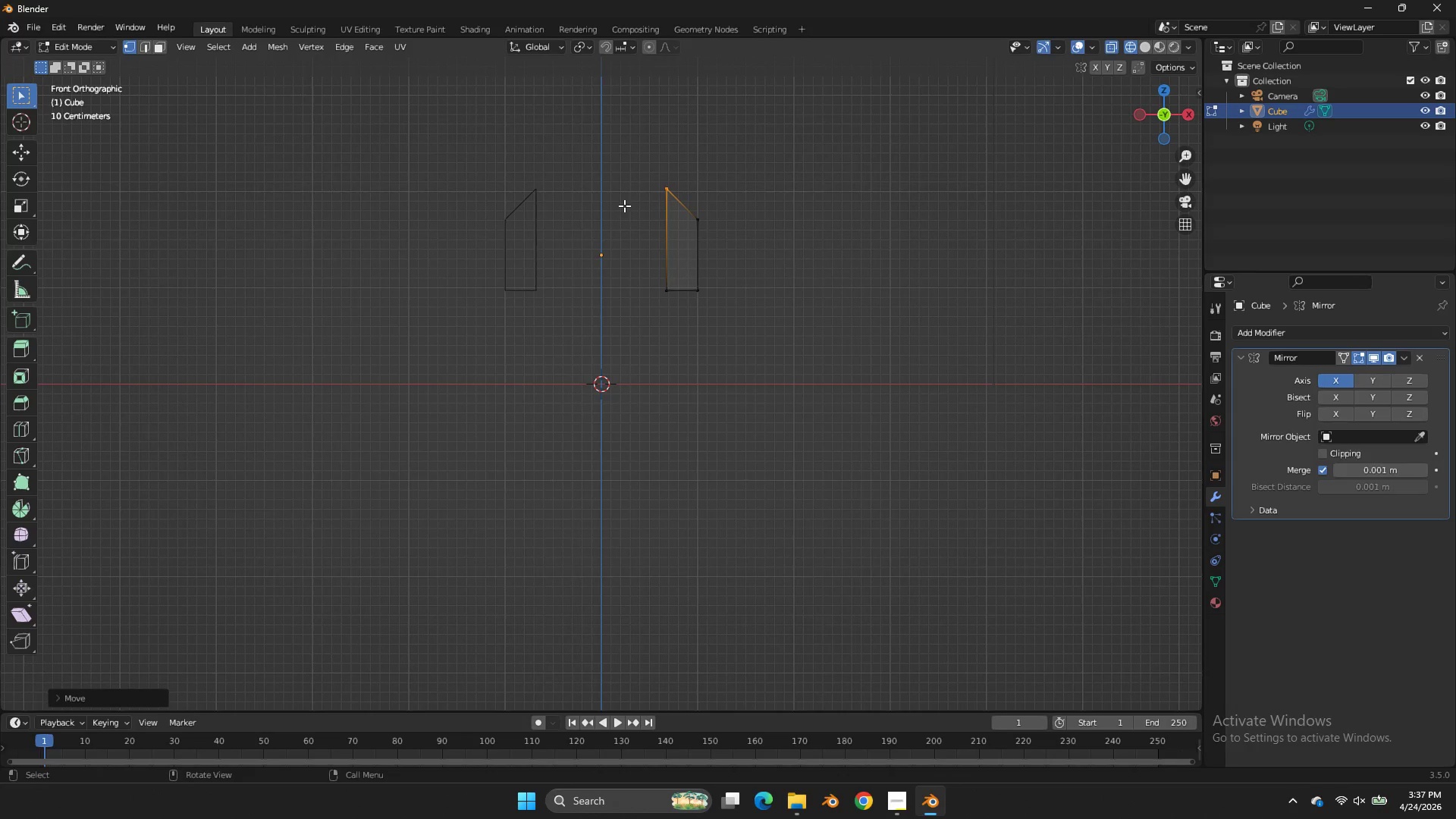 
hold_key(key=ControlLeft, duration=0.47)
 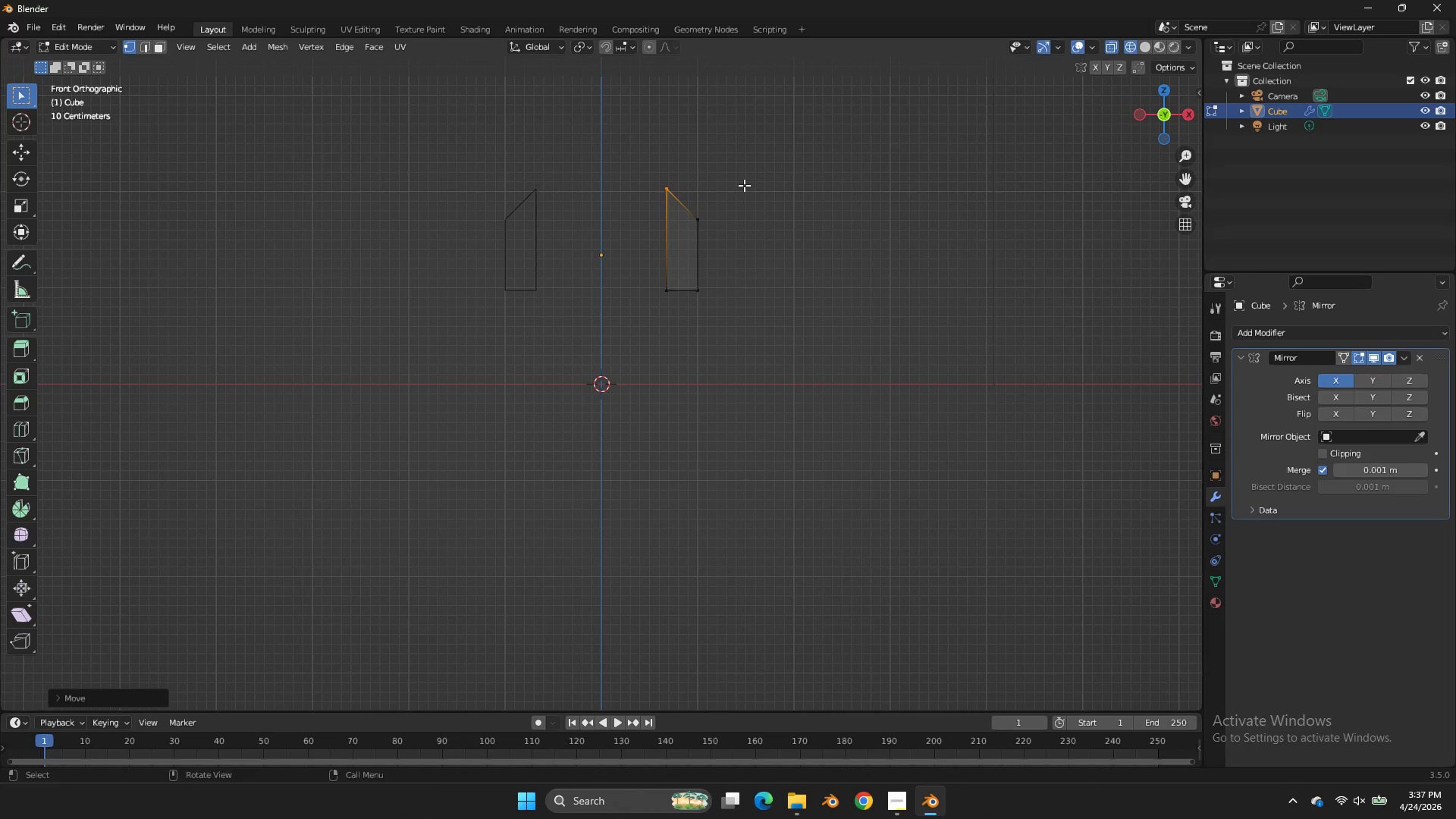 
key(Control+Z)
 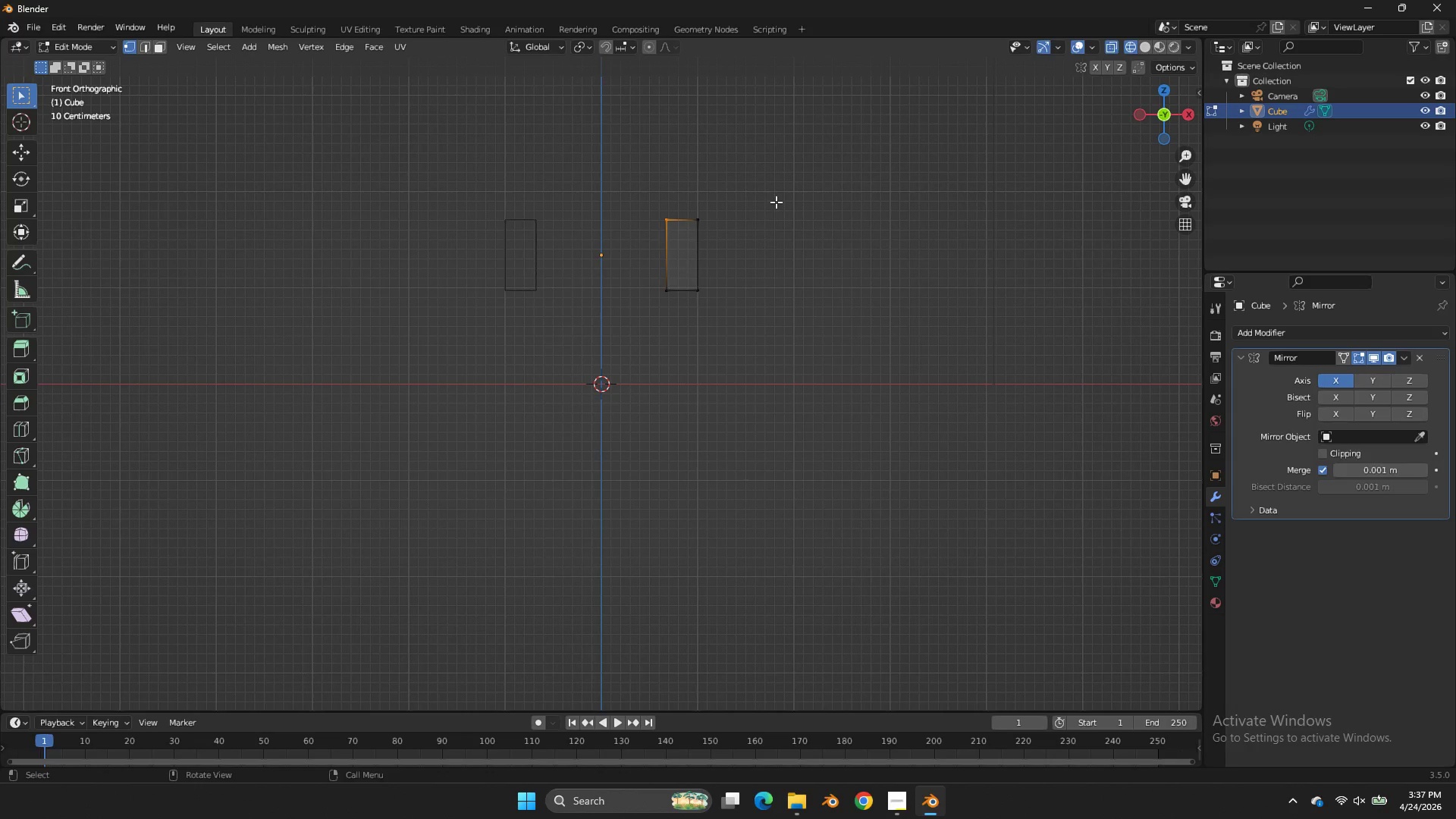 
type(asz)
 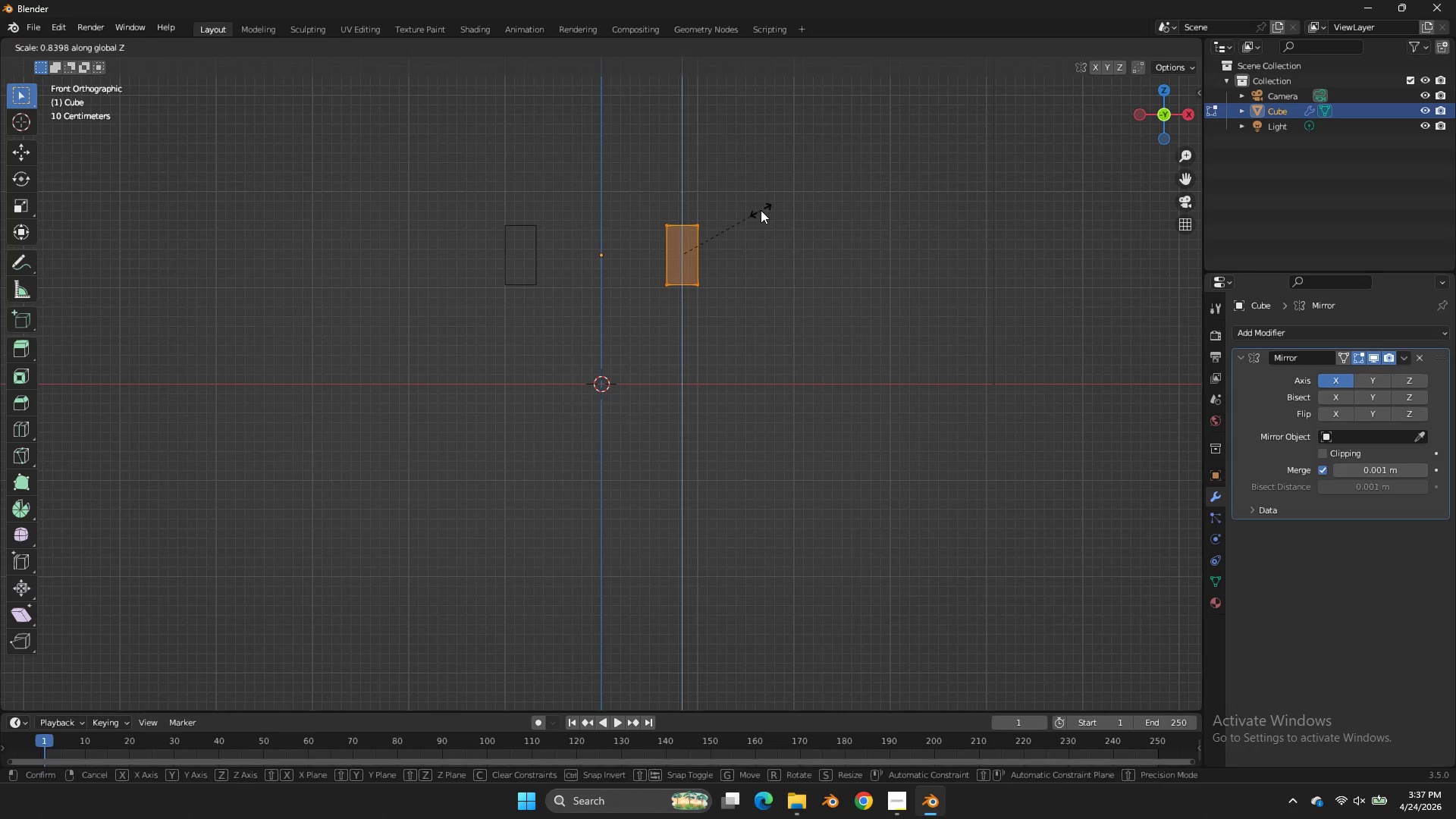 
left_click([761, 210])
 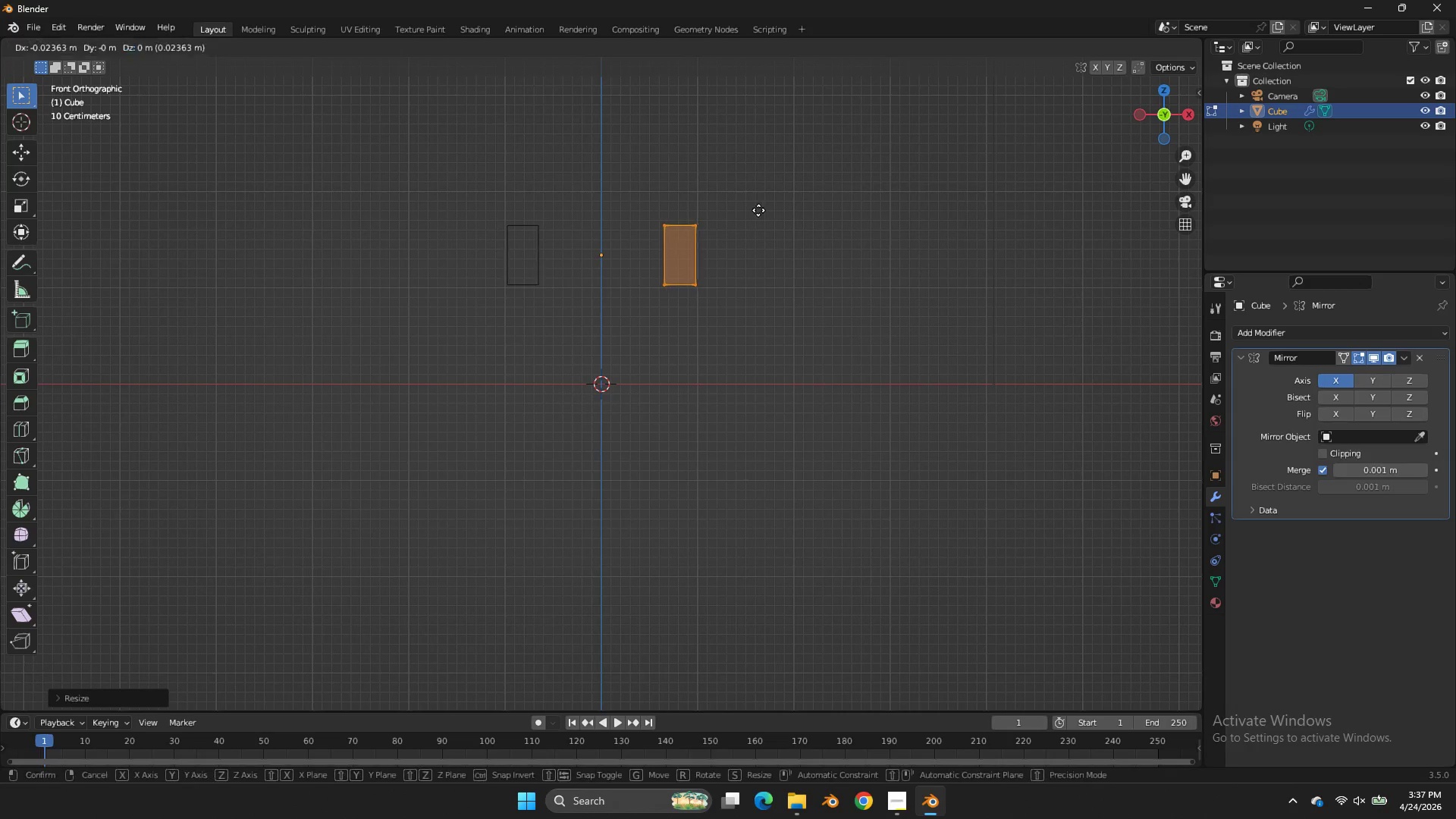 
type(gx)
 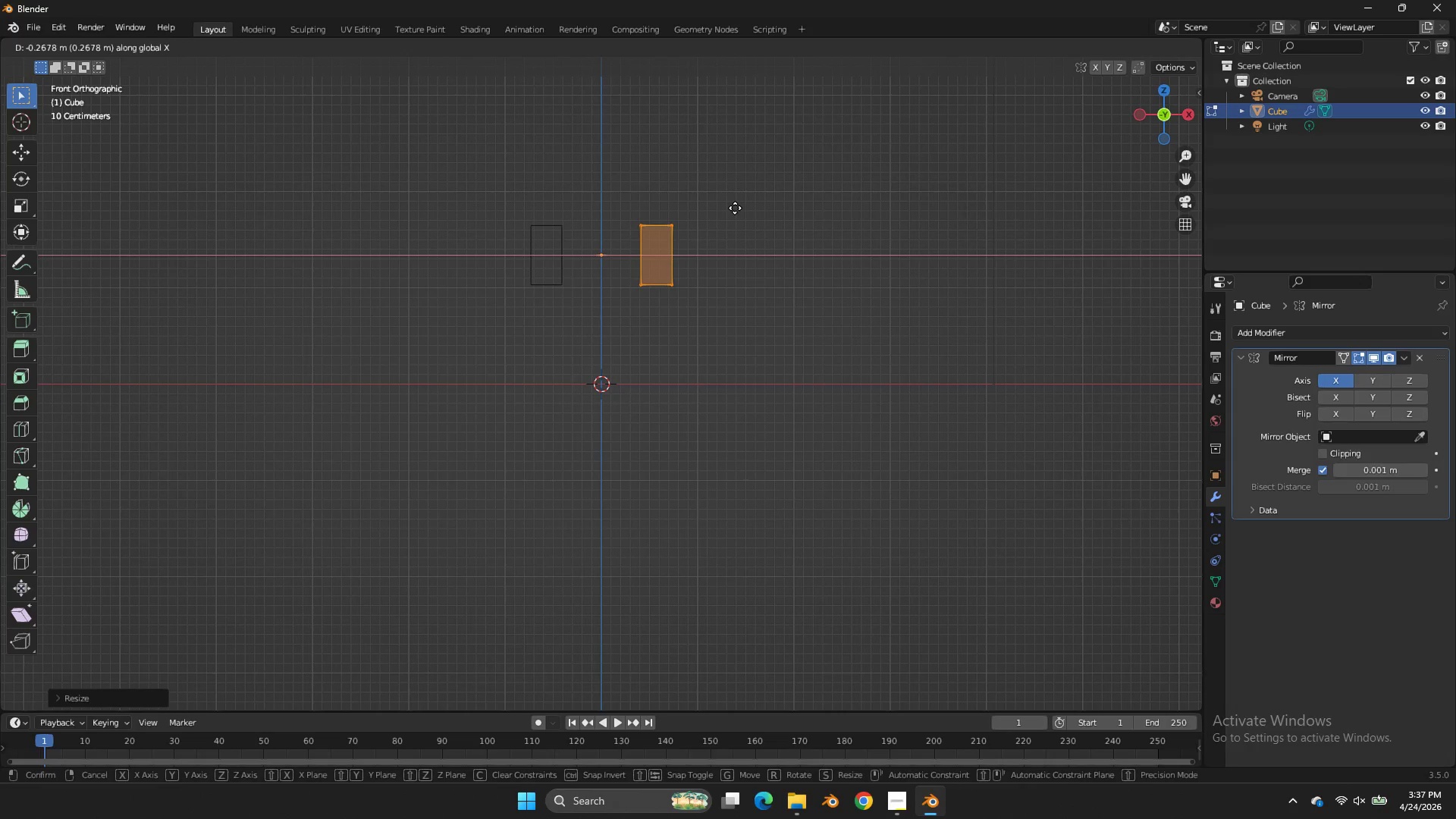 
left_click([735, 208])
 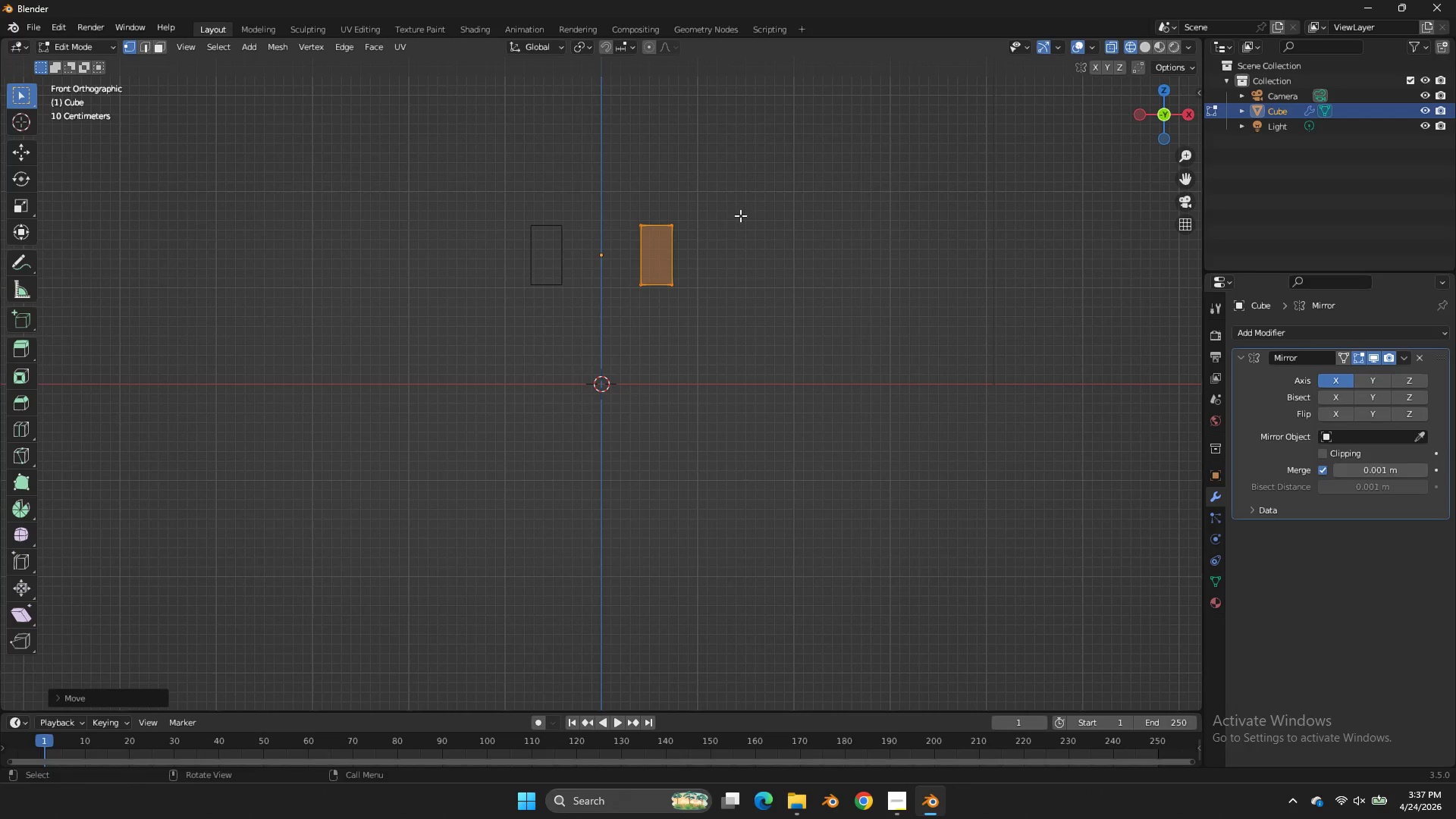 
left_click_drag(start_coordinate=[740, 204], to_coordinate=[662, 300])
 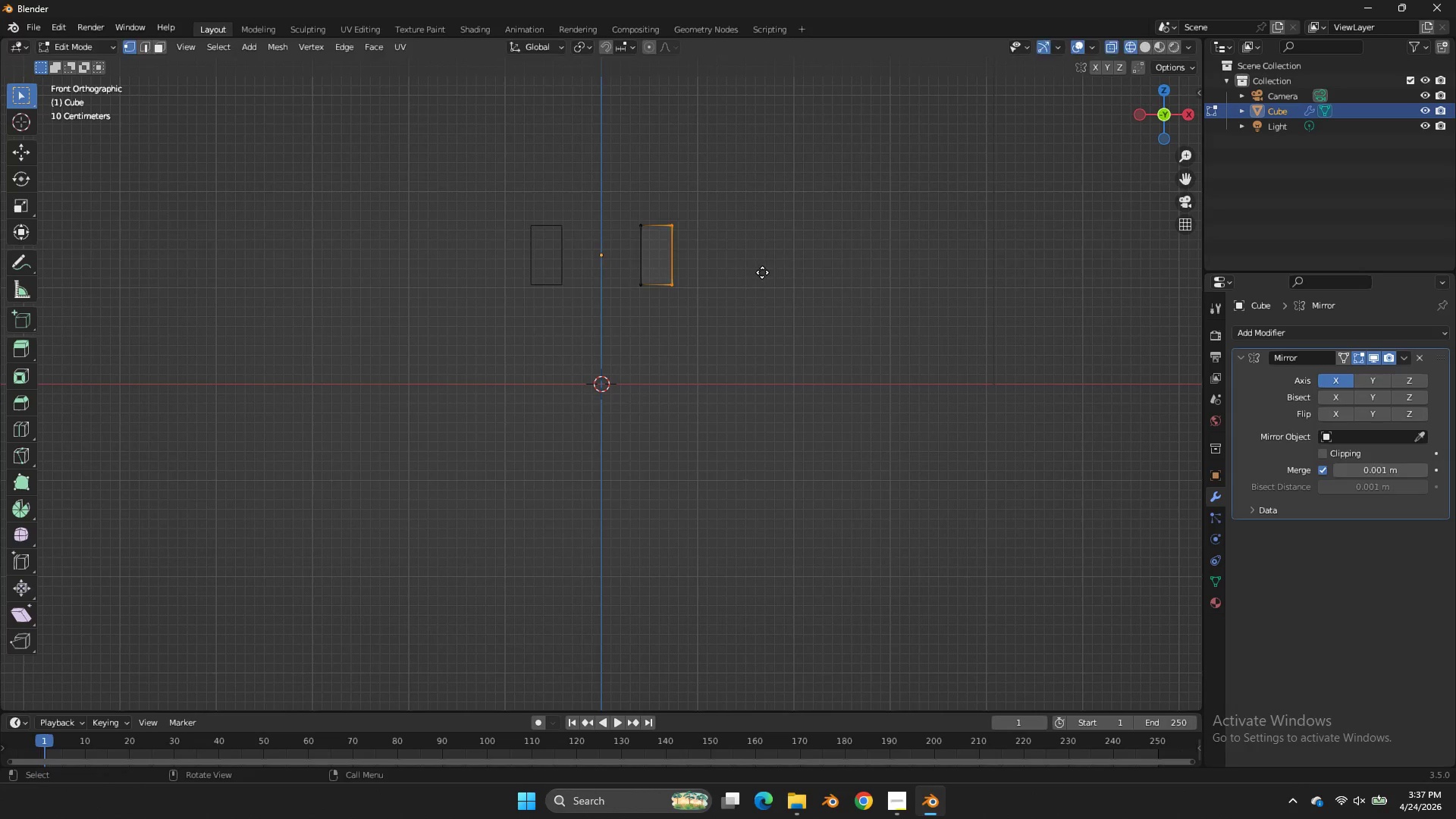 
key(E)
 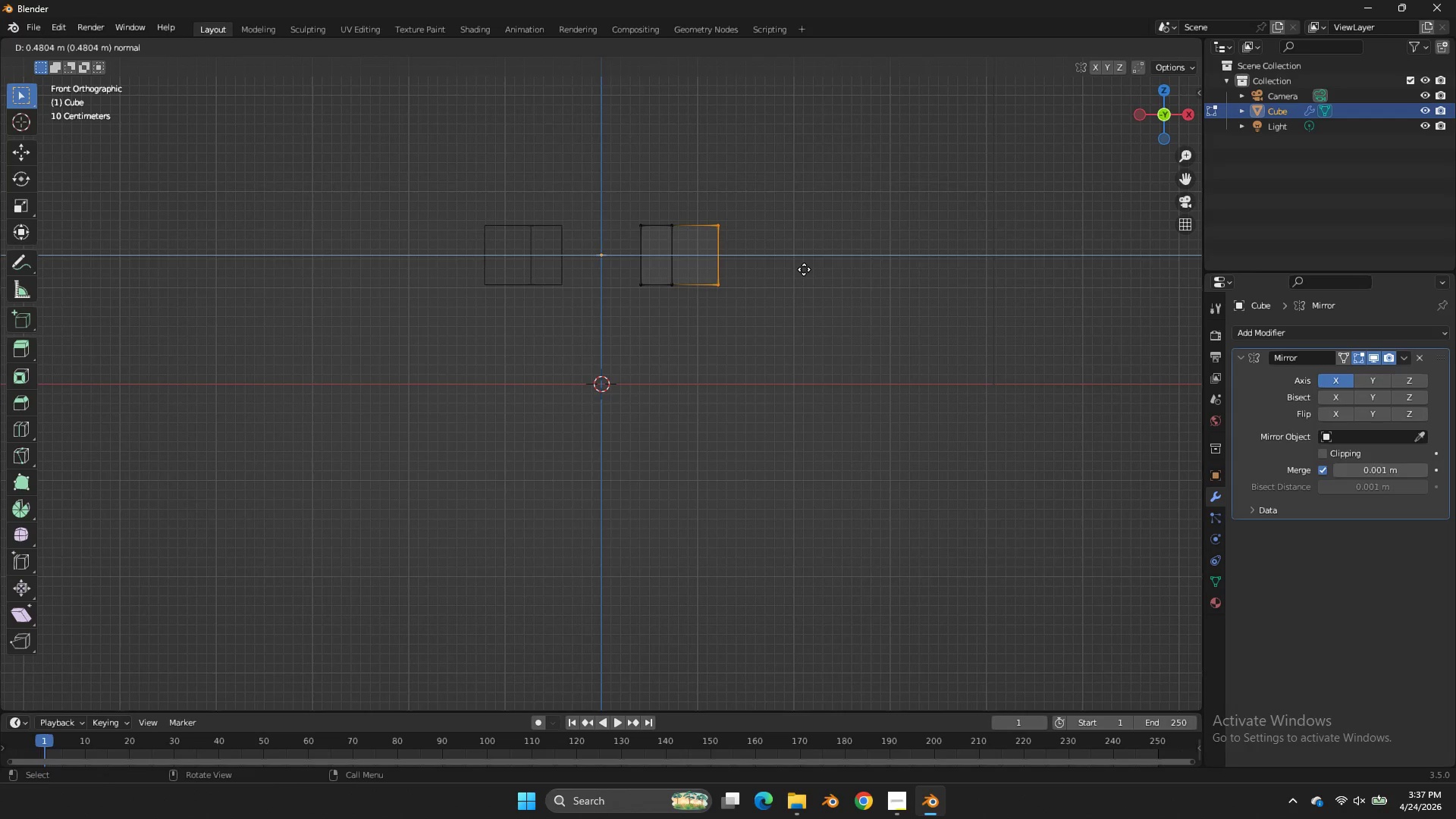 
left_click([804, 269])
 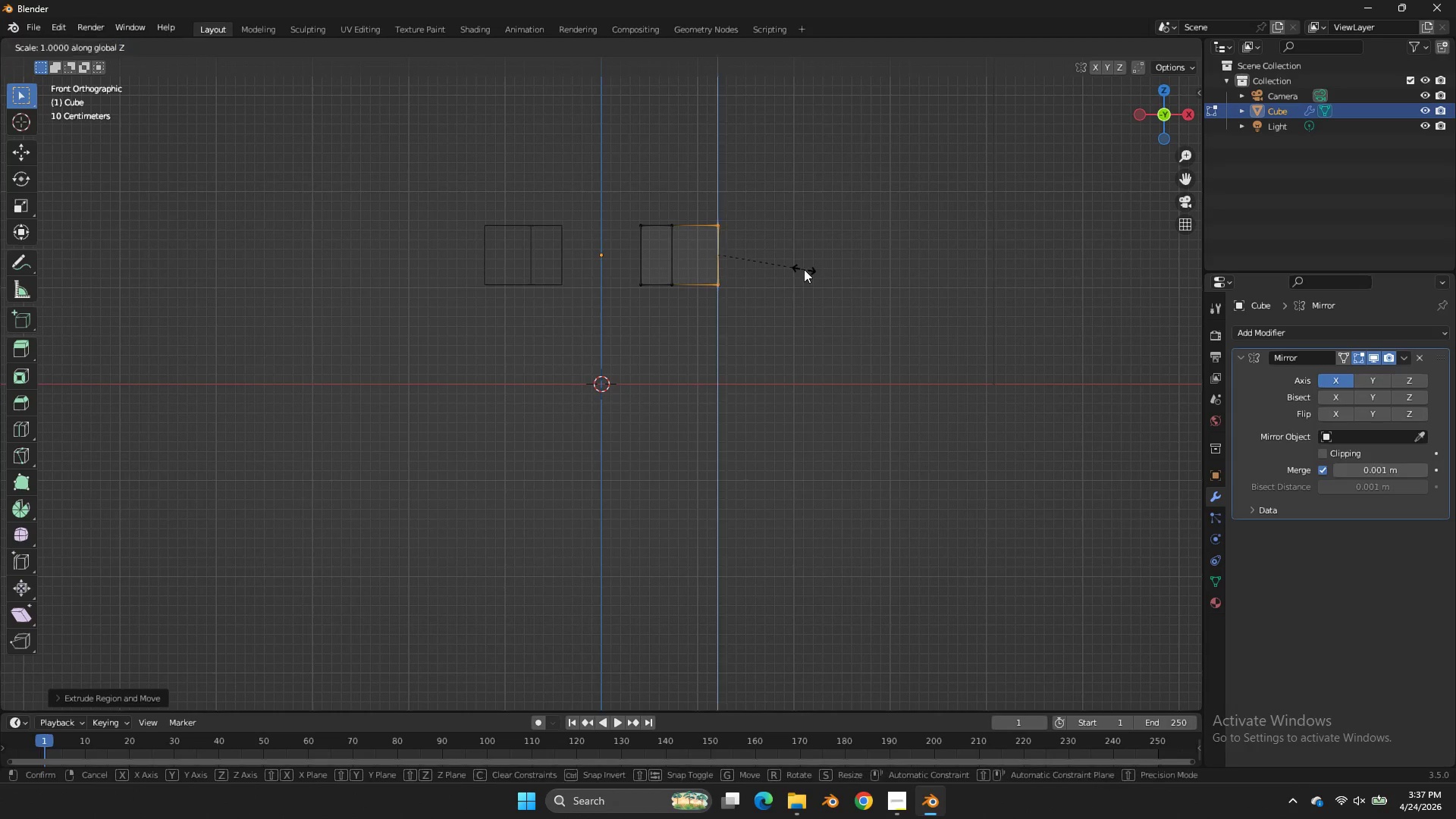 
type(sz)
 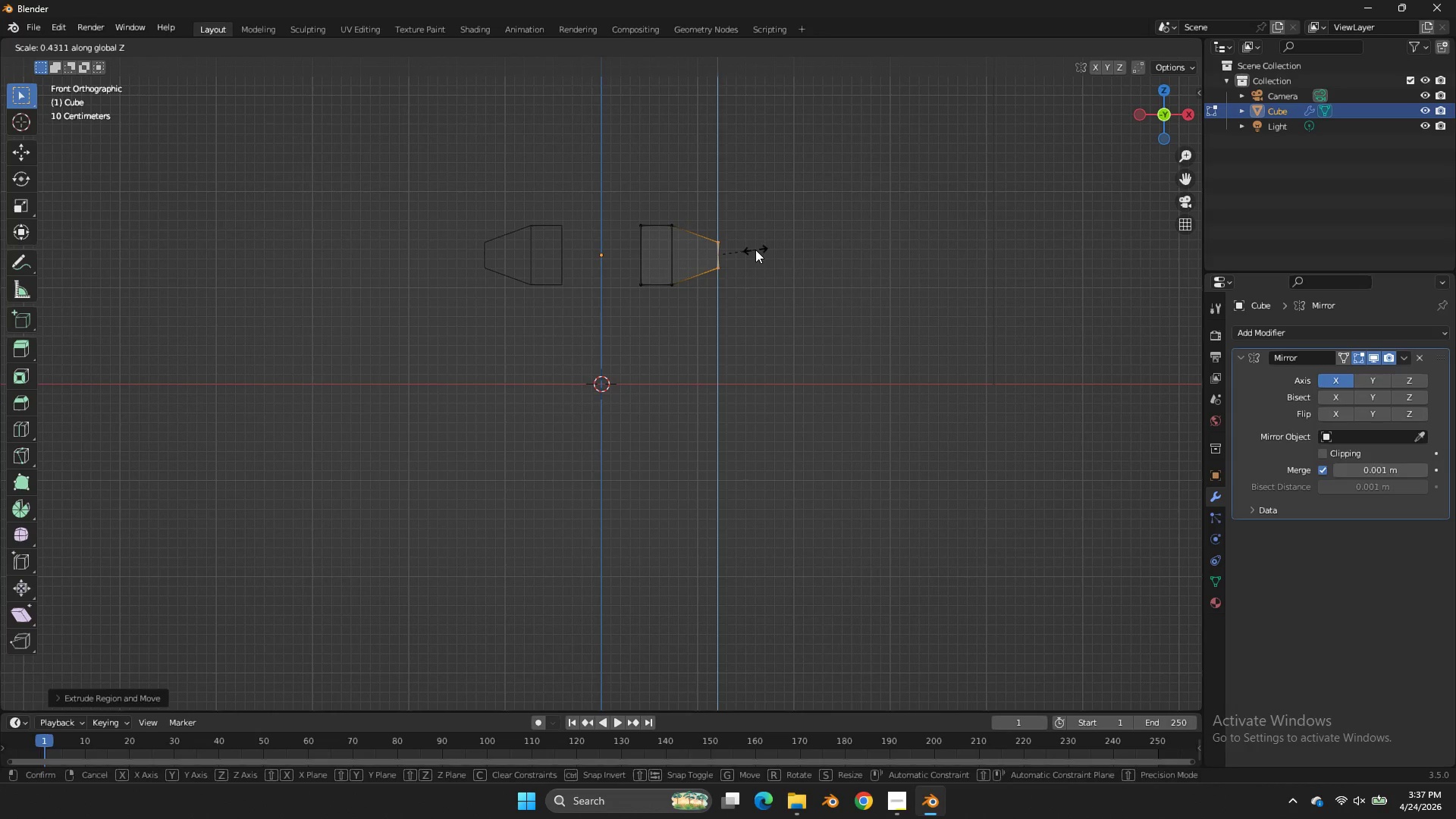 
left_click([755, 249])
 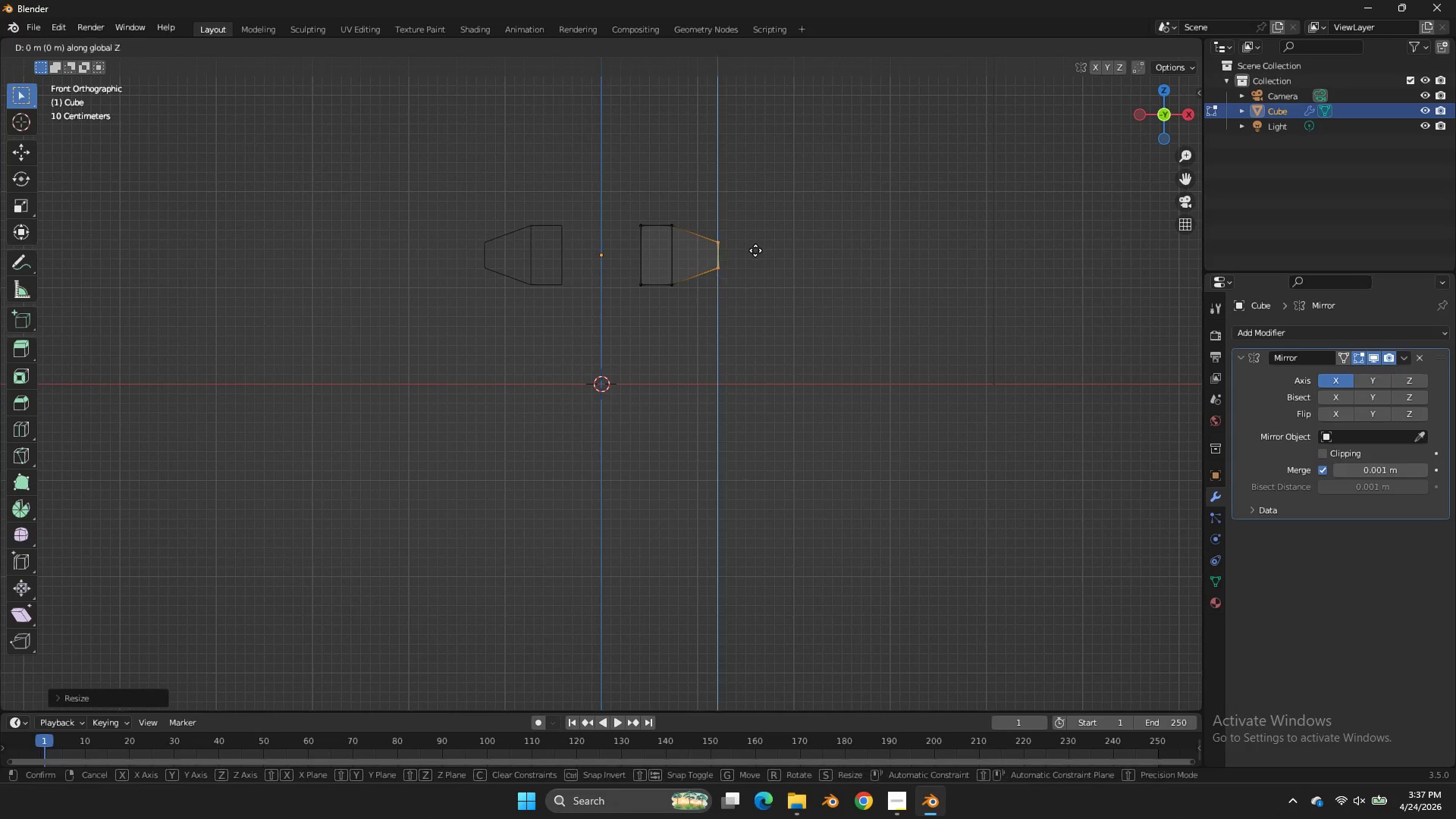 
type(gz)
 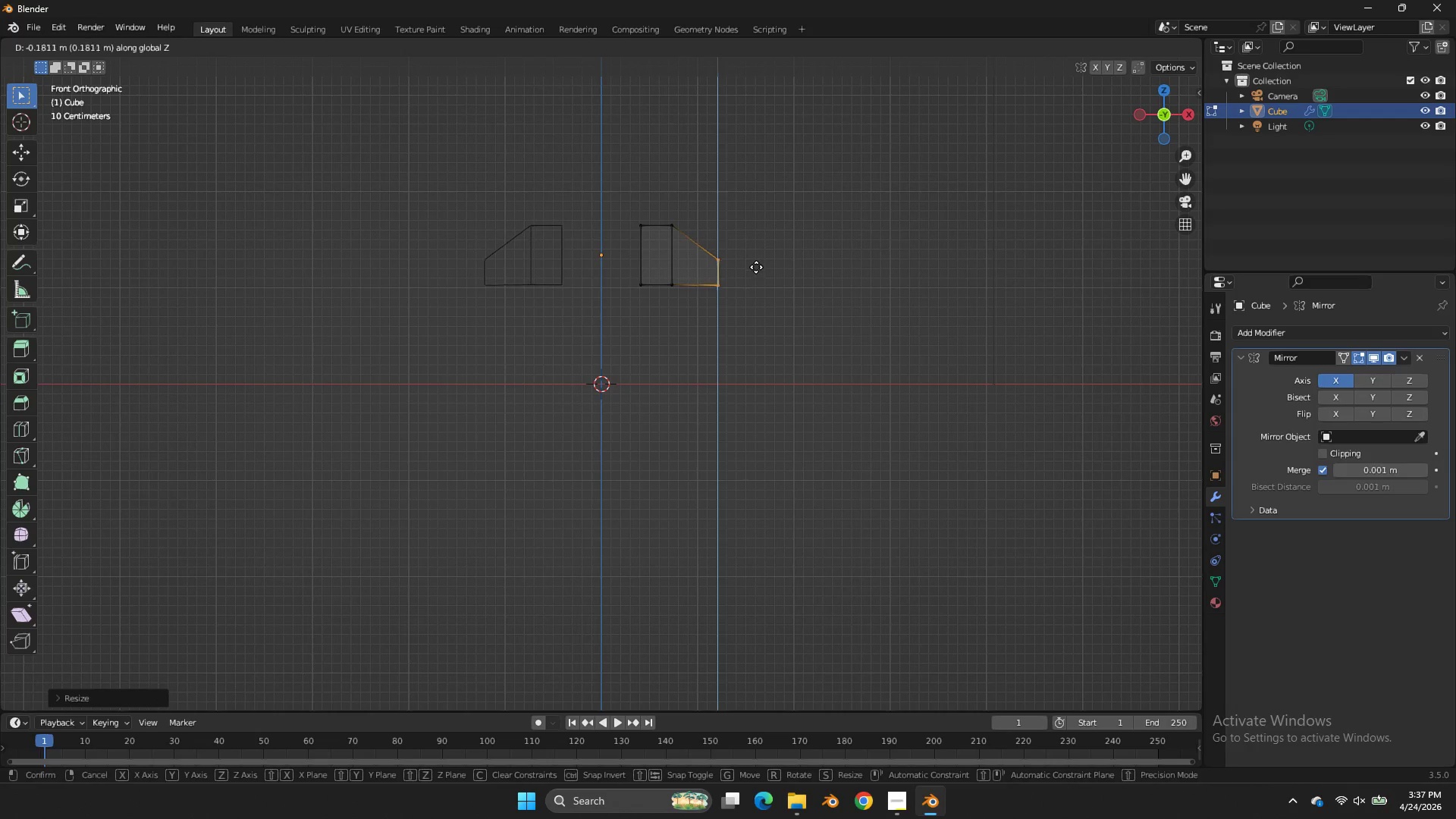 
left_click_drag(start_coordinate=[756, 267], to_coordinate=[834, 242])
 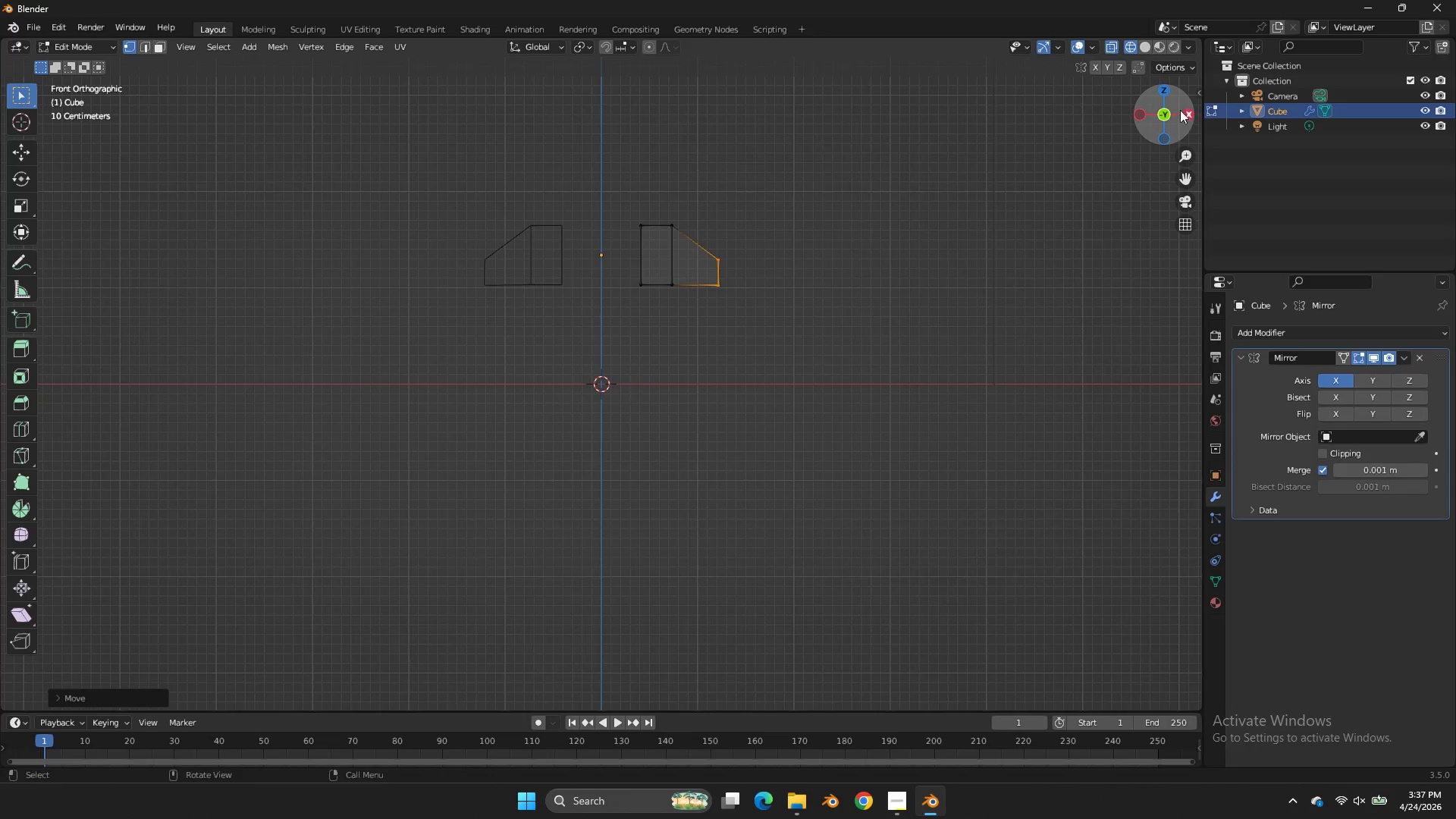 
left_click_drag(start_coordinate=[1173, 111], to_coordinate=[1021, 149])
 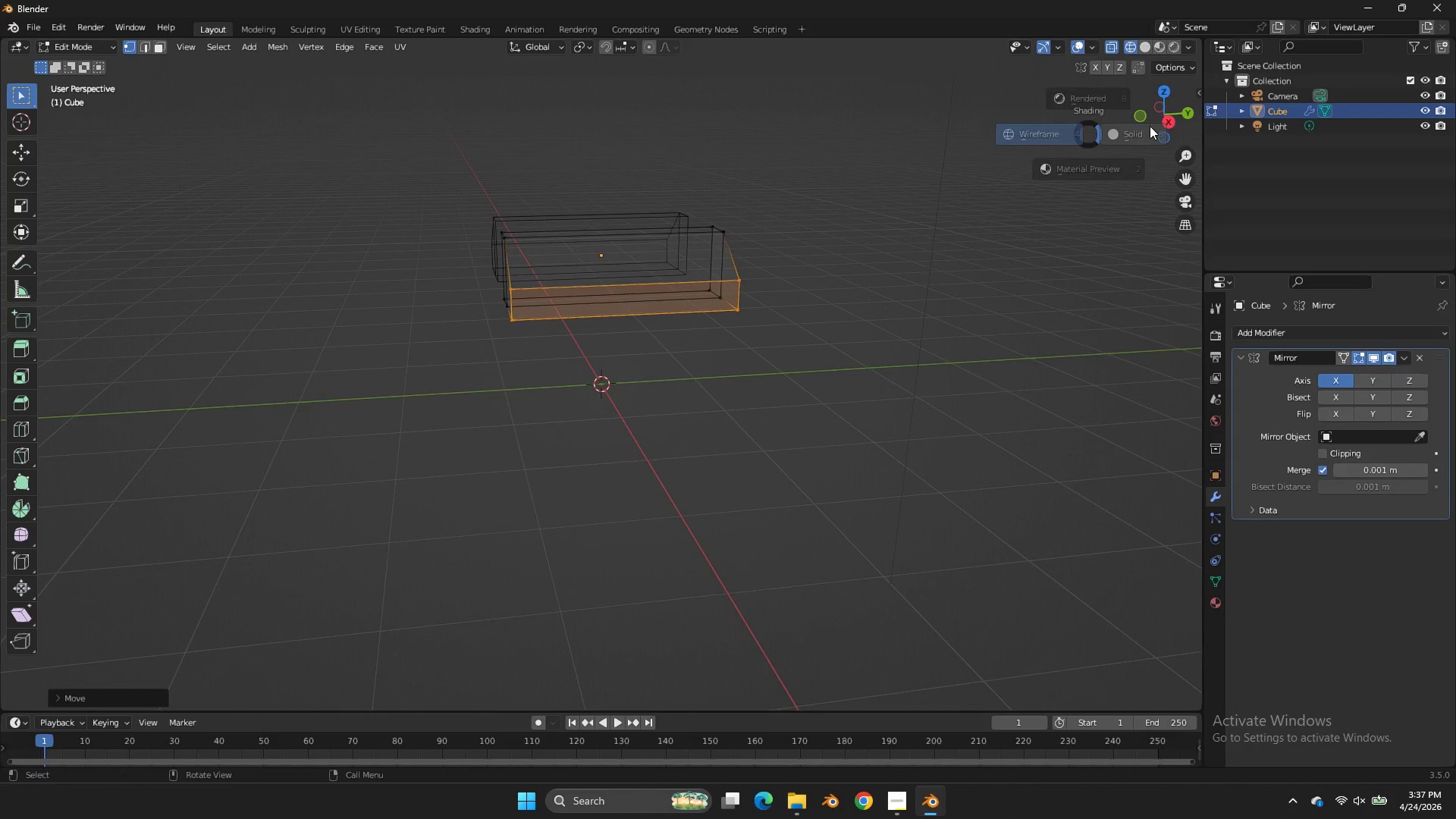 
key(Z)
 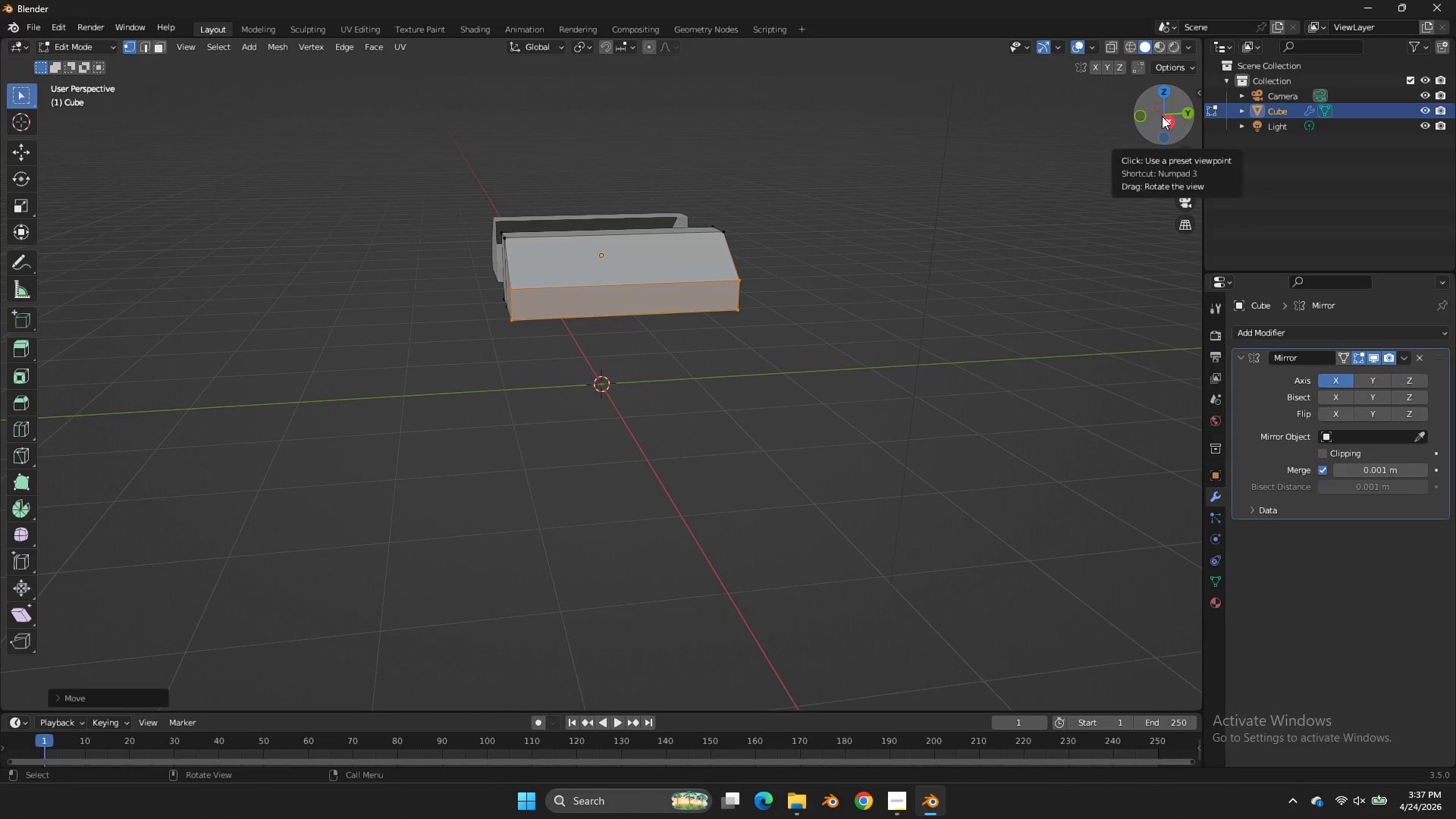 
left_click_drag(start_coordinate=[1162, 116], to_coordinate=[1200, 136])
 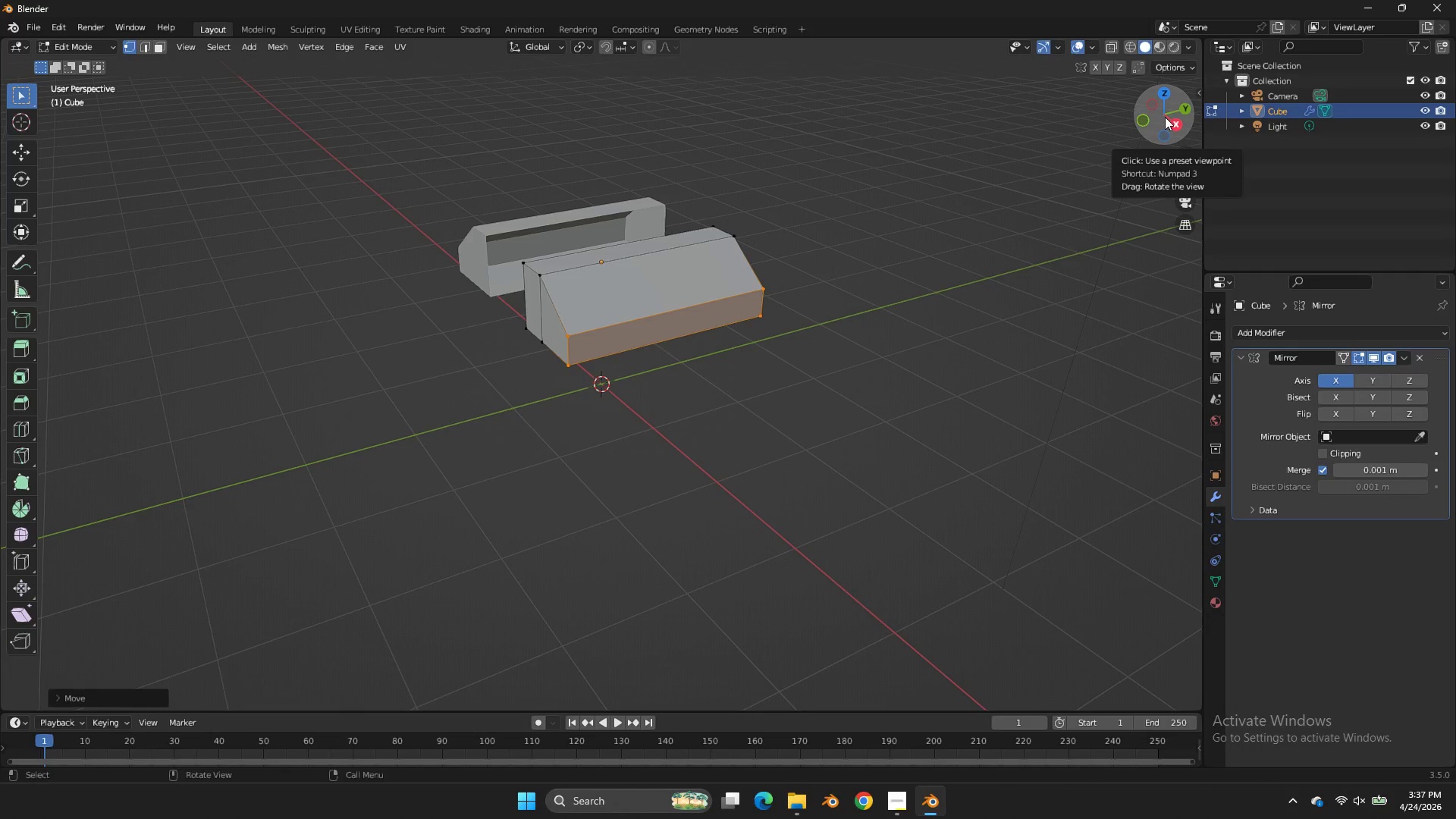 
left_click_drag(start_coordinate=[1166, 117], to_coordinate=[17, 115])
 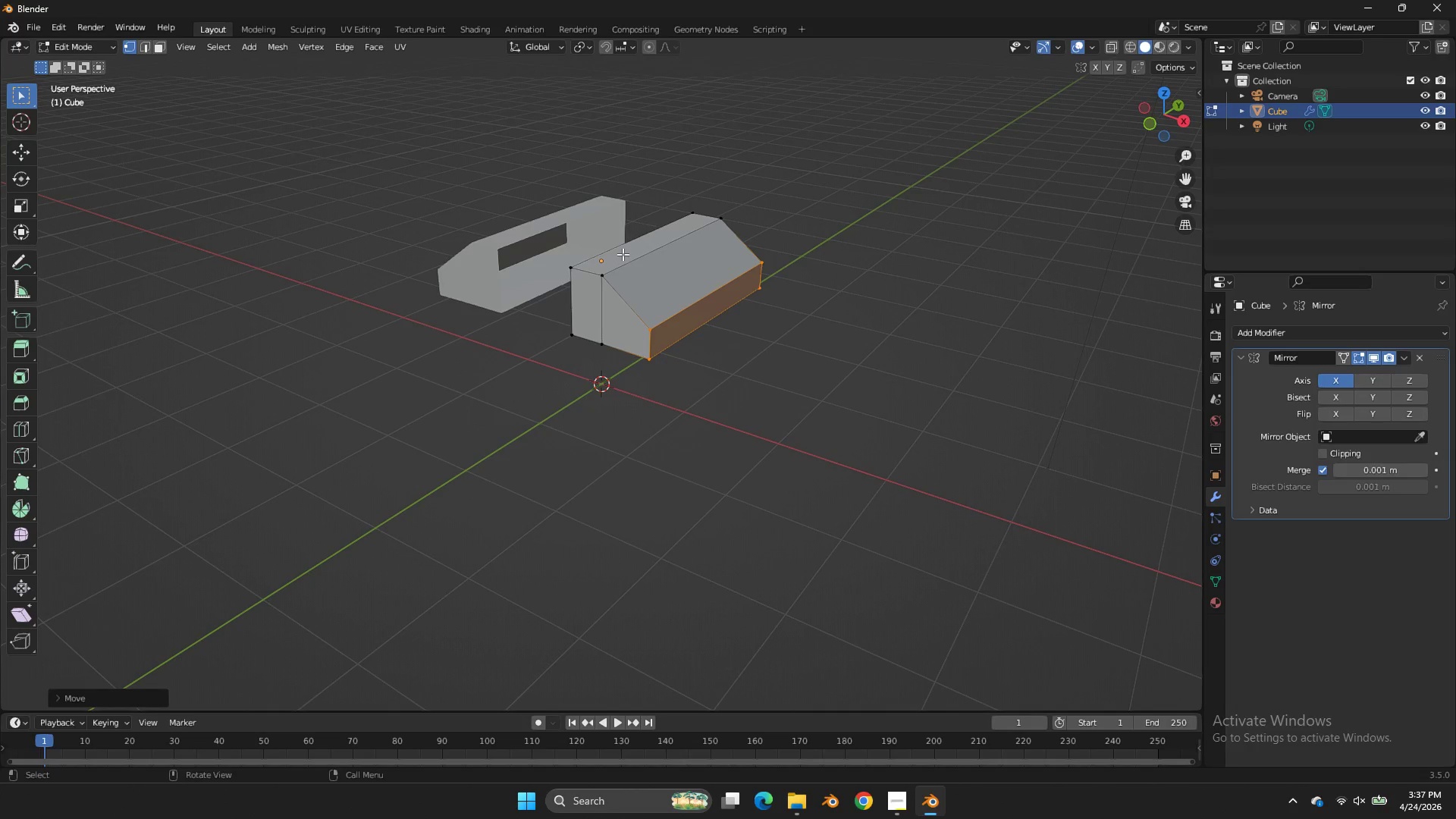 
left_click([613, 269])
 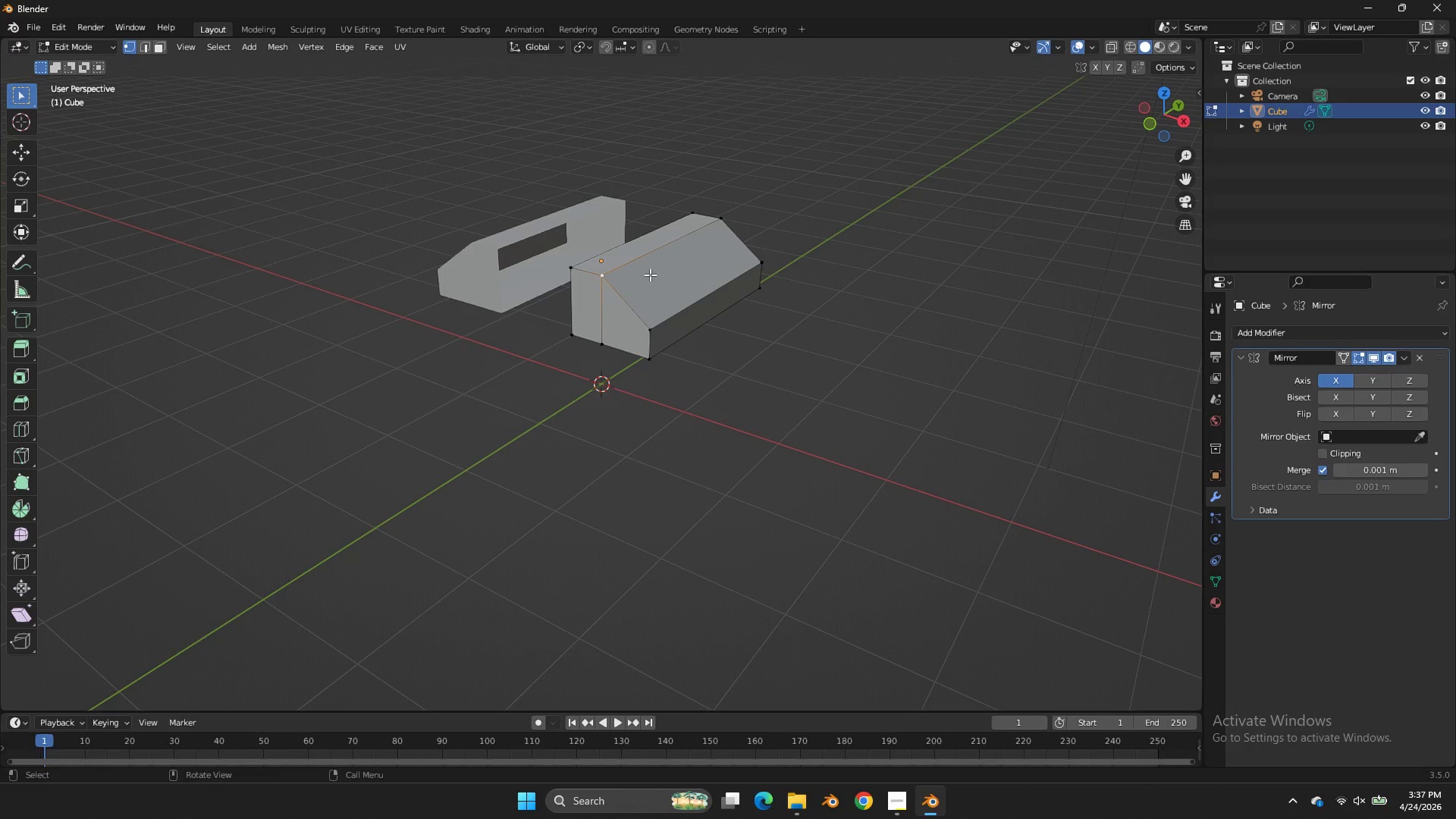 
key(Shift+ShiftLeft)
 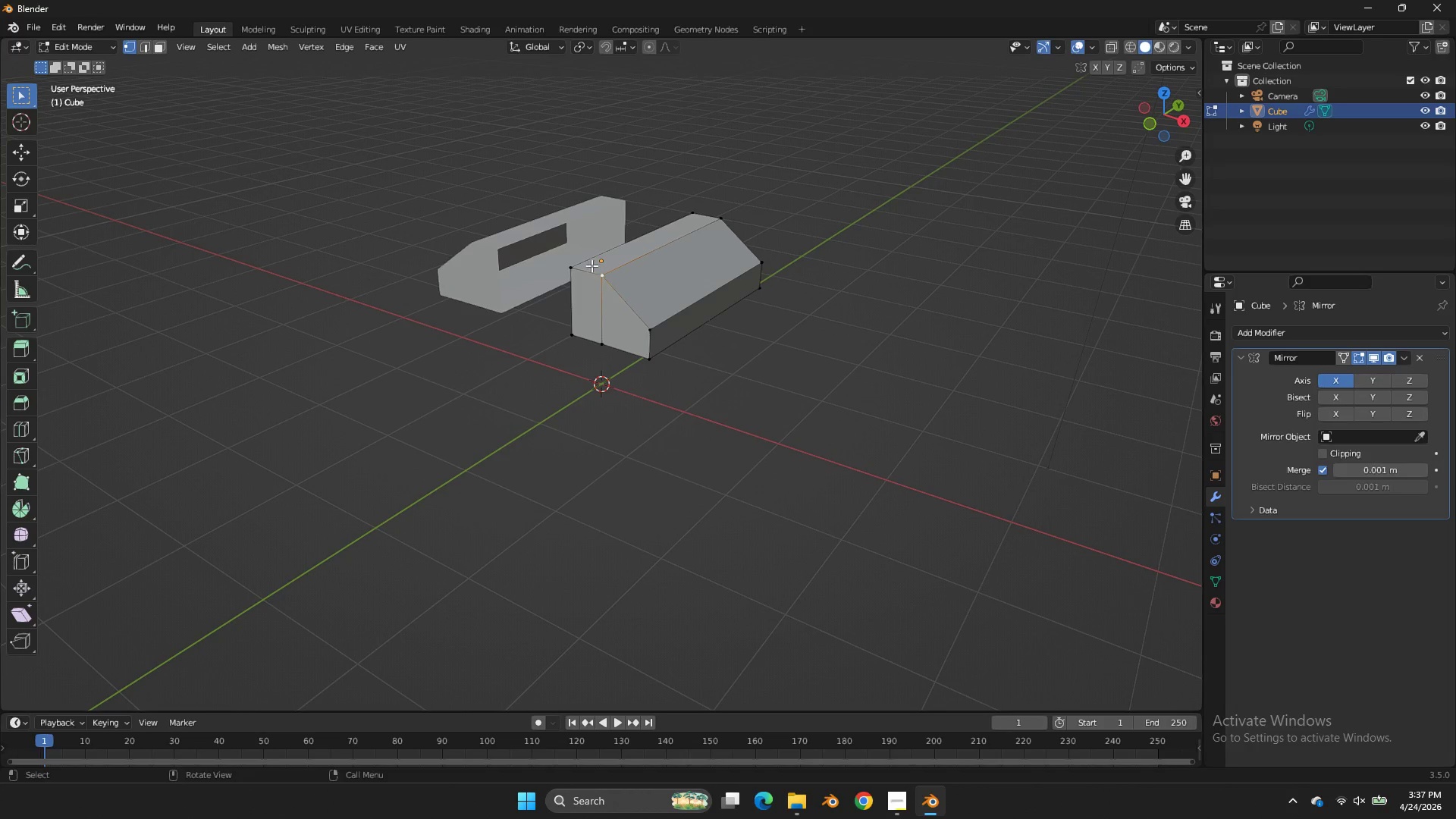 
hold_key(key=ShiftLeft, duration=1.44)
 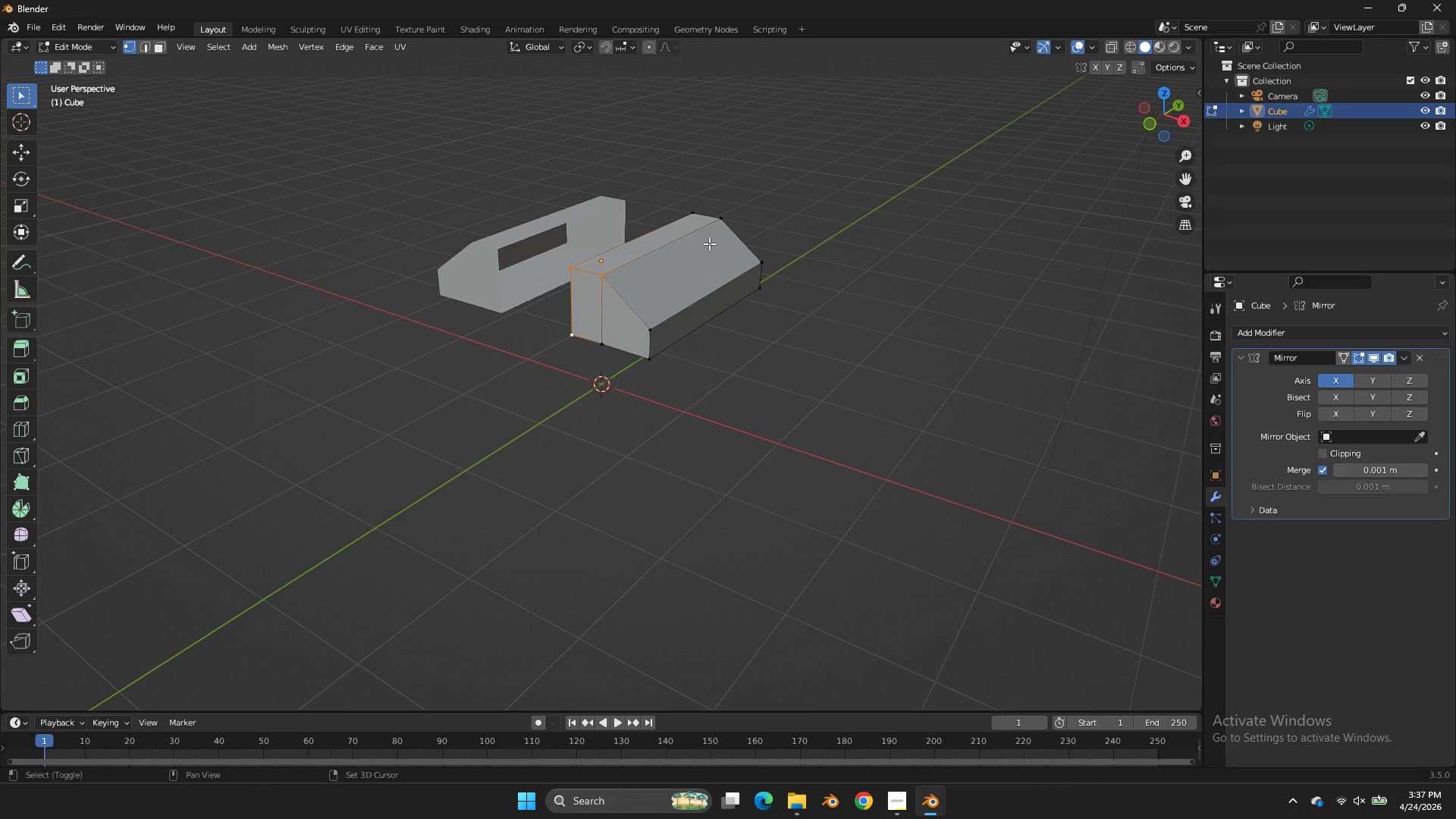 
hold_key(key=ShiftLeft, duration=1.02)
 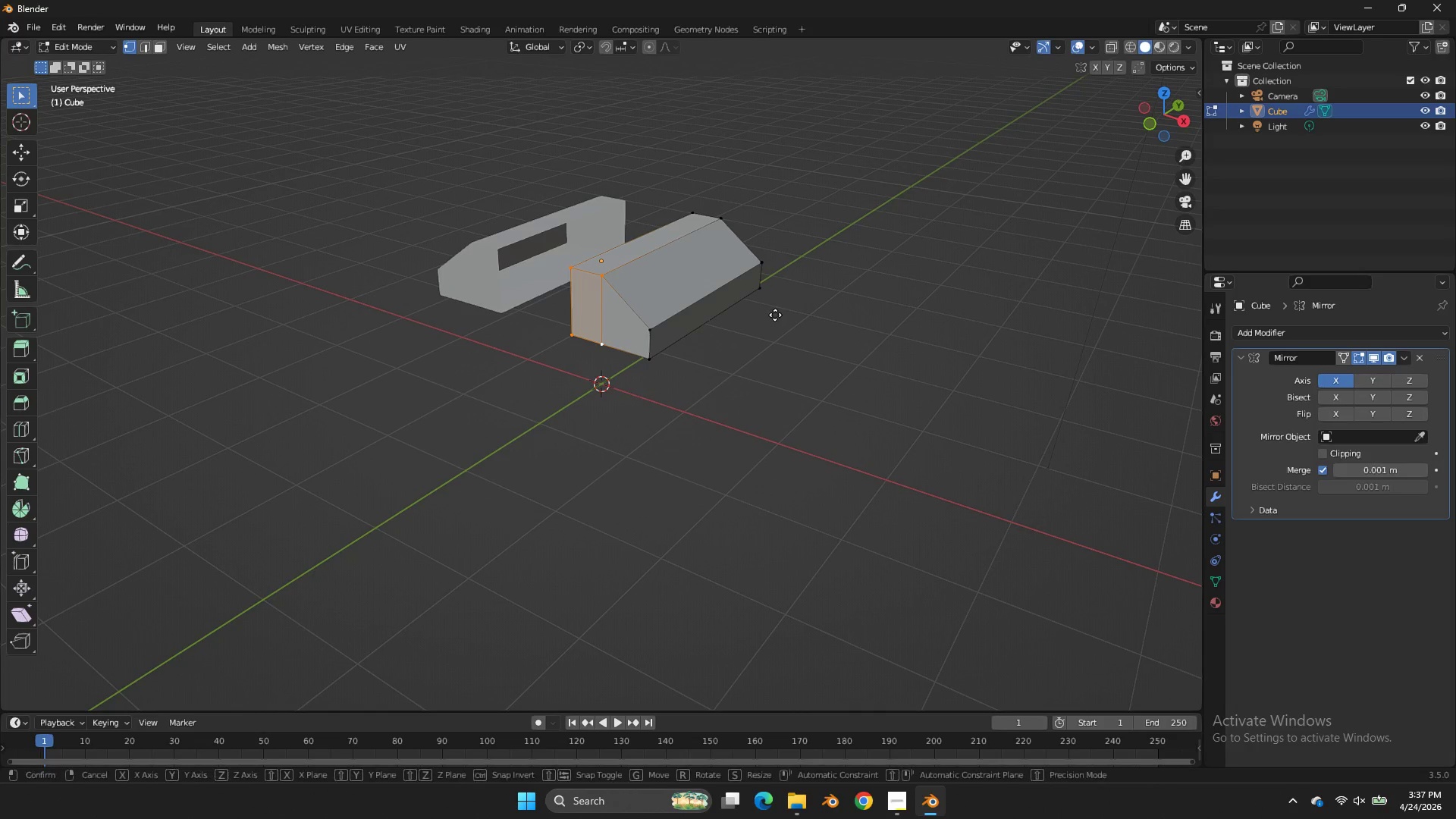 
type(gy)
 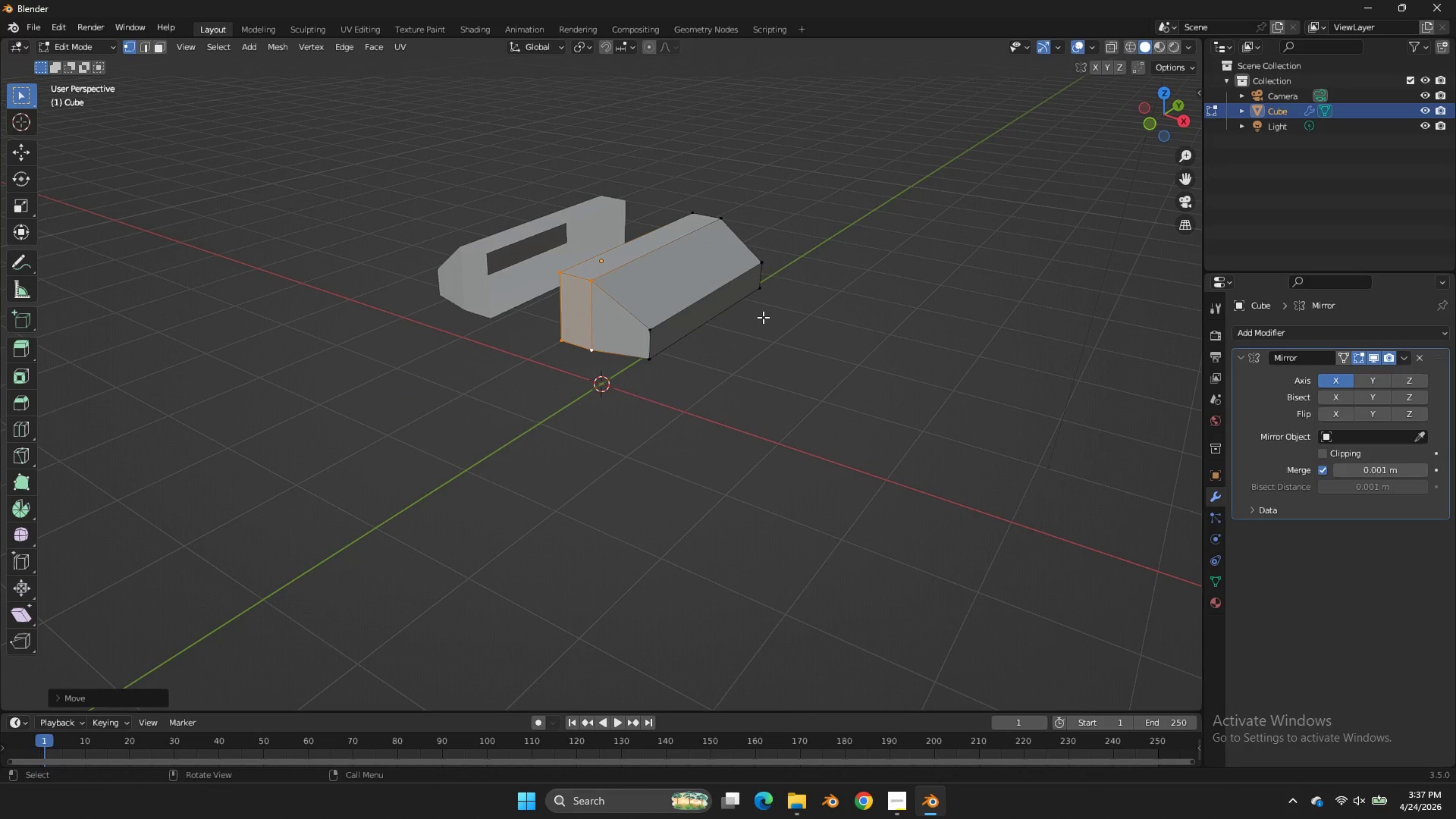 
left_click_drag(start_coordinate=[763, 317], to_coordinate=[752, 317])
 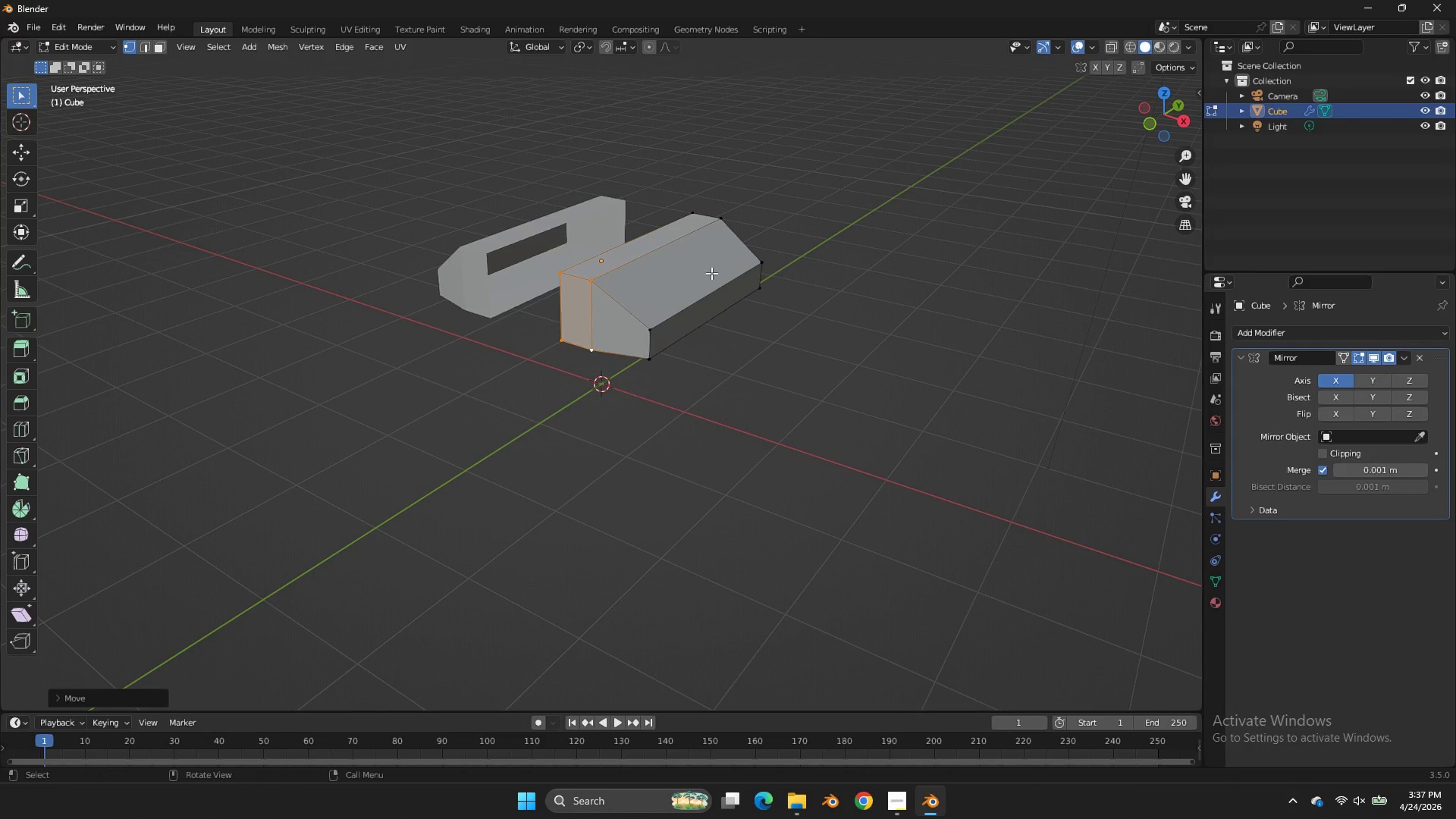 
key(E)
 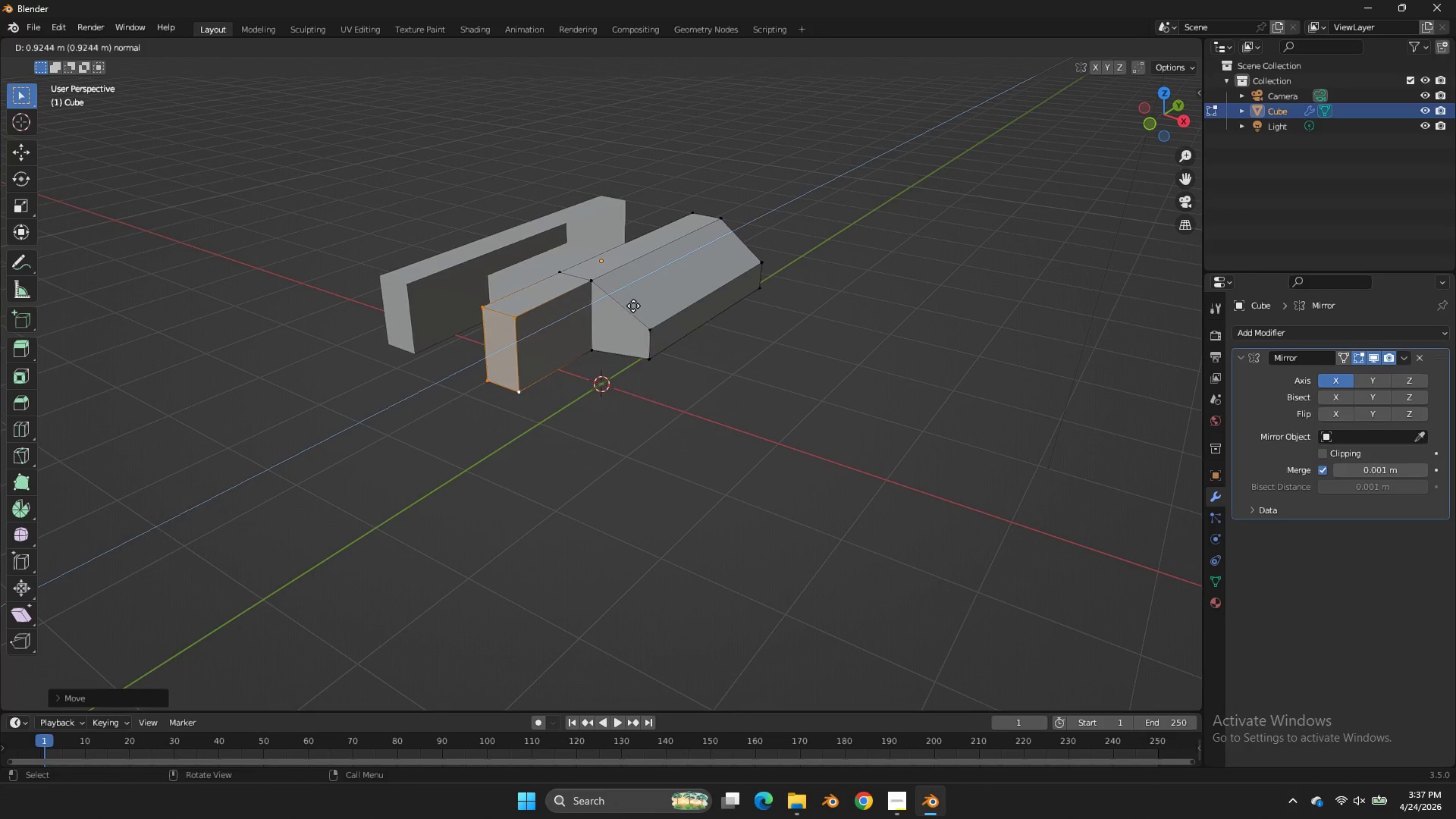 
left_click([633, 306])
 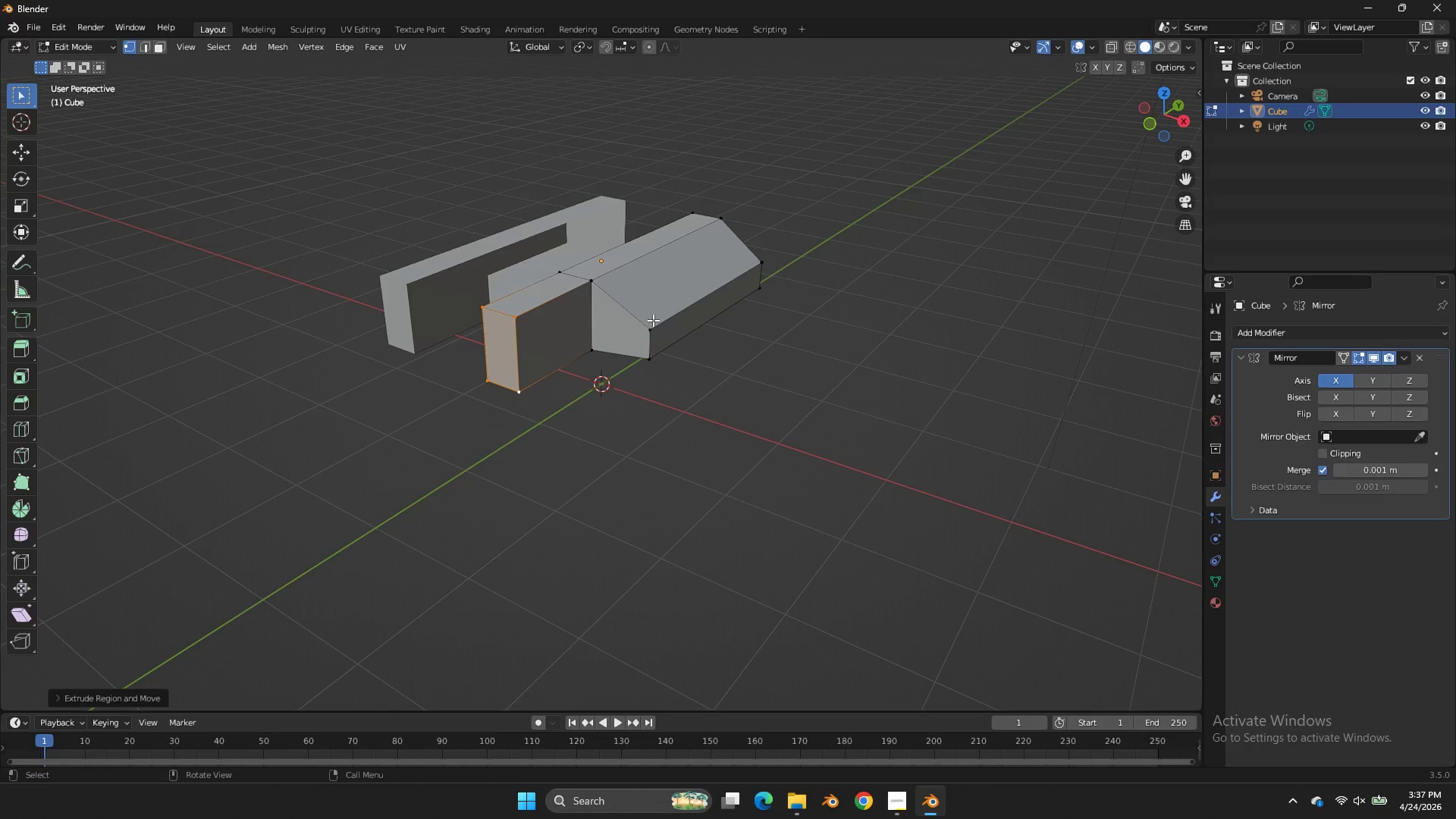 
key(Tab)
 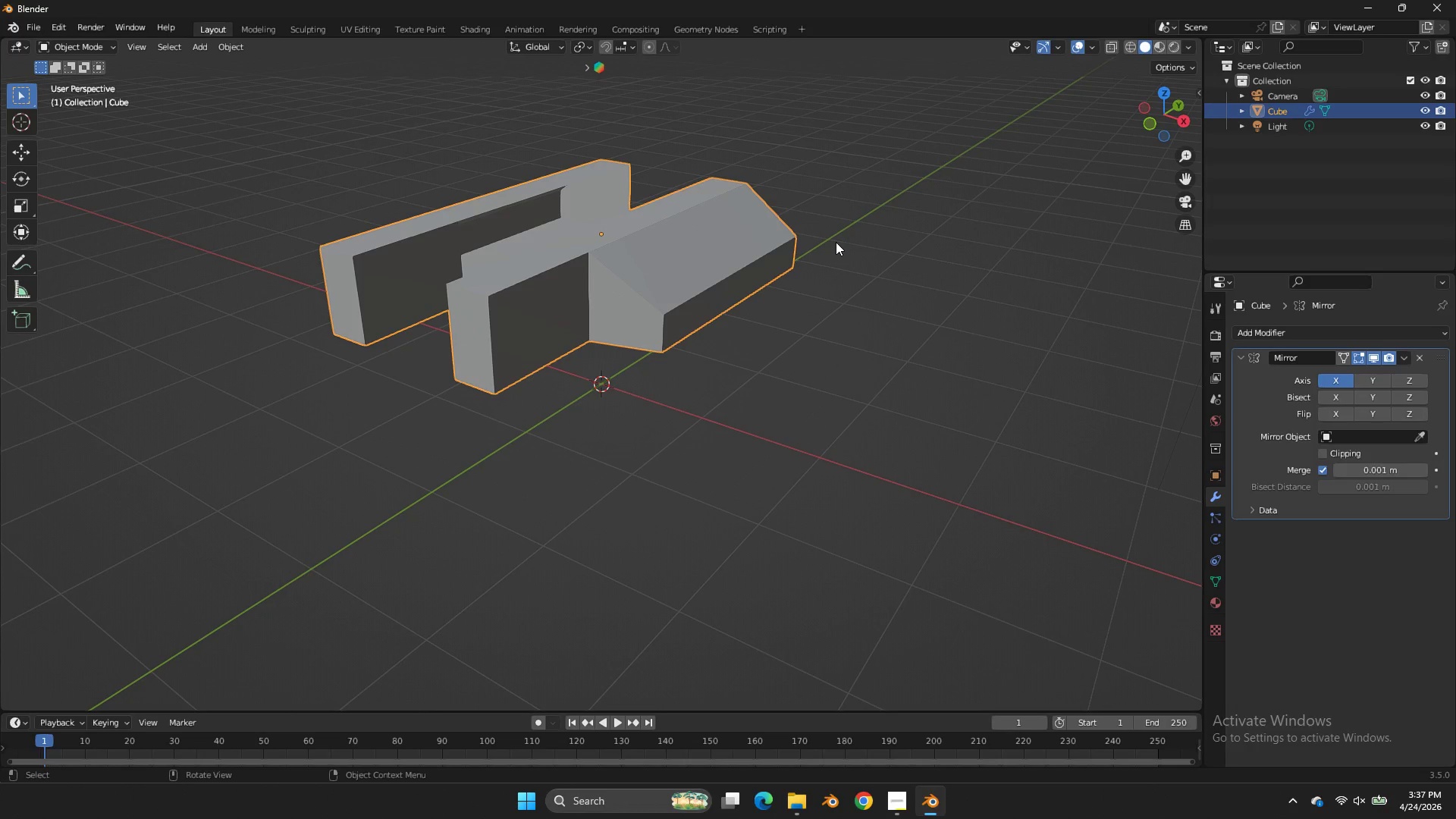 
key(Tab)
 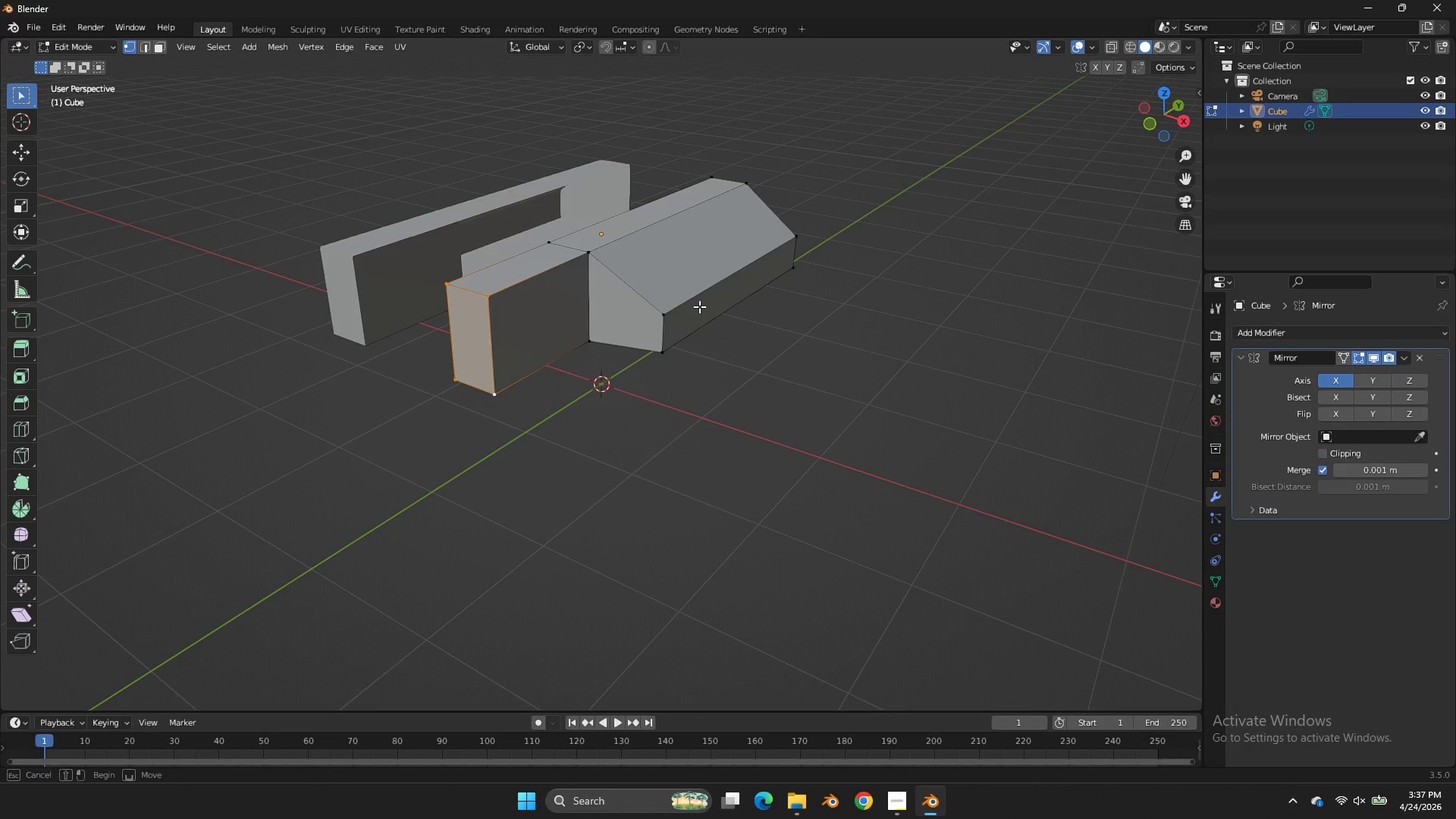 
scroll: coordinate [836, 242], scroll_direction: up, amount: 1.0
 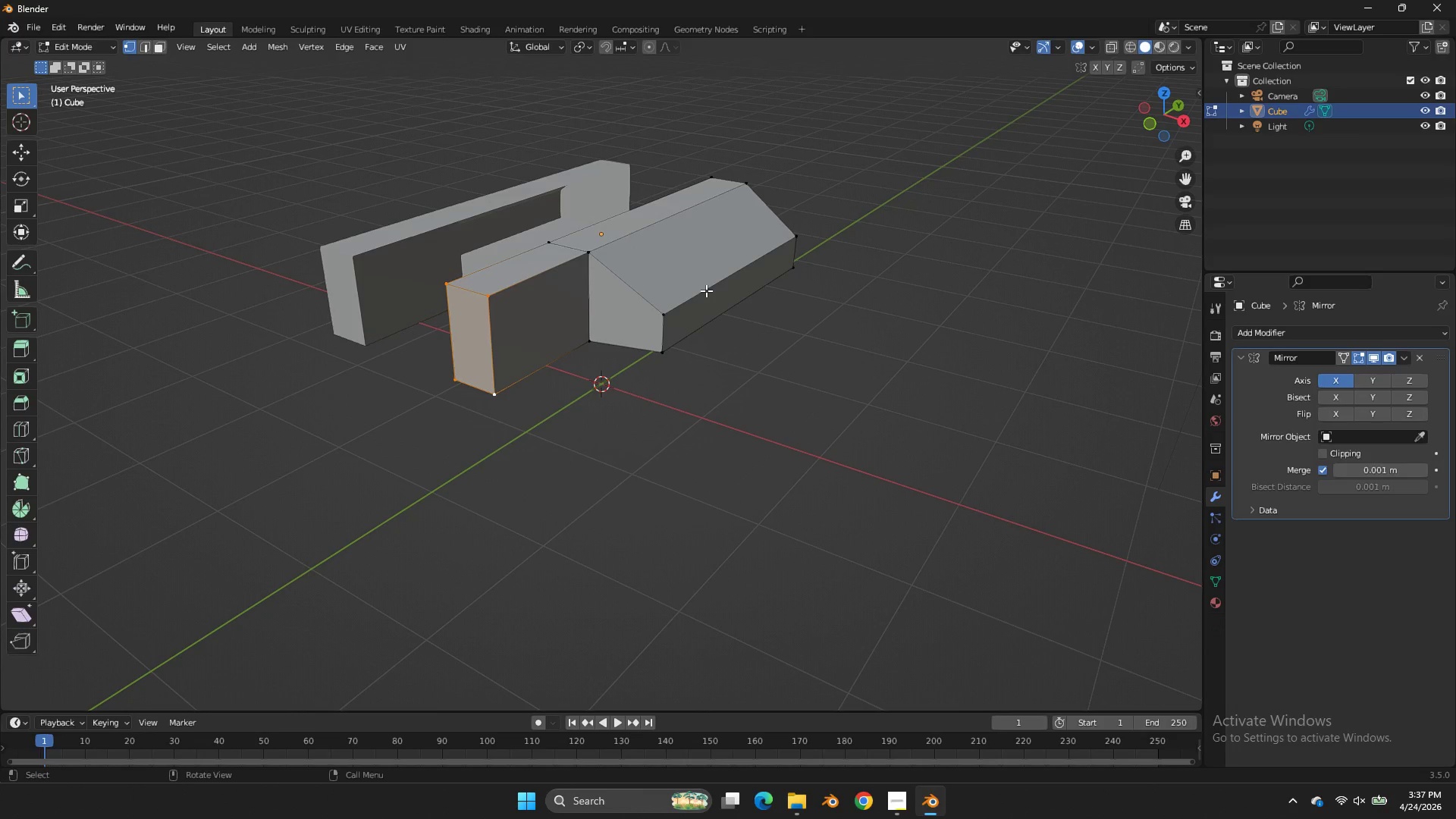 
left_click_drag(start_coordinate=[706, 293], to_coordinate=[645, 385])
 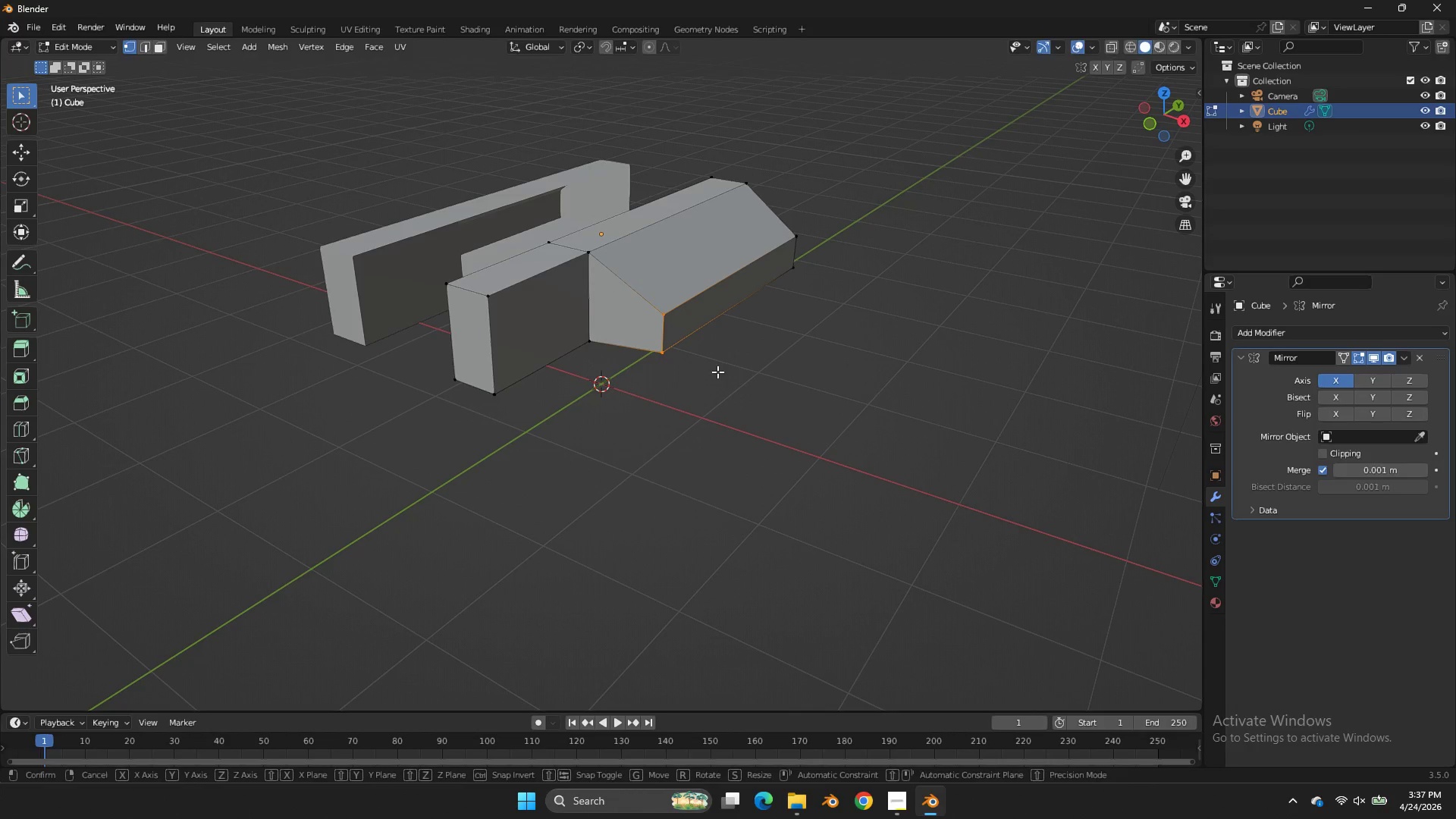 
type(gxy)
 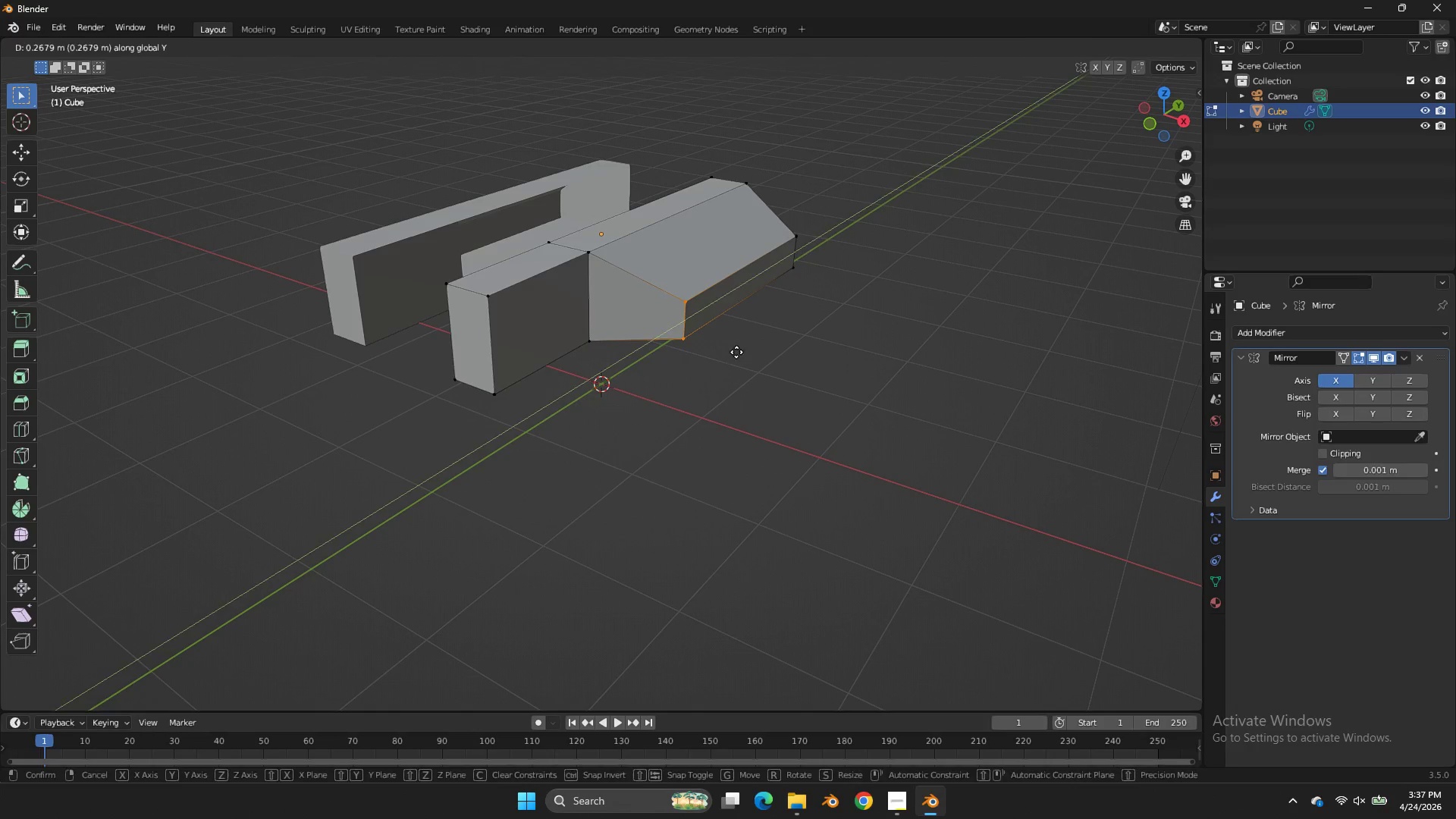 
left_click([736, 352])
 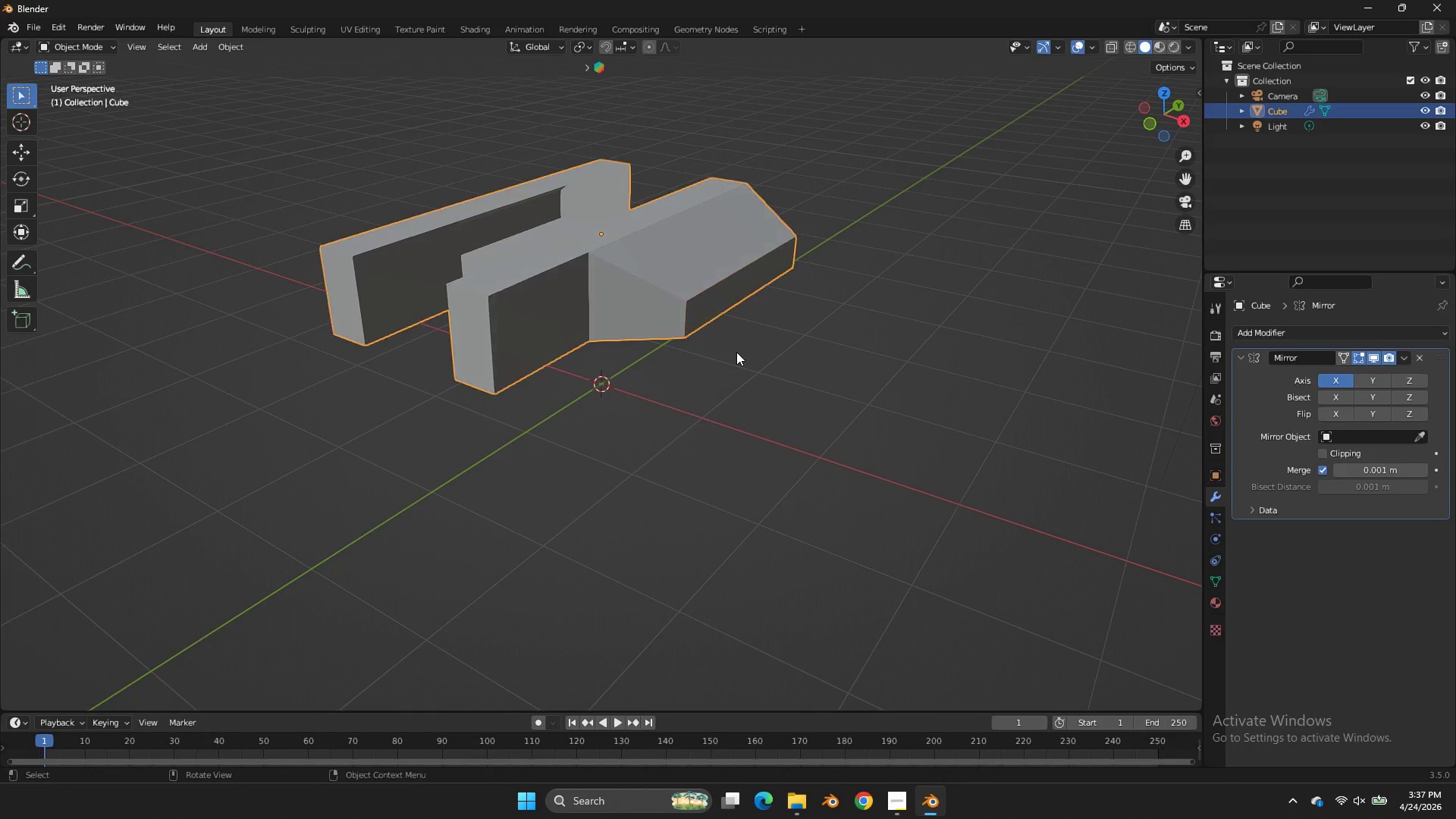 
key(Tab)
 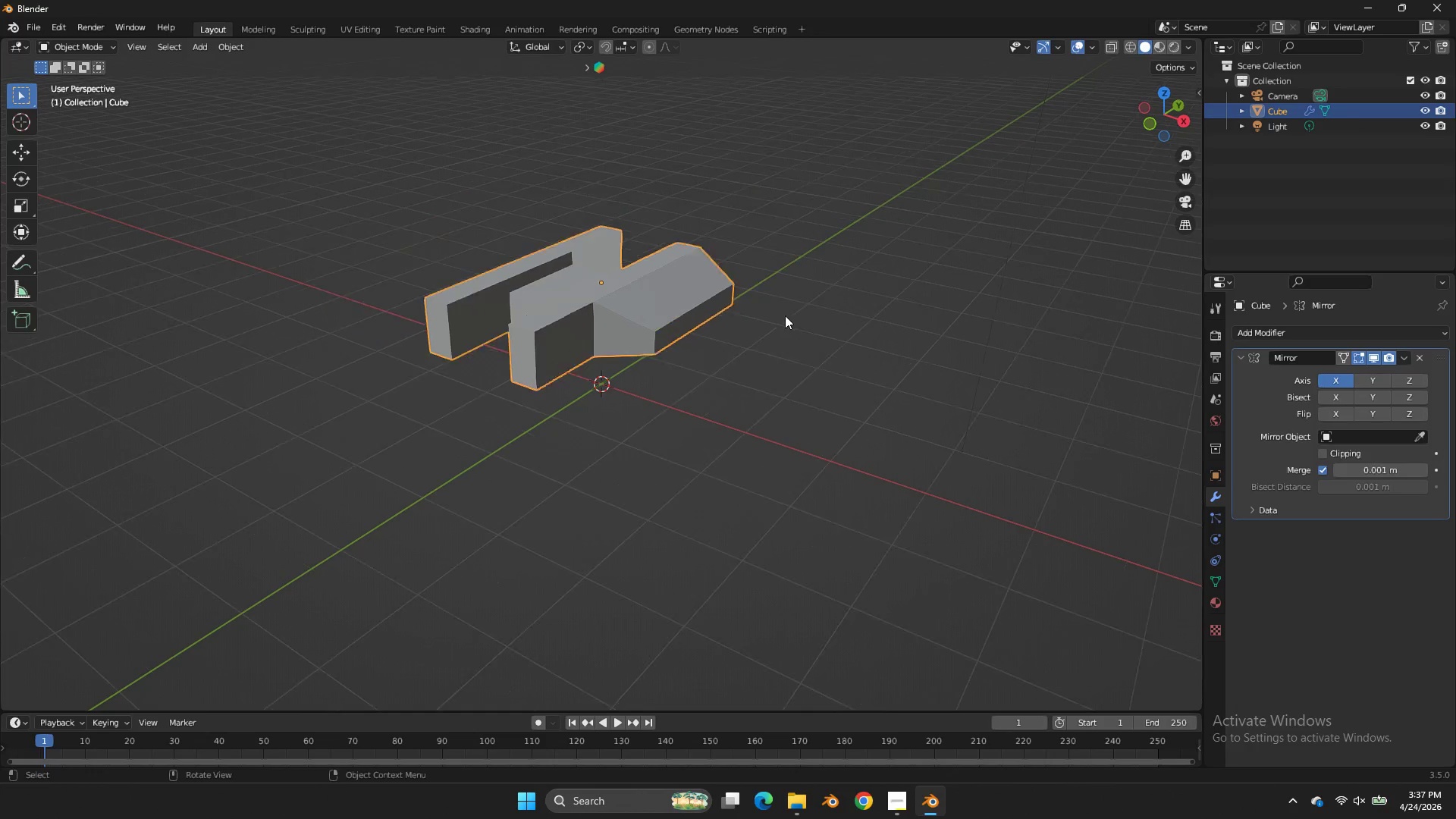 
scroll: coordinate [785, 315], scroll_direction: down, amount: 3.0
 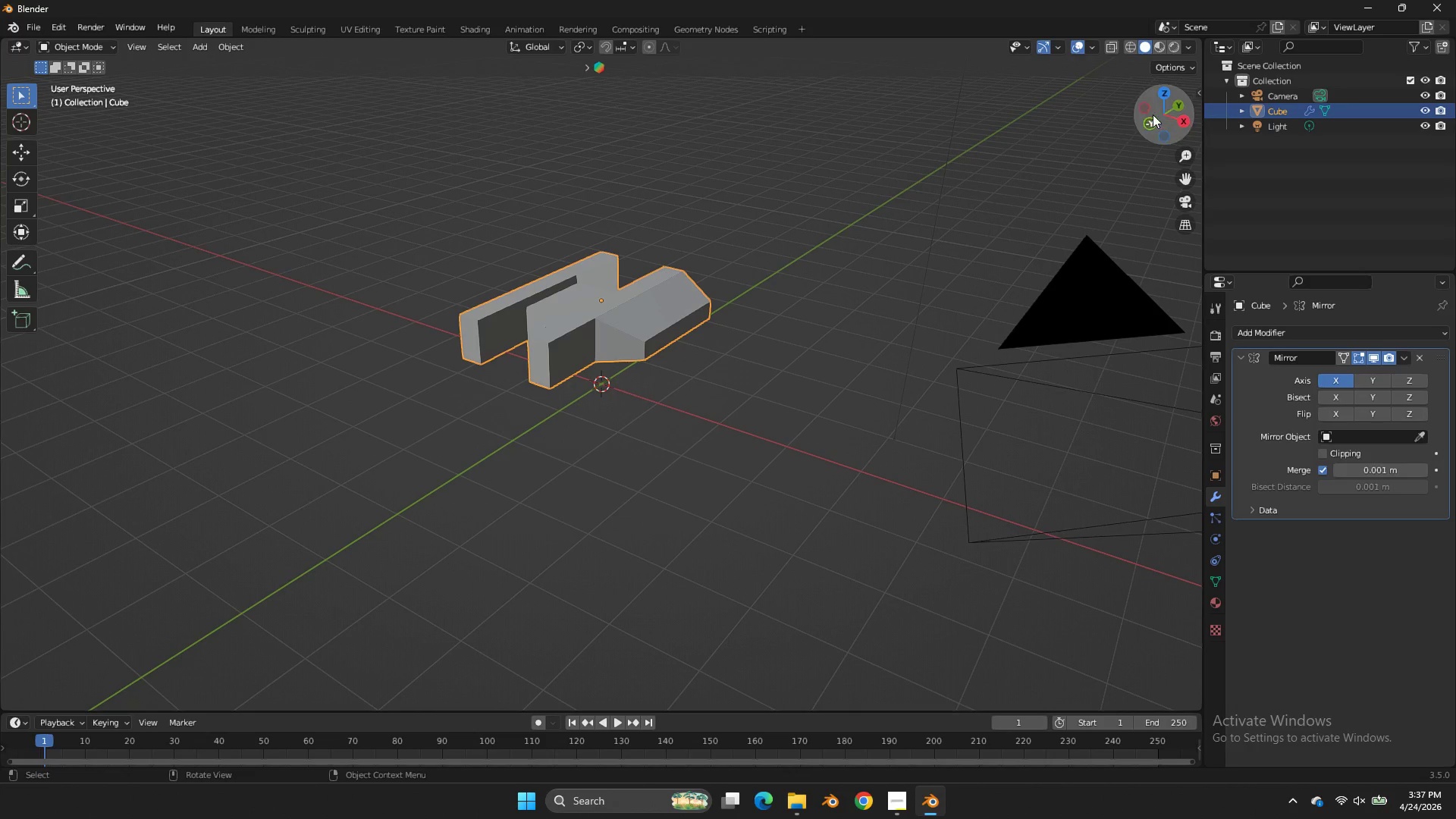 
left_click_drag(start_coordinate=[1153, 115], to_coordinate=[64, 113])
 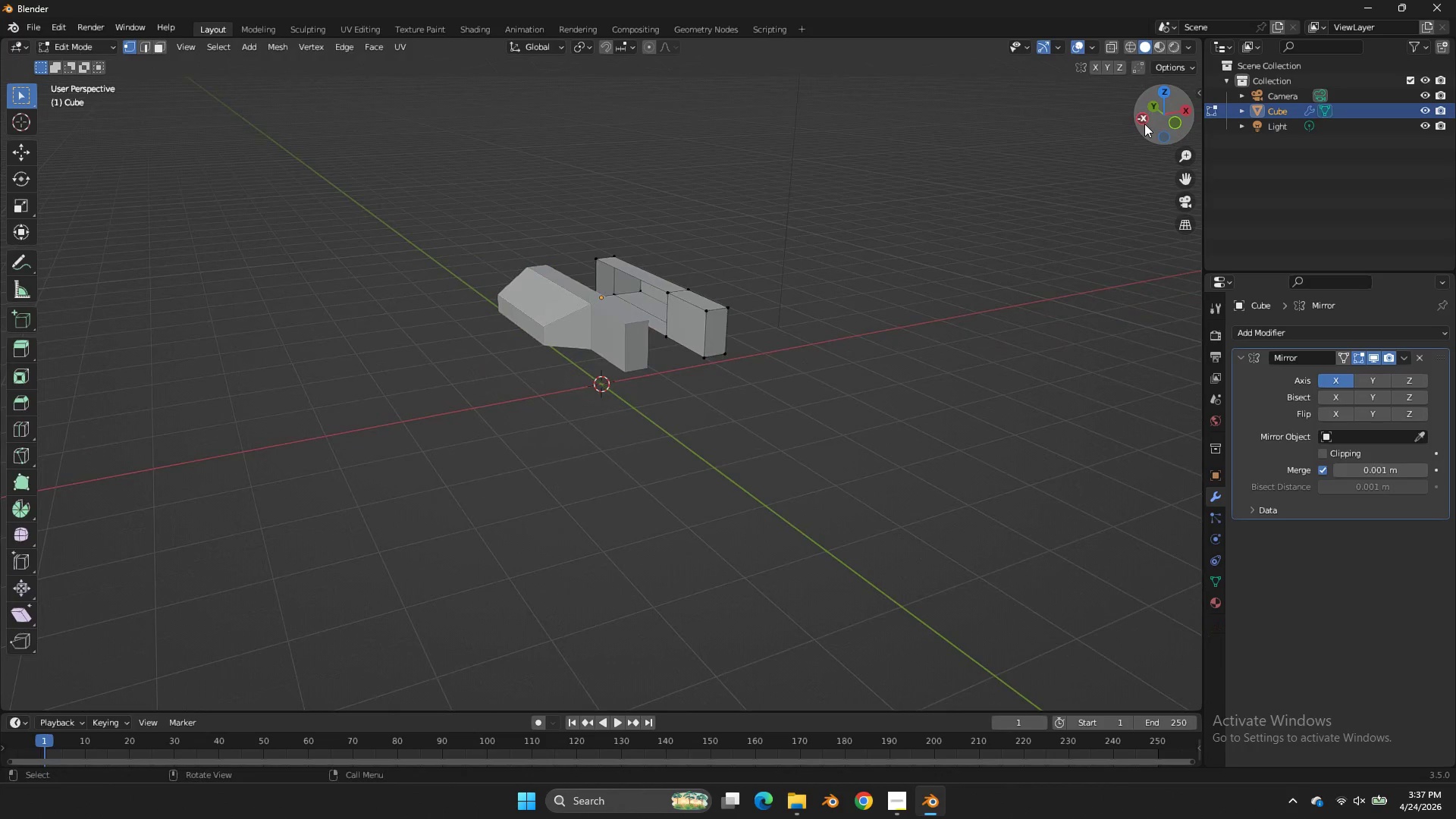 
key(Tab)
 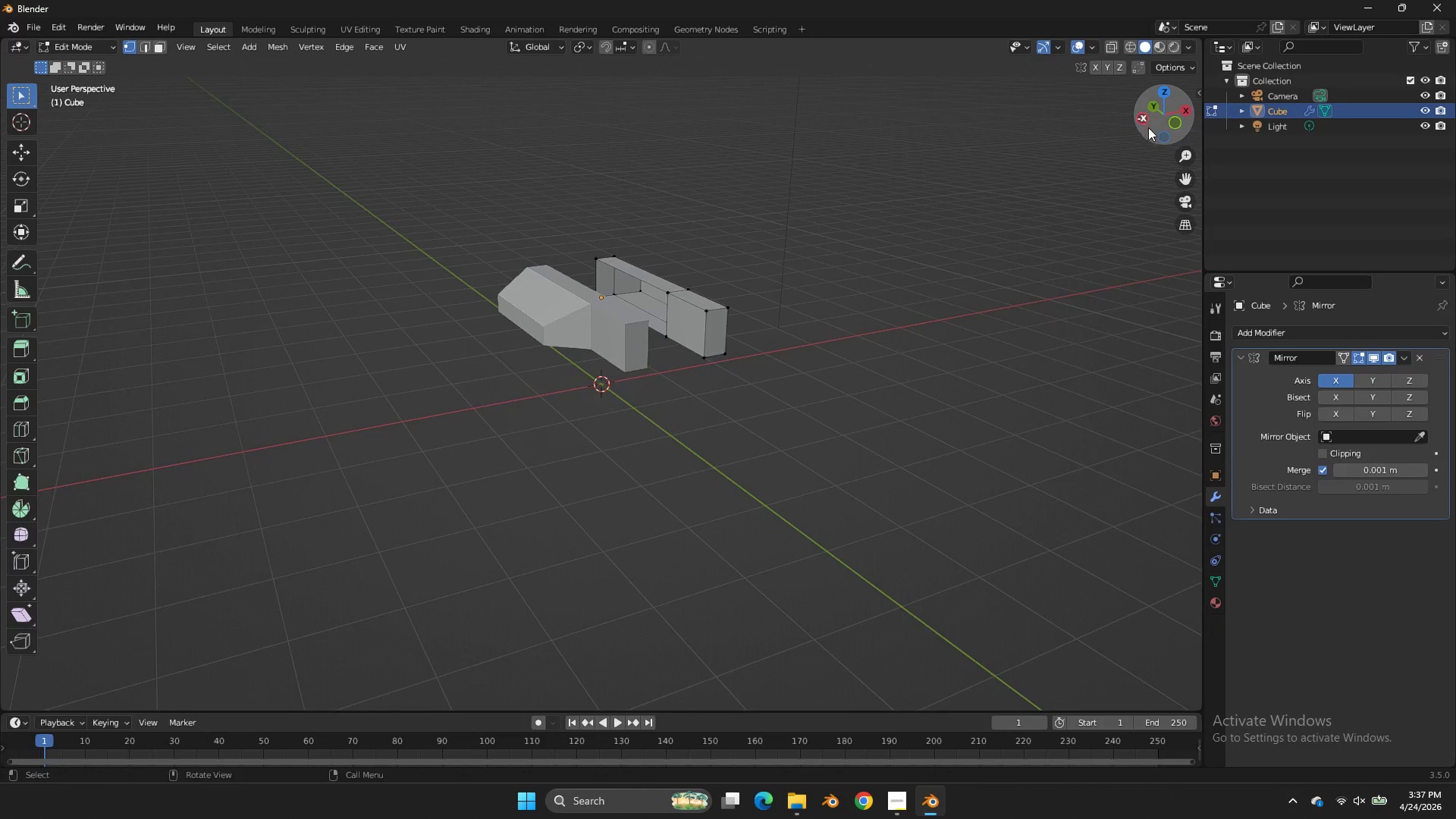 
left_click_drag(start_coordinate=[1144, 124], to_coordinate=[1157, 146])
 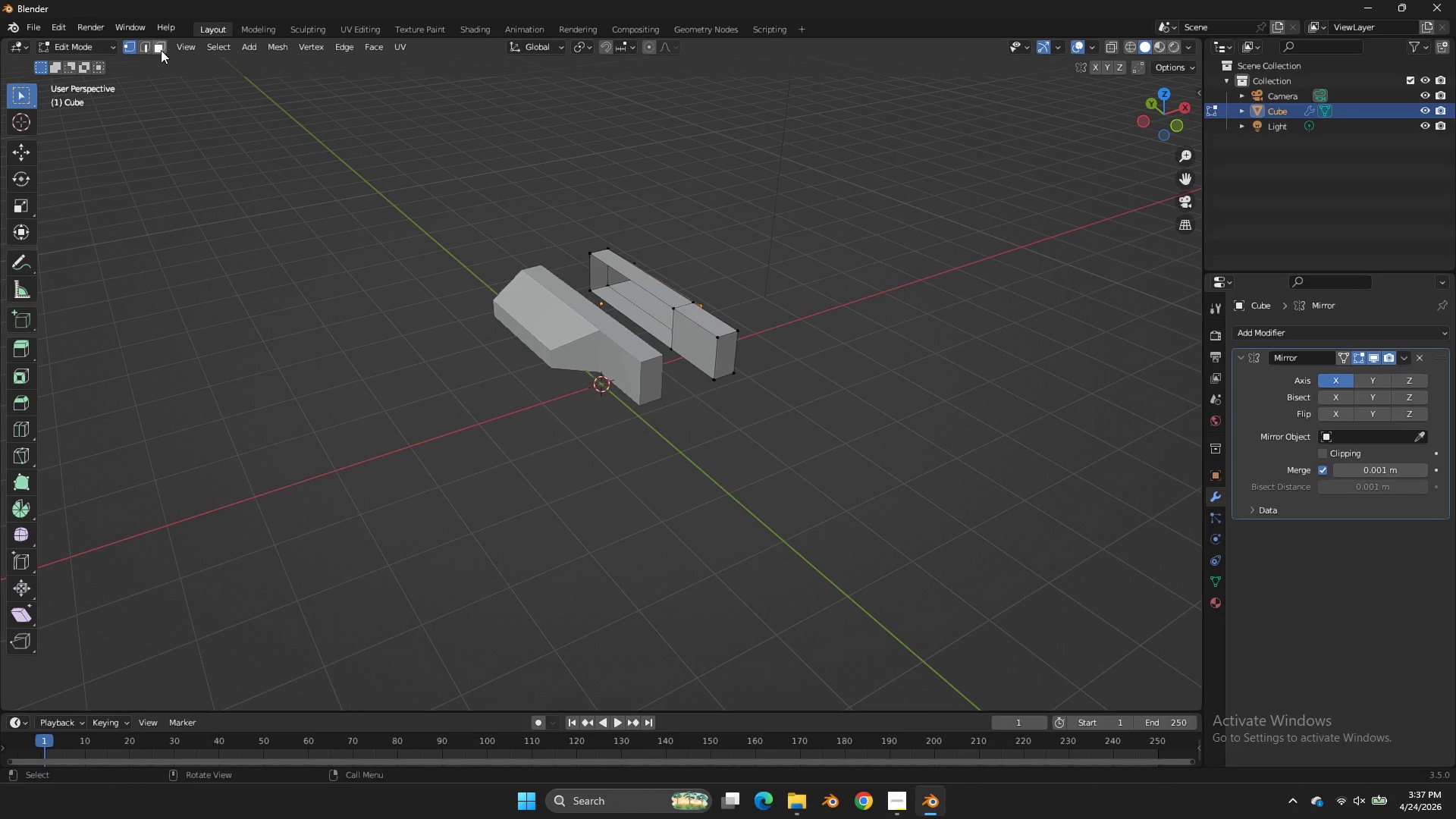 
left_click_drag(start_coordinate=[159, 49], to_coordinate=[186, 58])
 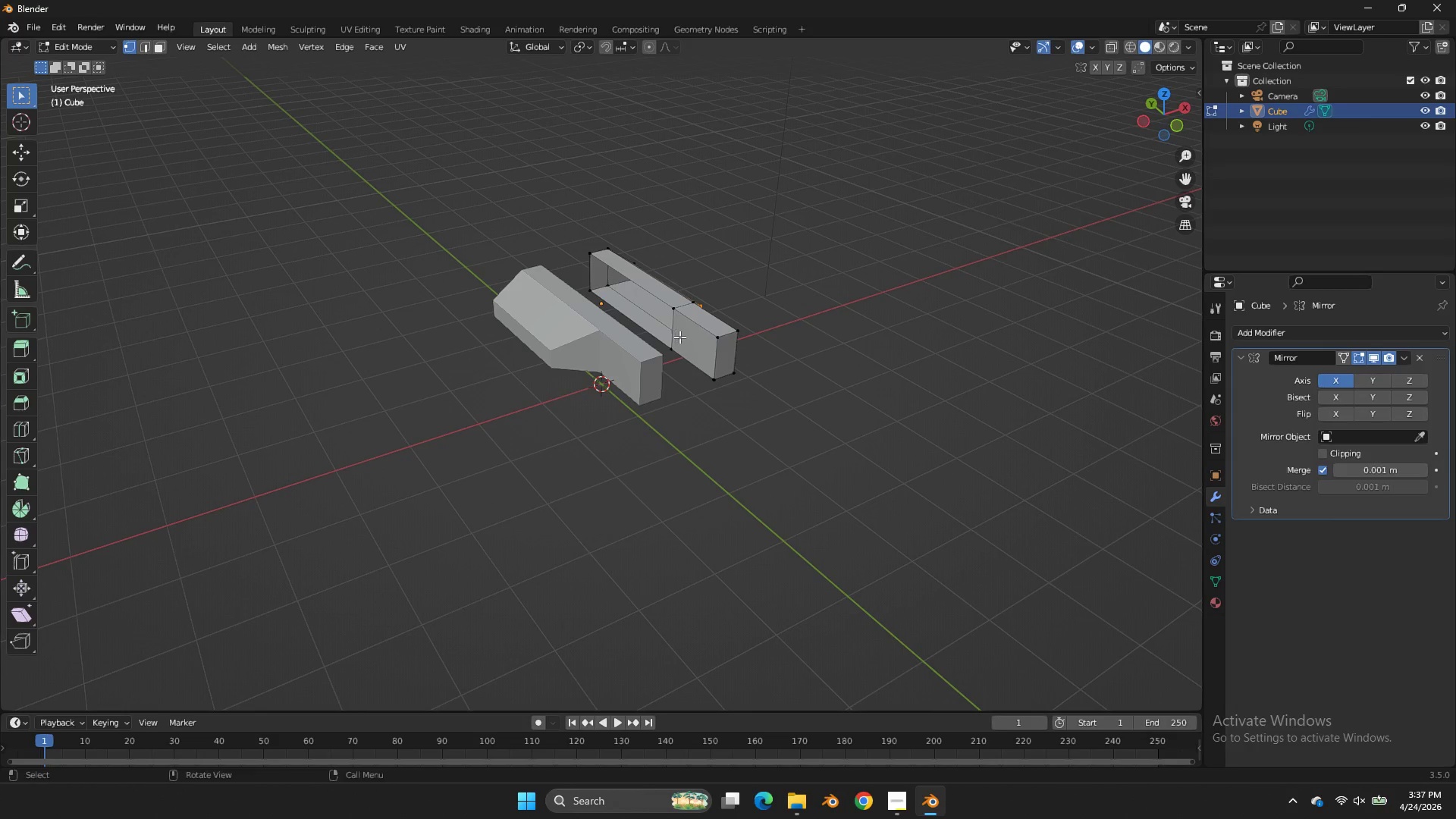 
left_click([680, 337])
 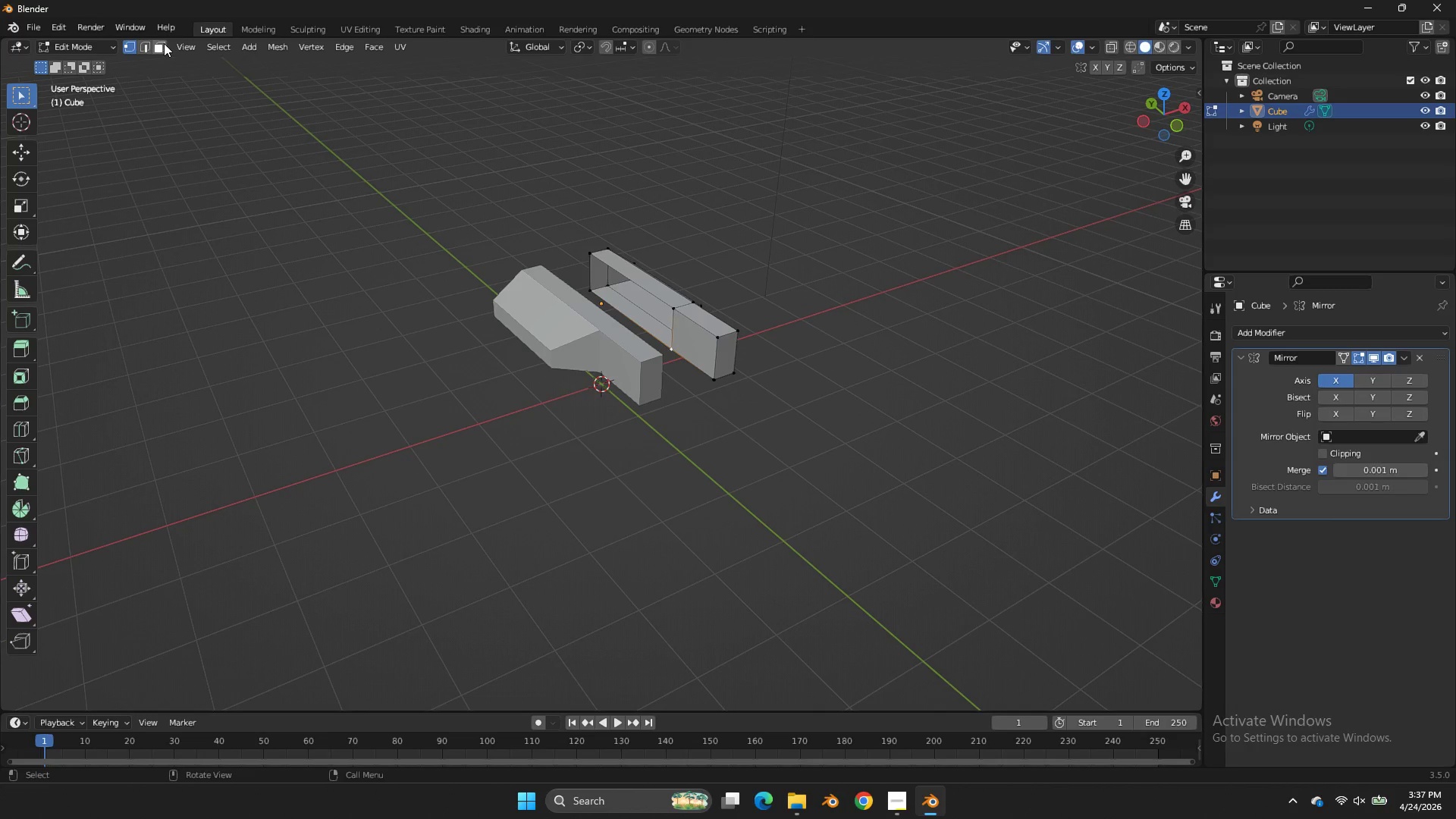 
left_click([164, 43])
 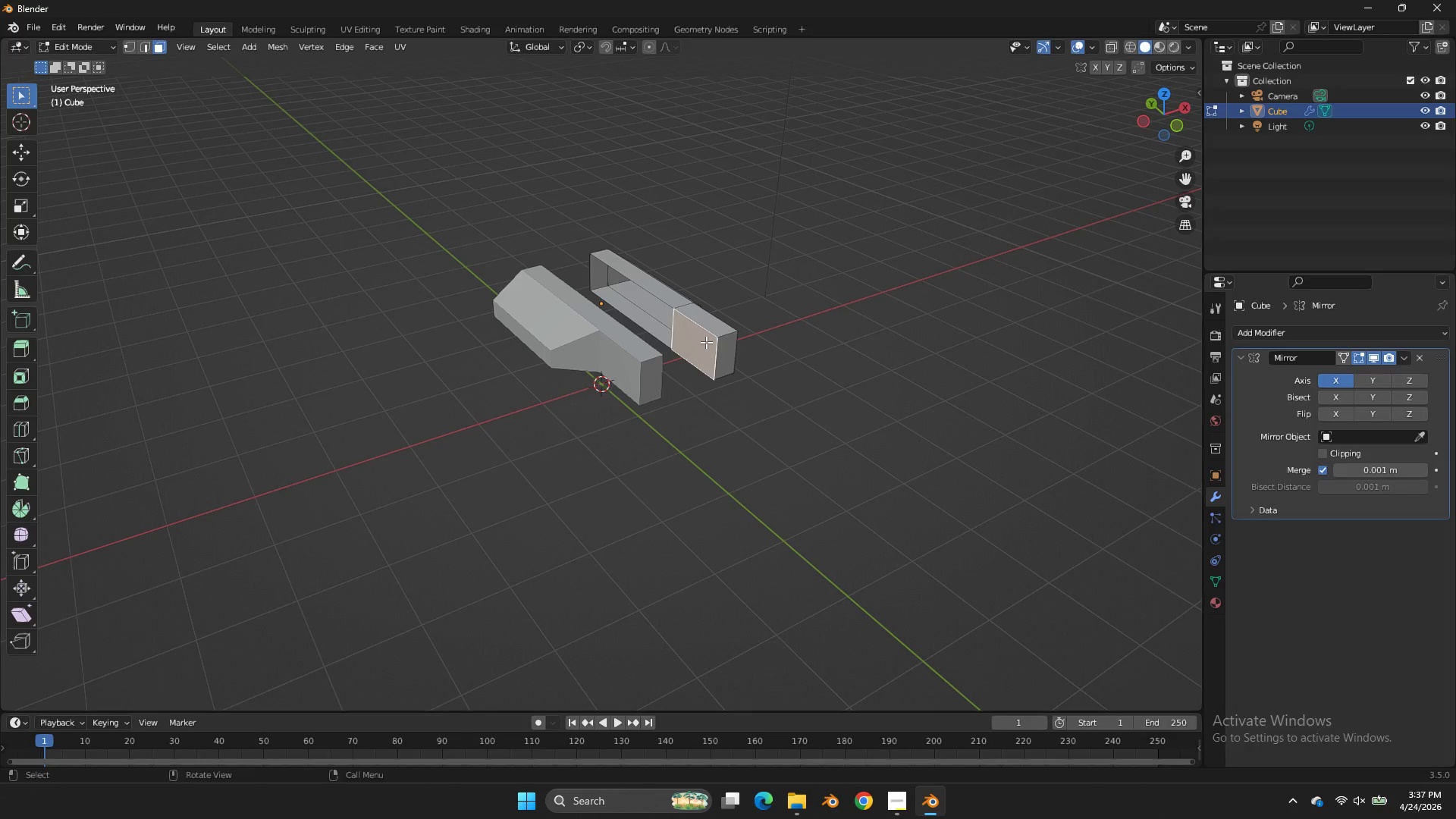 
hold_key(key=ShiftLeft, duration=0.33)
double_click([725, 349])
 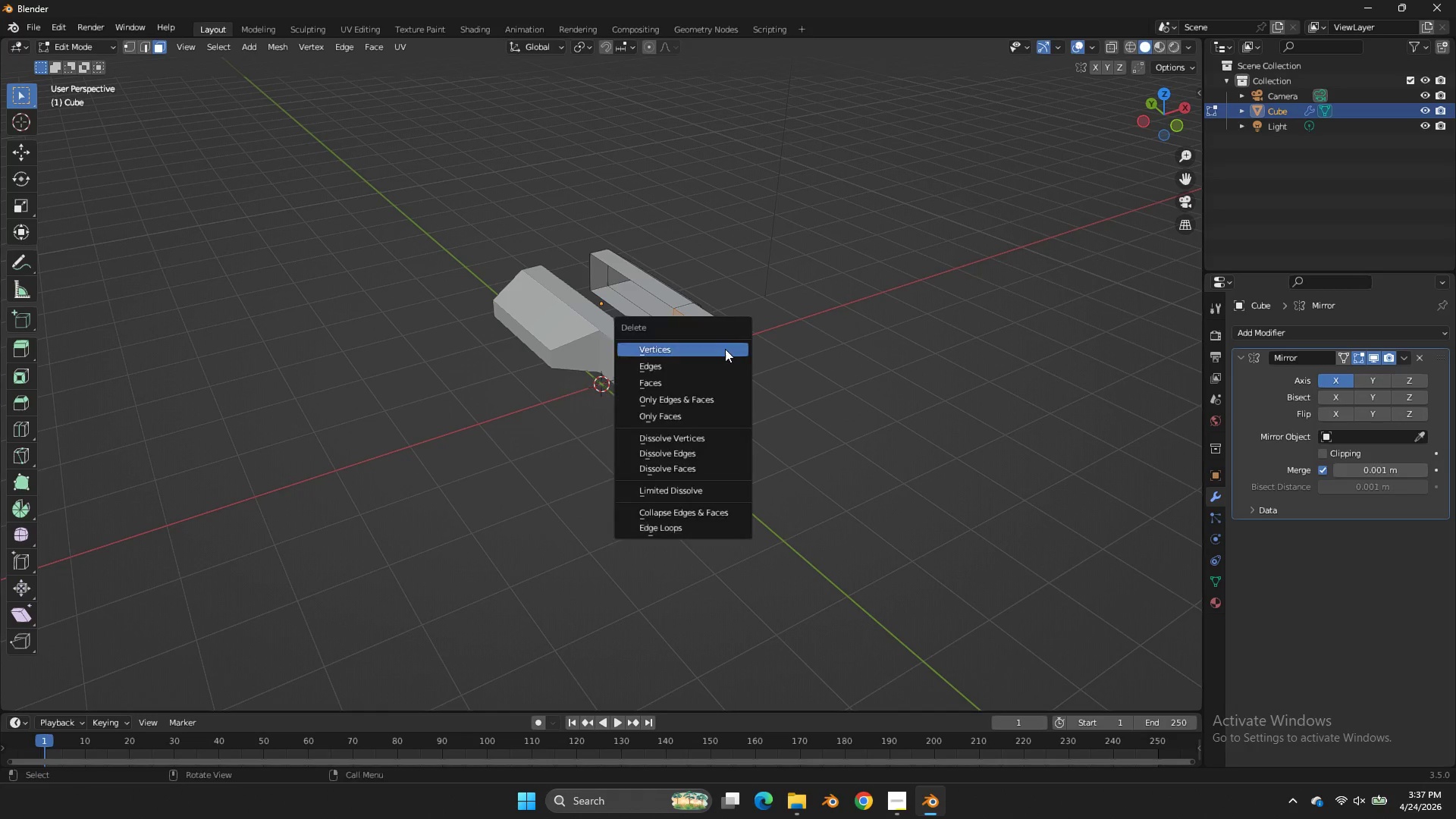 
key(X)
 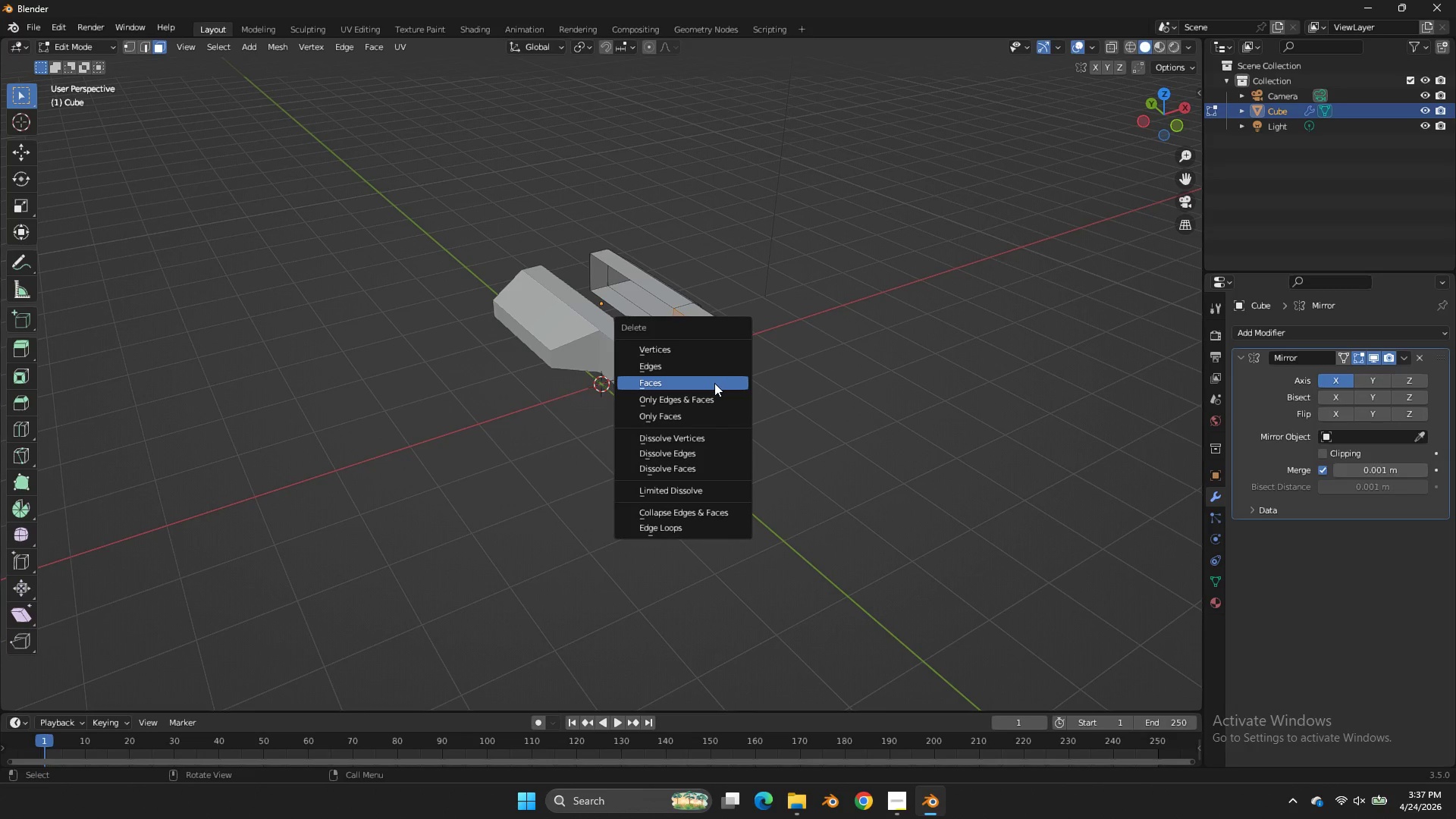 
left_click([714, 383])
 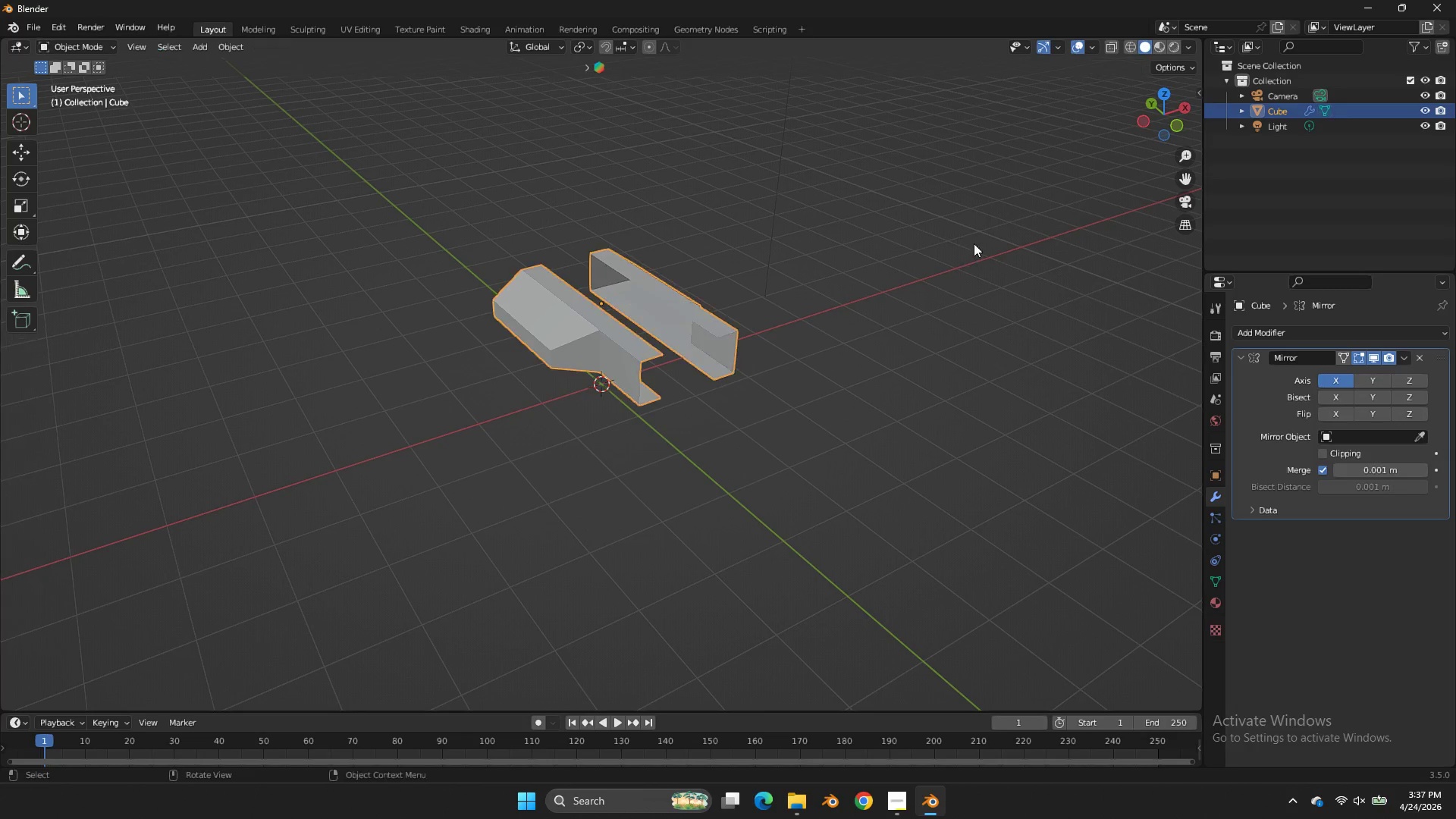 
key(Tab)
 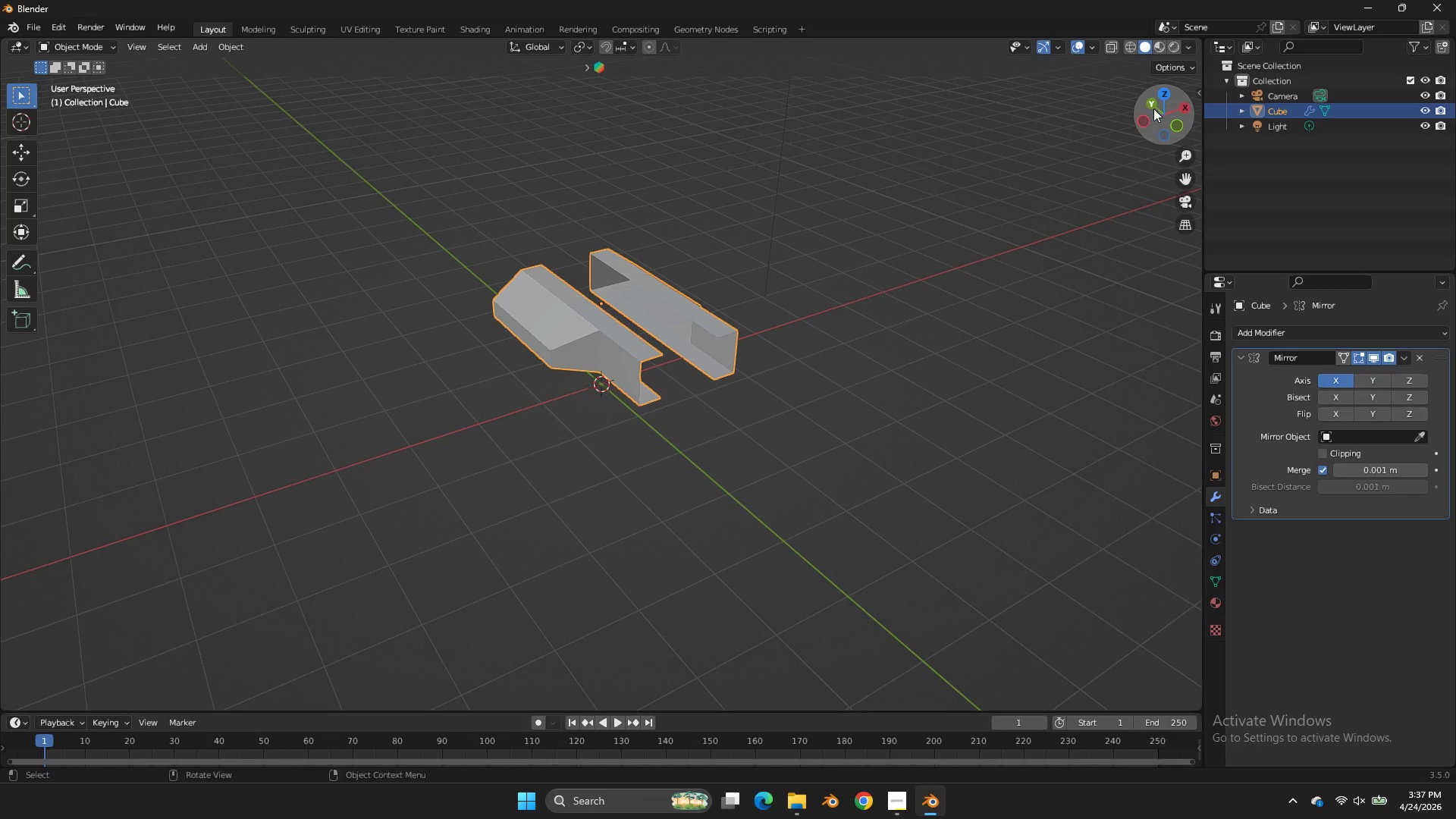 
left_click_drag(start_coordinate=[1154, 108], to_coordinate=[938, 64])
 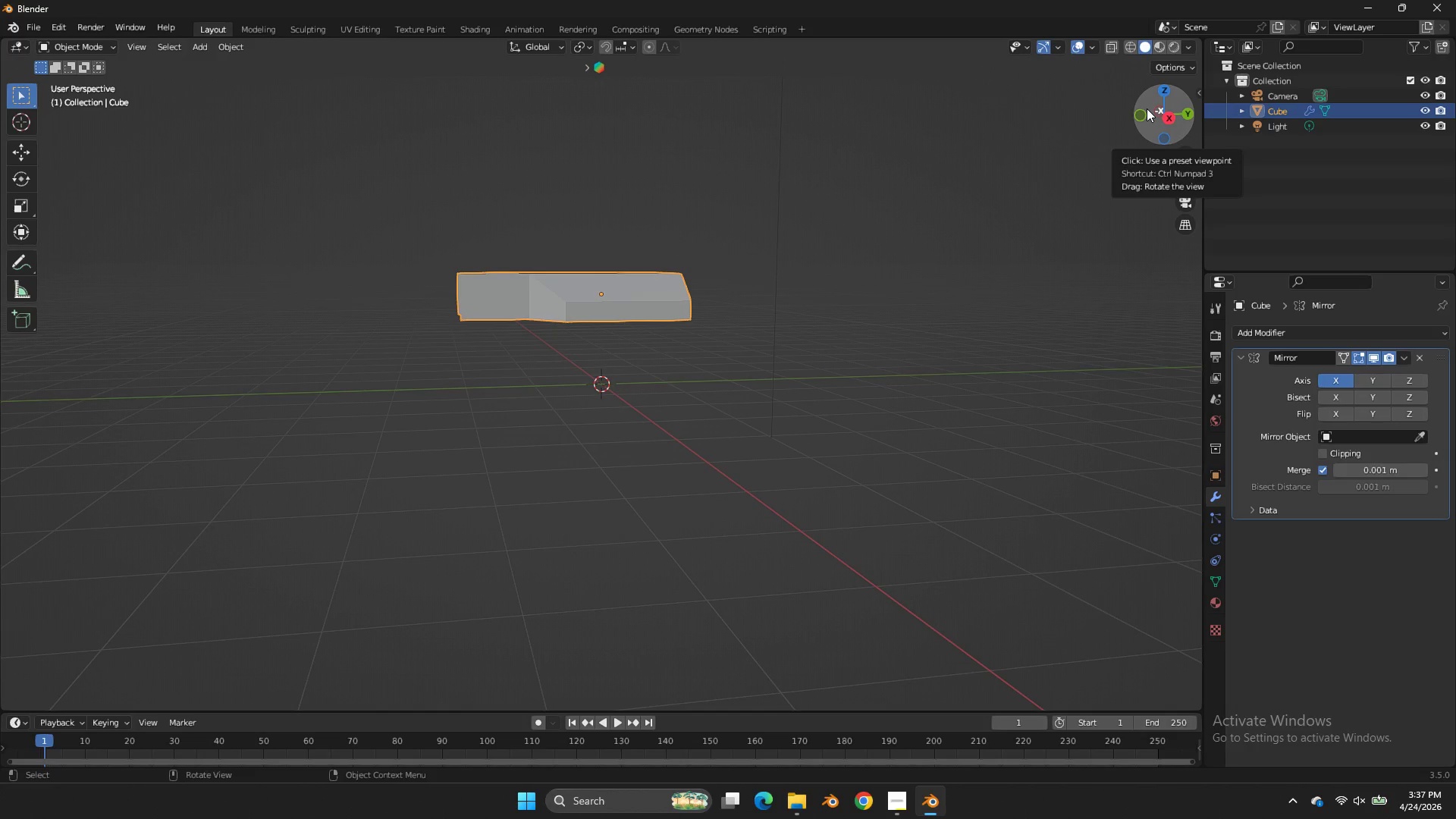 
wait(8.73)
 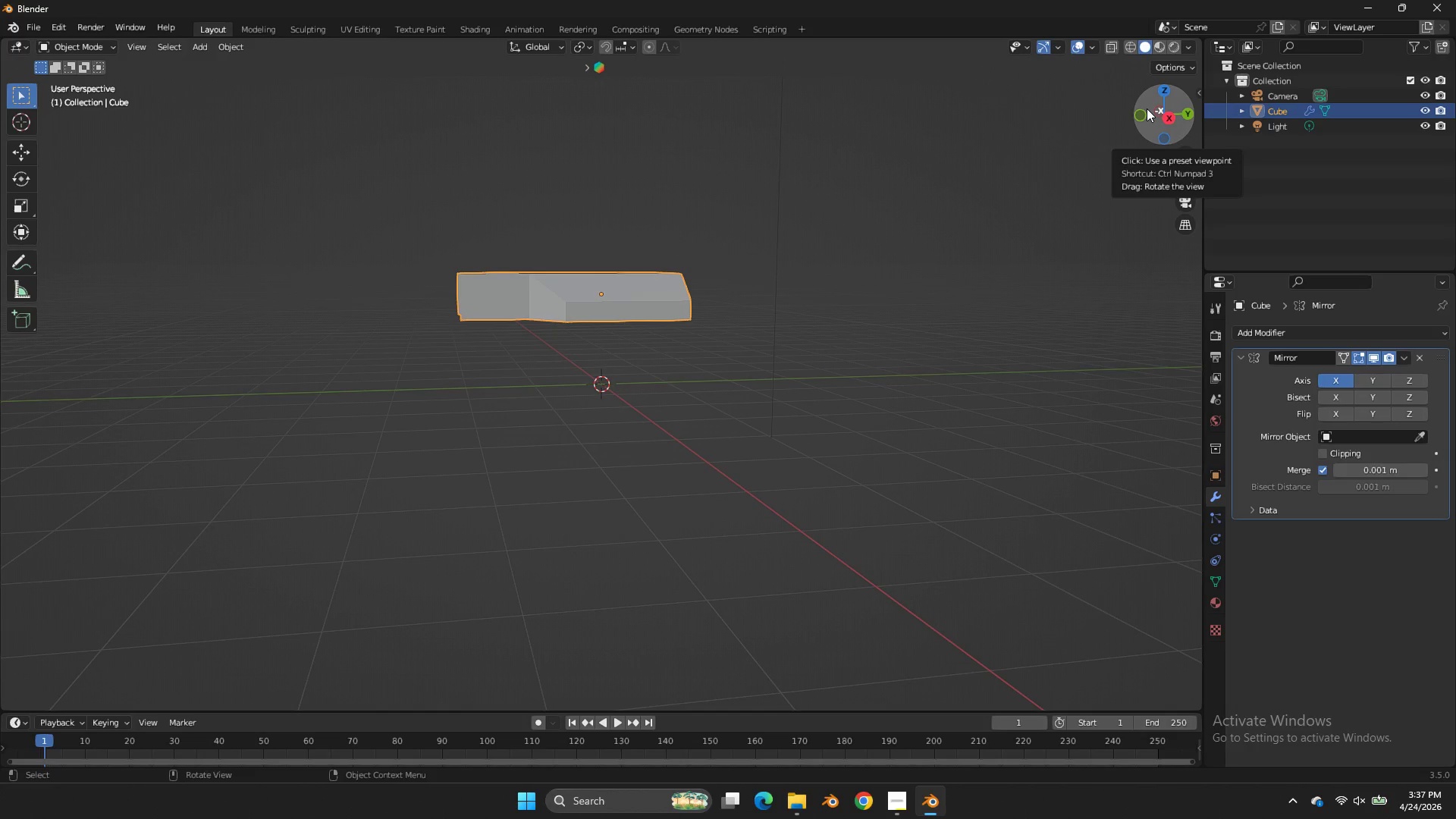 
key(Backquote)
 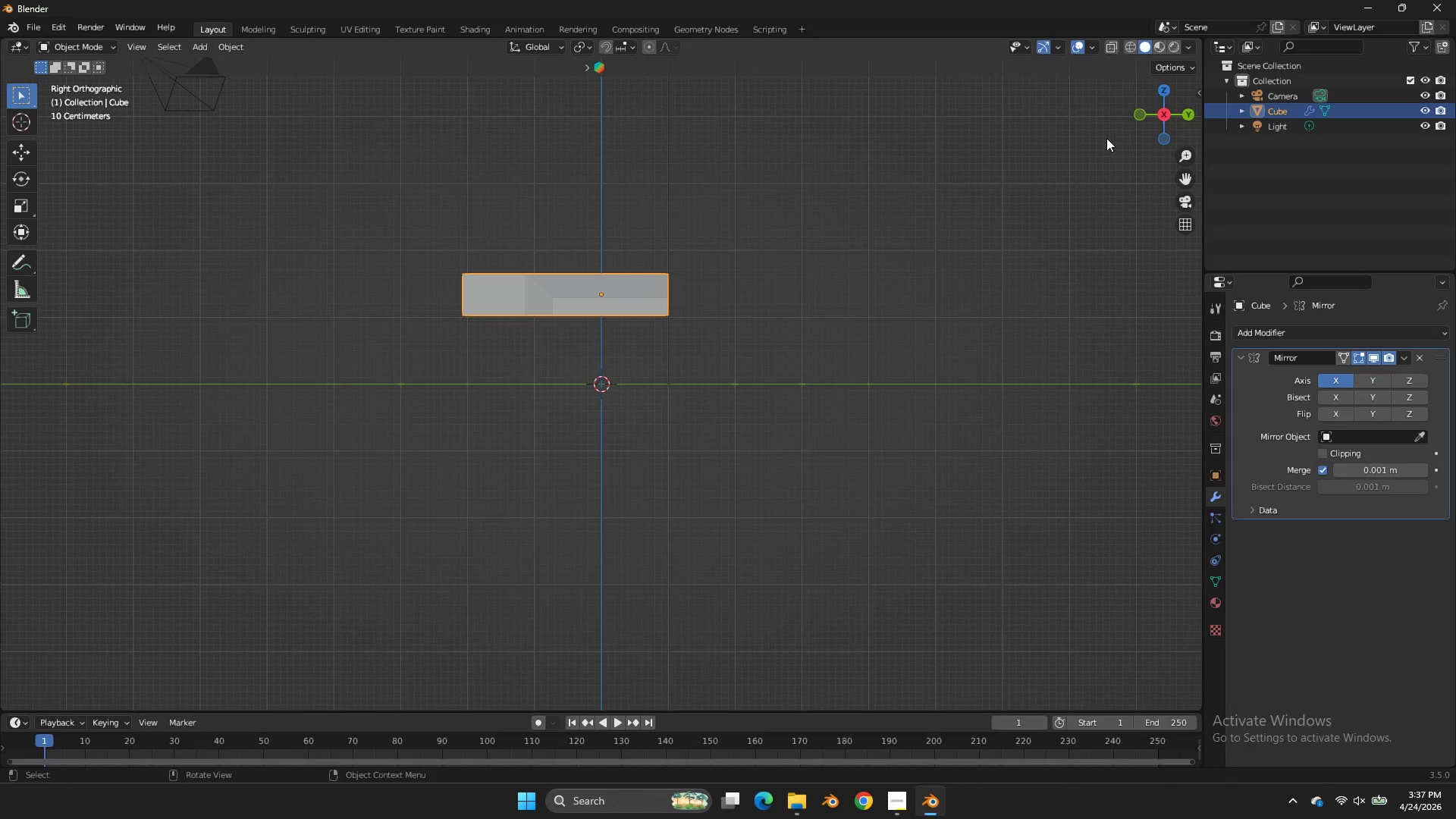 
key(Backquote)
 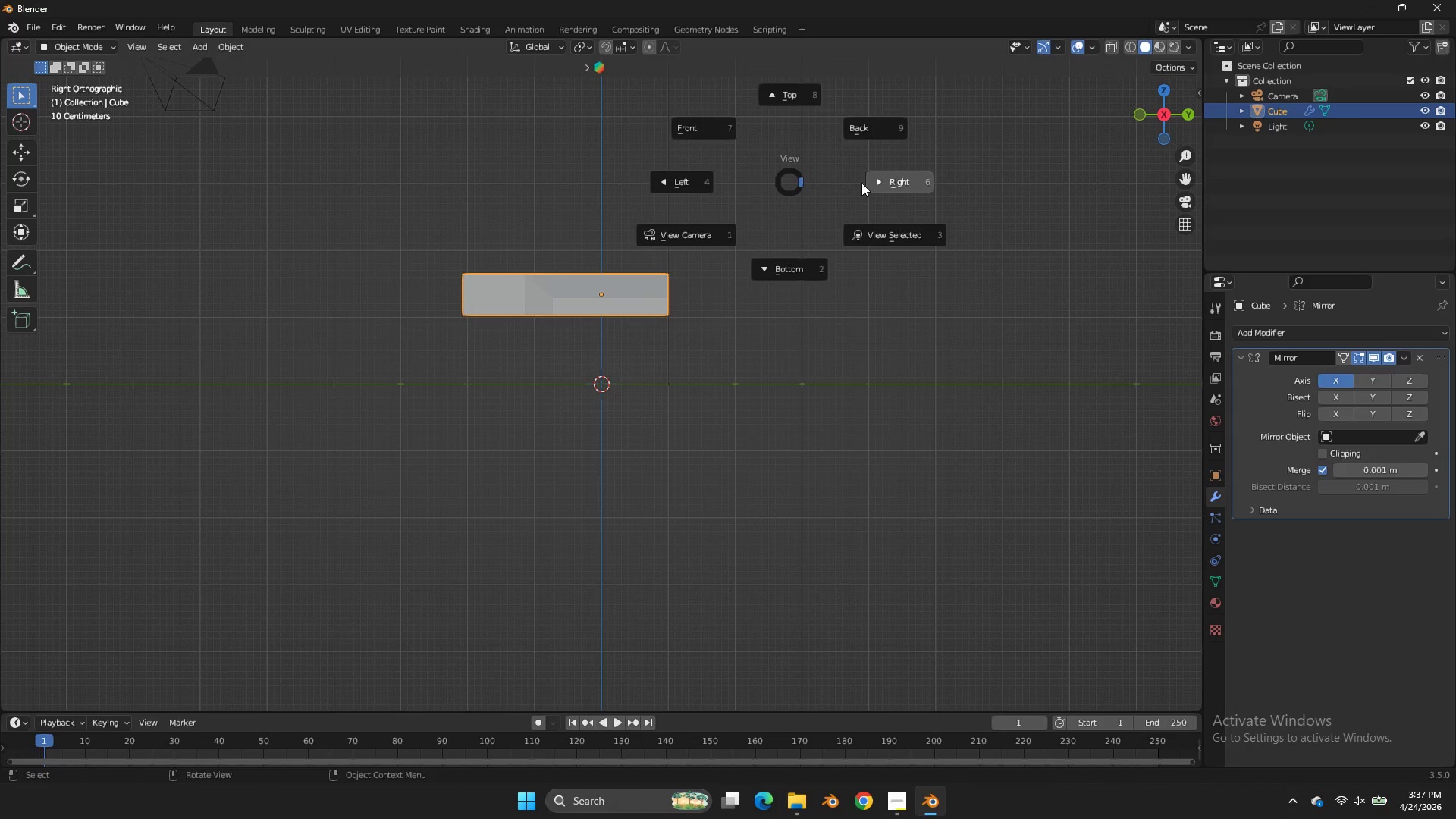 
left_click([861, 183])
 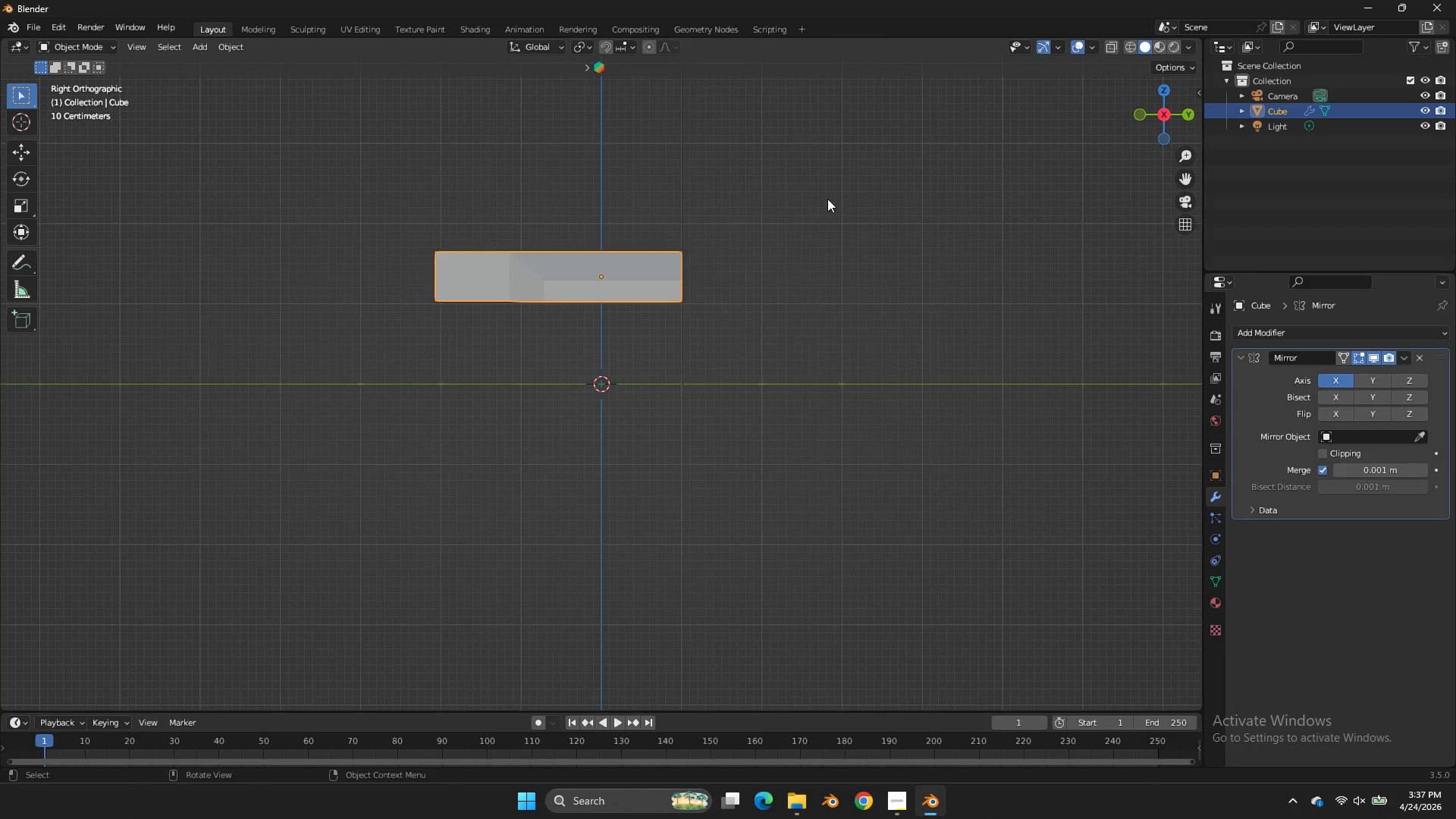 
key(A)
 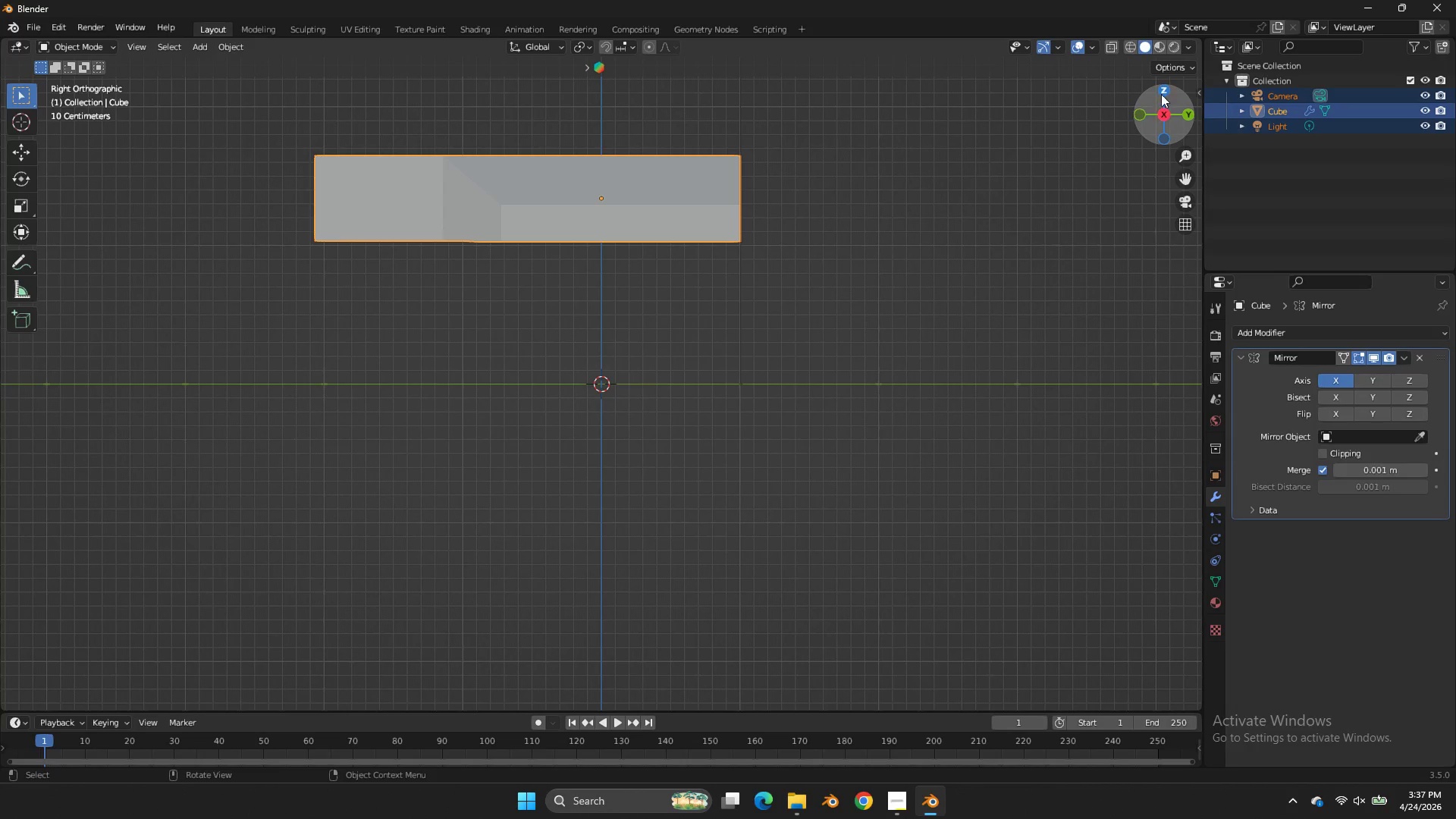 
scroll: coordinate [827, 199], scroll_direction: up, amount: 4.0
 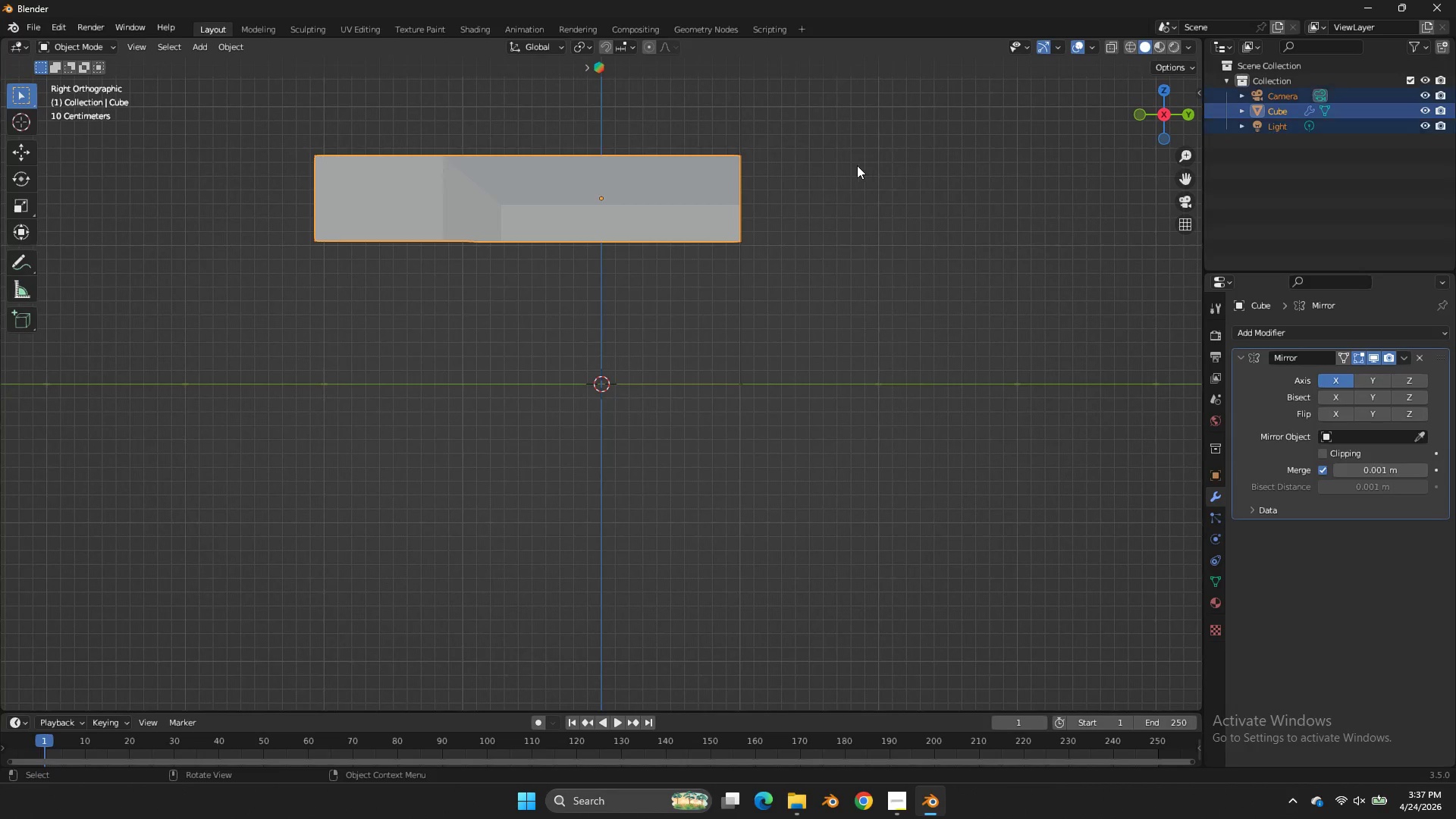 
left_click_drag(start_coordinate=[1161, 99], to_coordinate=[1042, 177])
 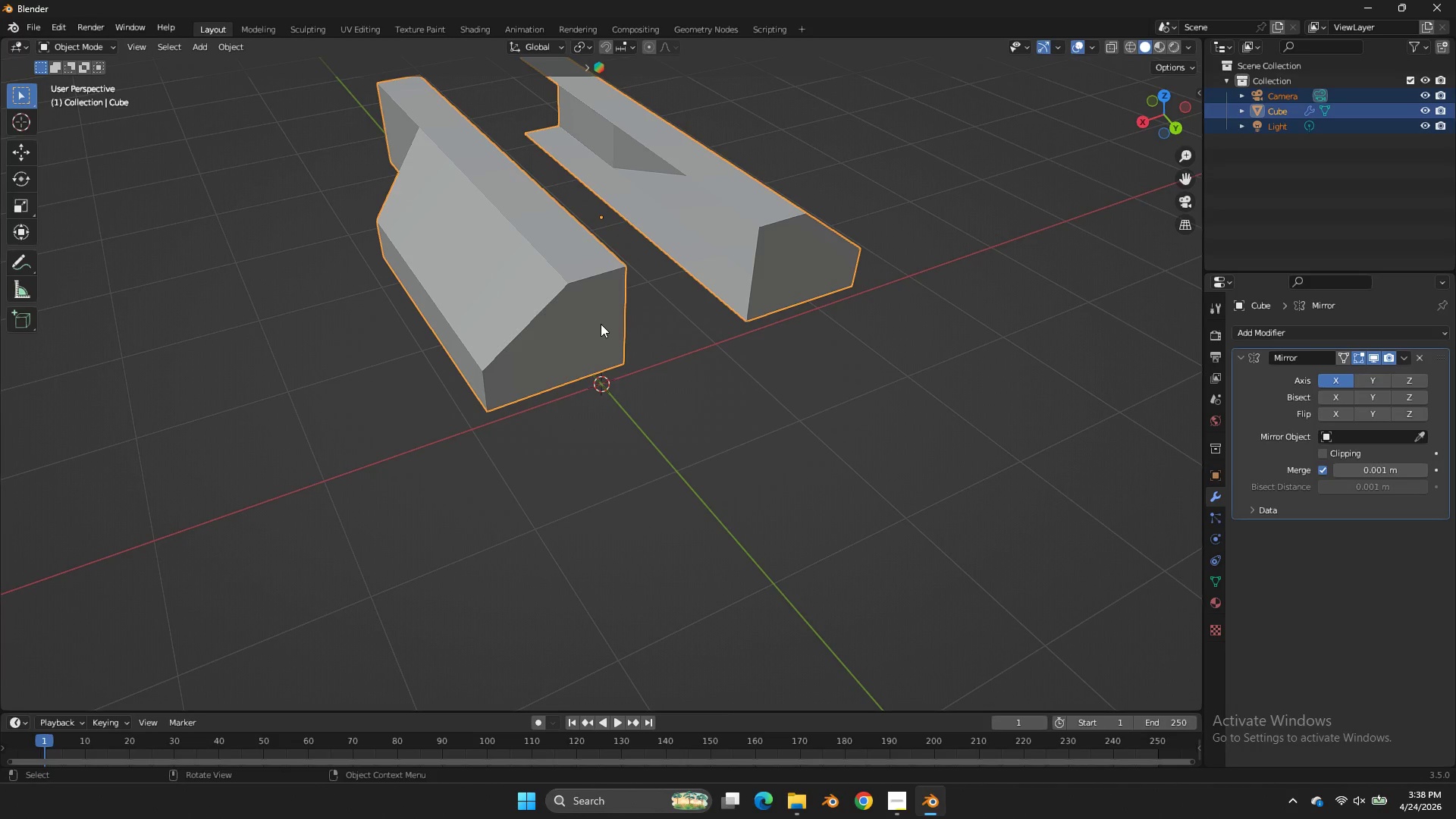 
left_click([602, 324])
 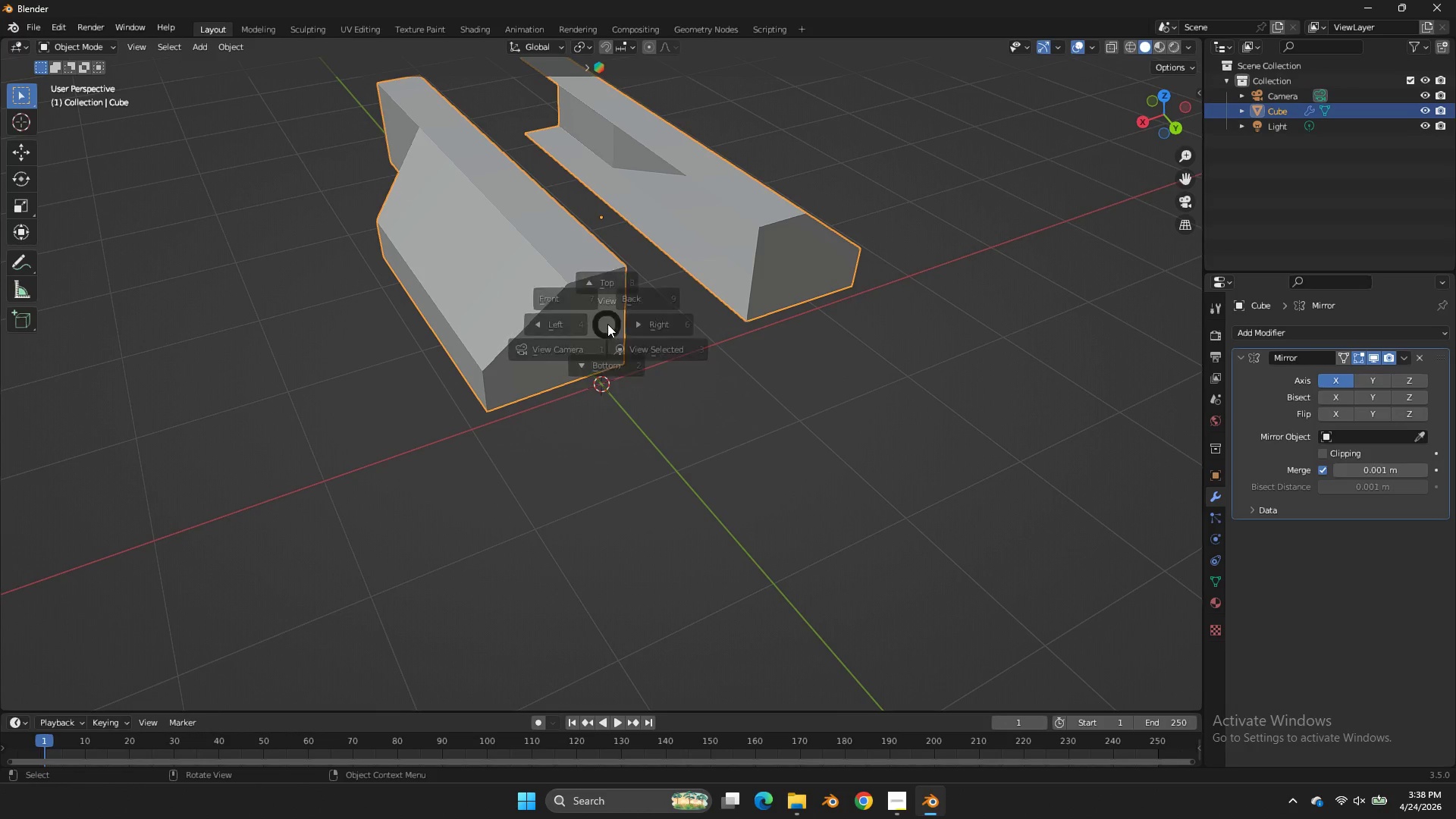 
key(Backquote)
 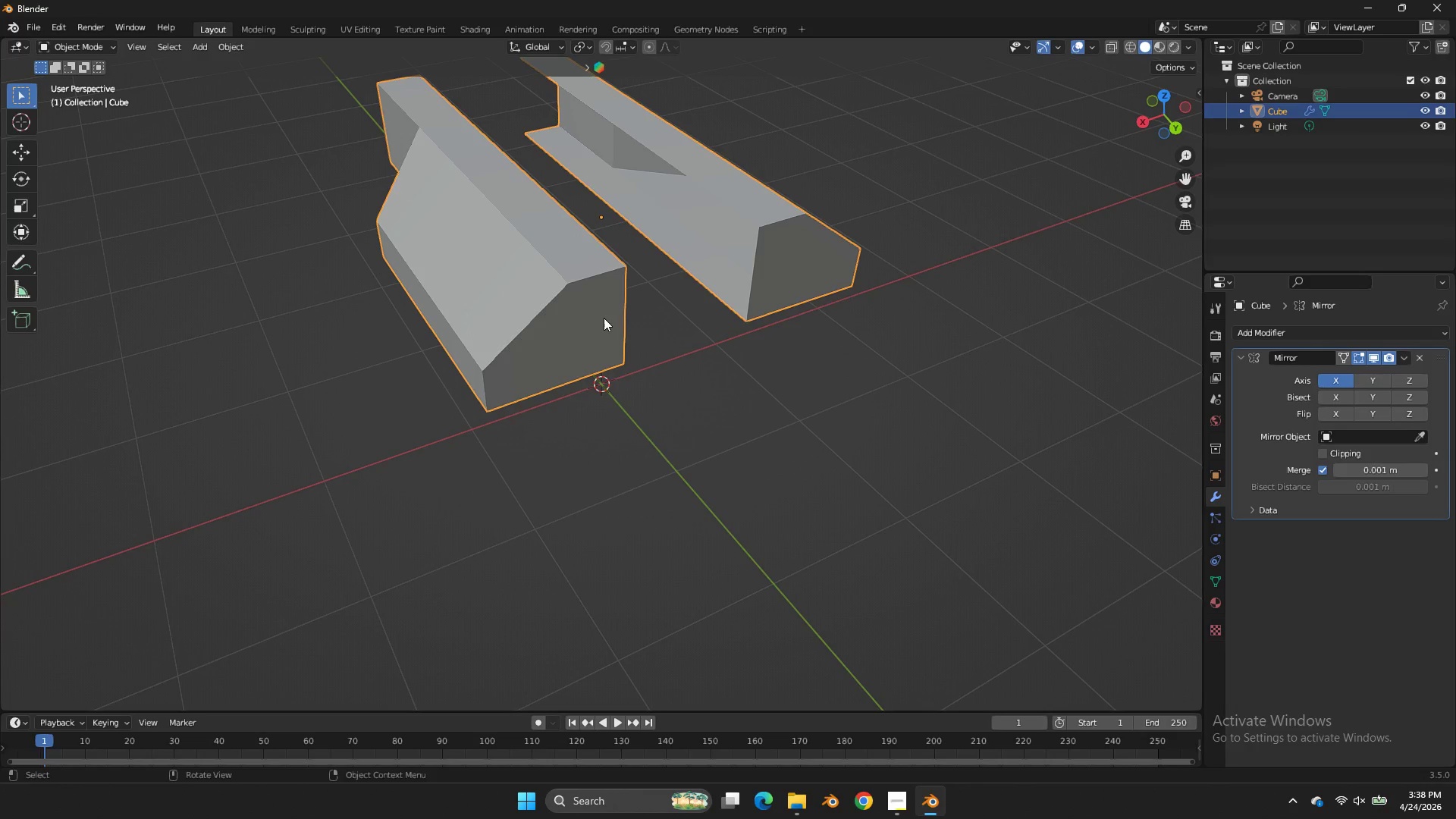 
key(Tab)
 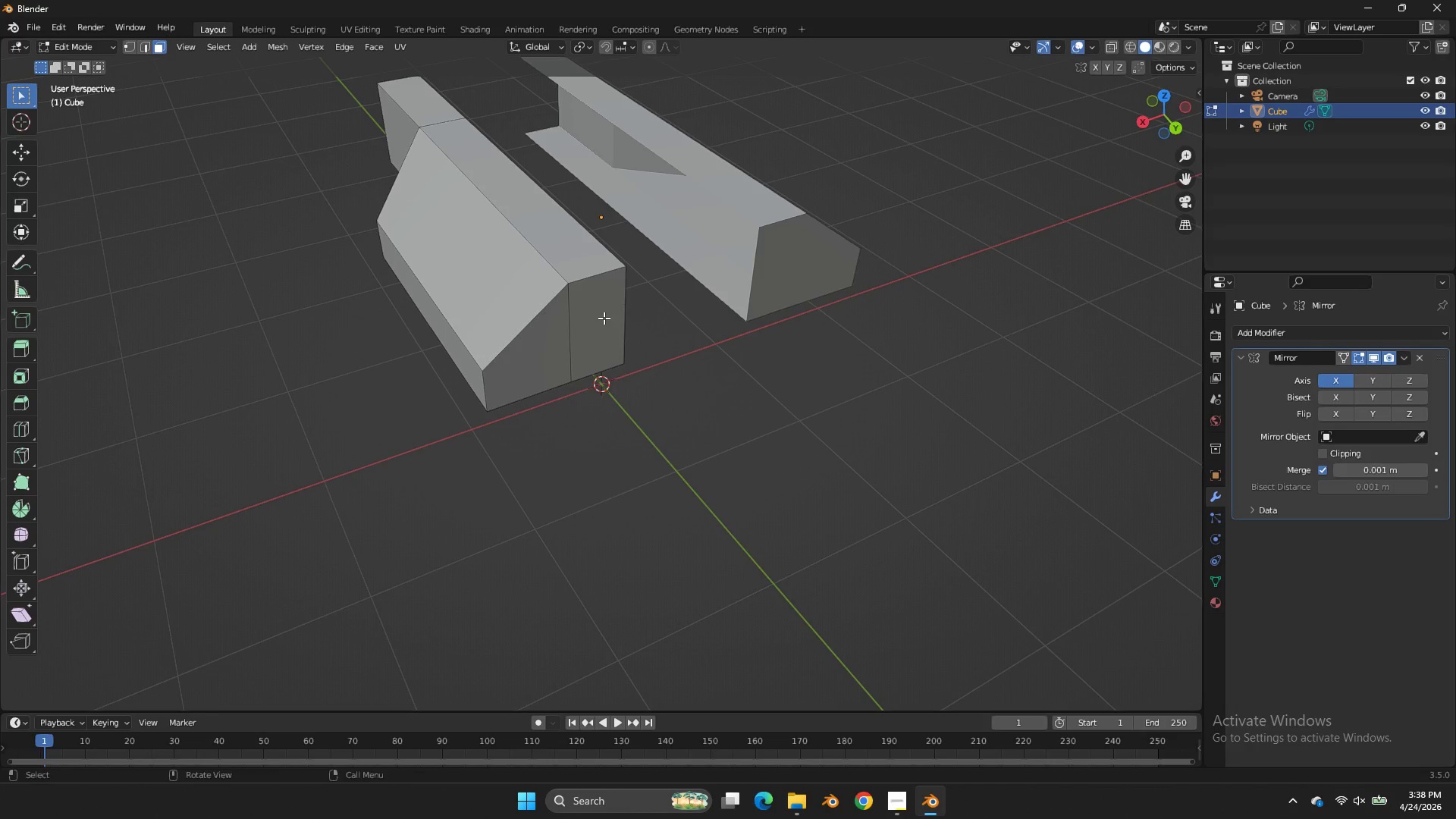 
left_click([604, 318])
 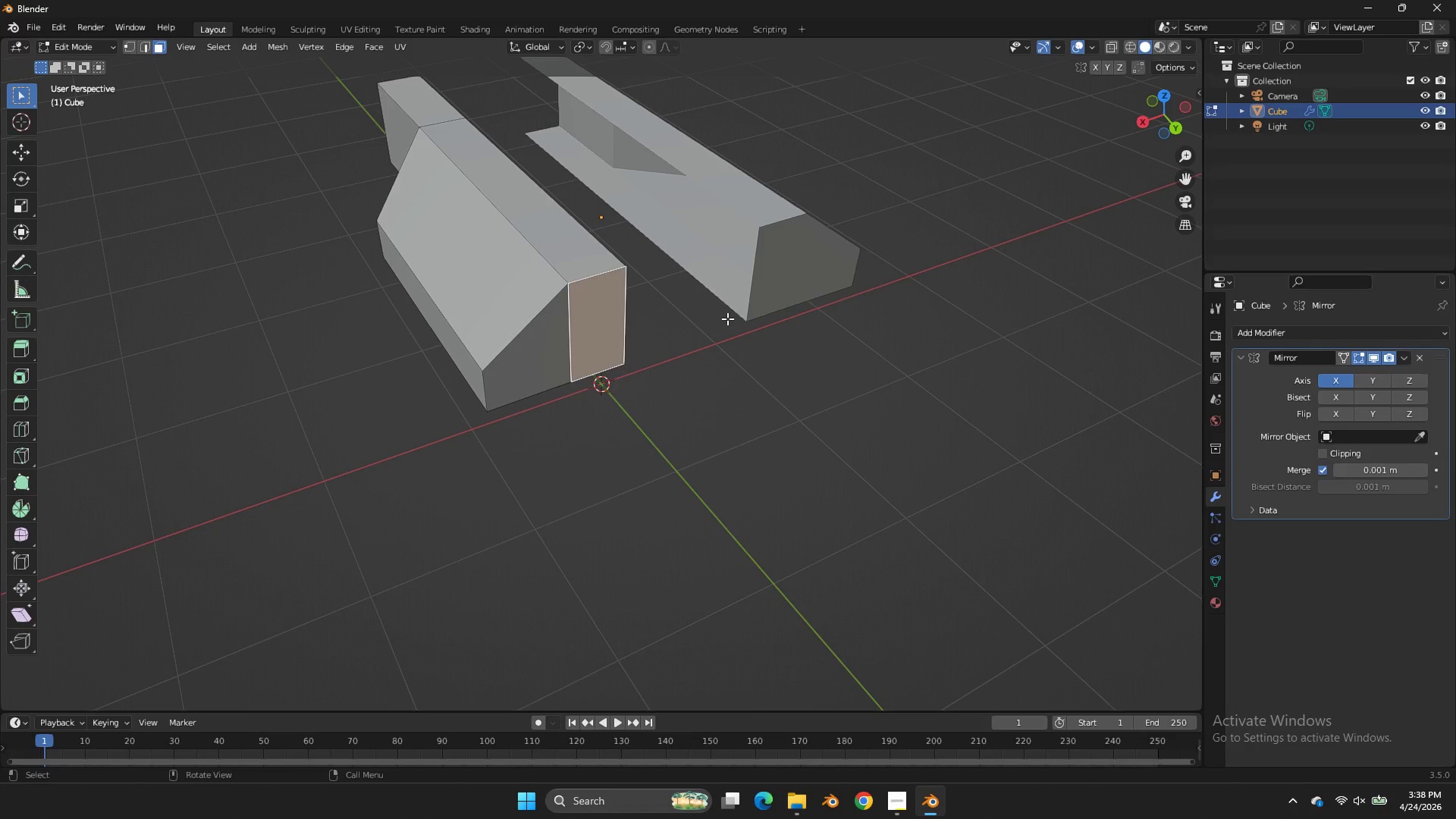 
type(gy)
 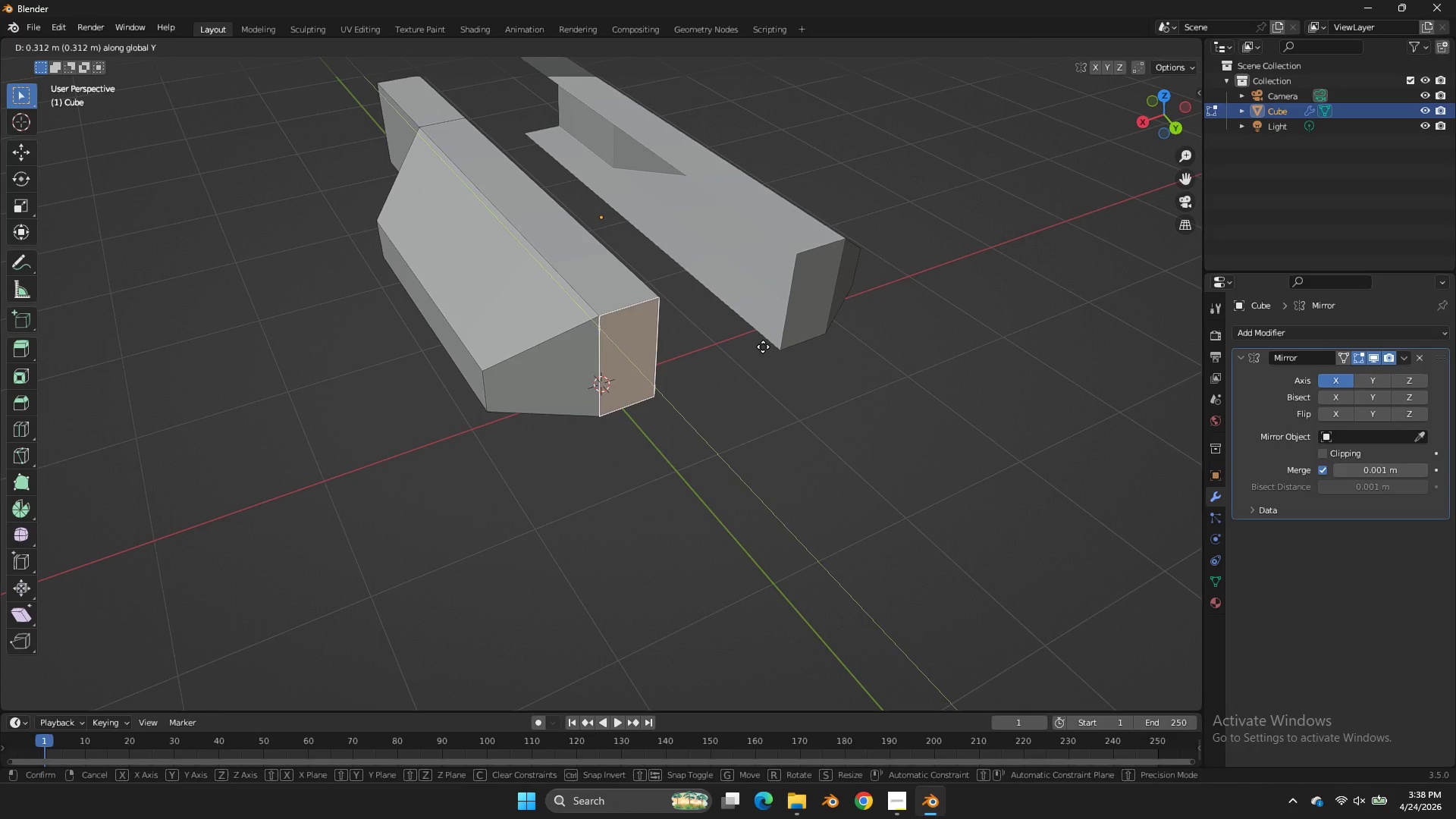 
left_click_drag(start_coordinate=[763, 347], to_coordinate=[770, 344])
 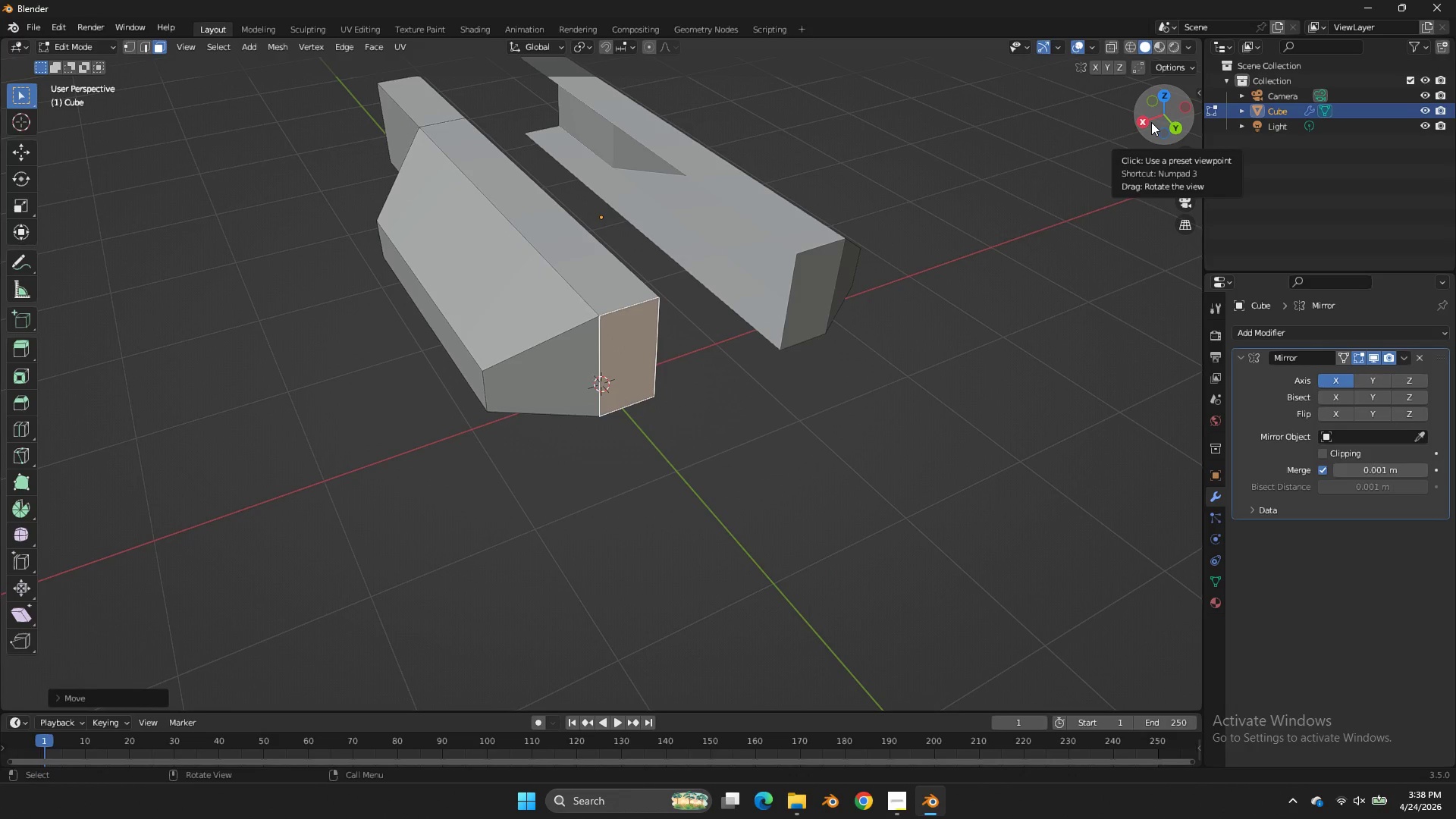 
wait(5.11)
 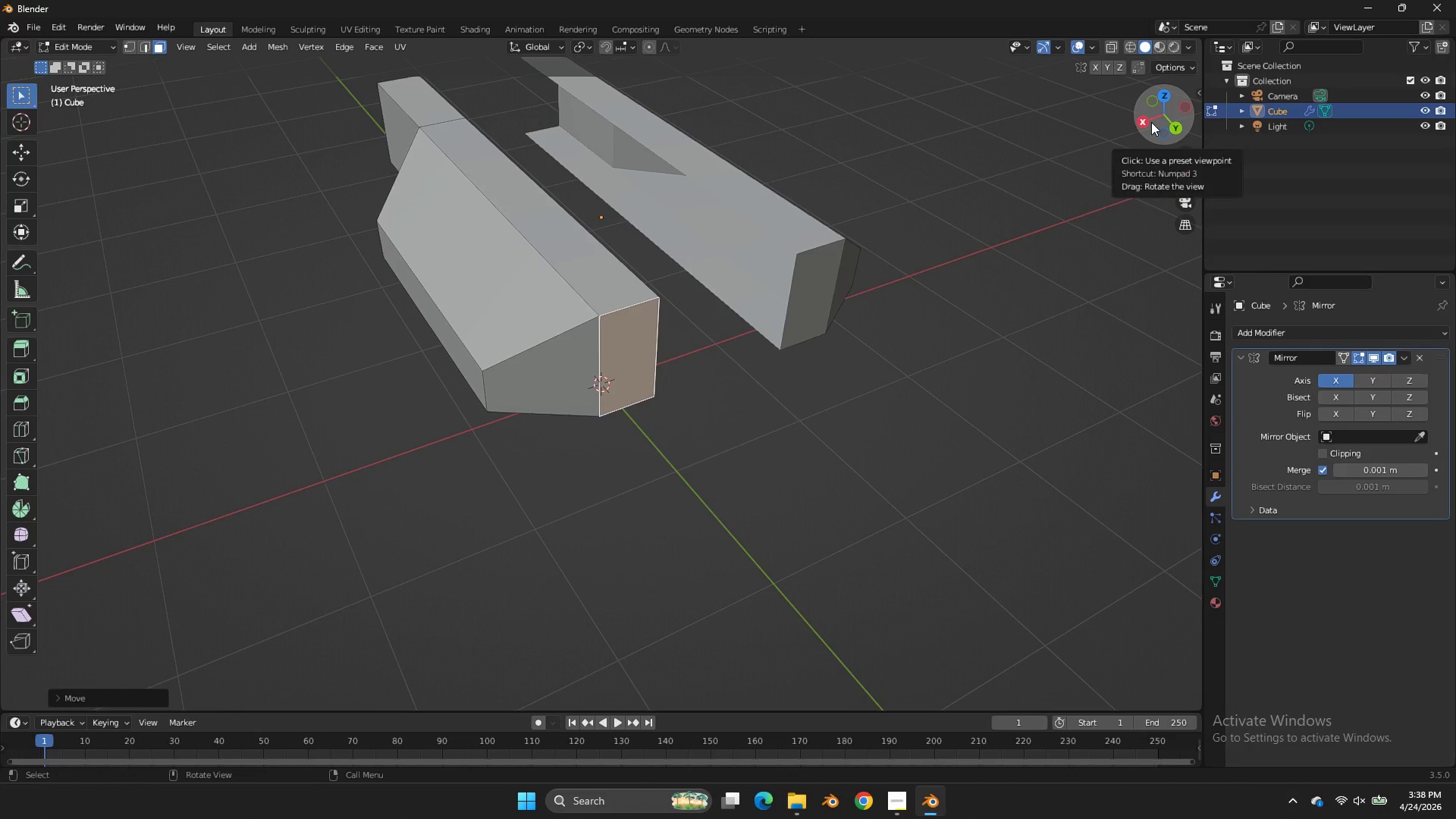 
left_click([1149, 122])
 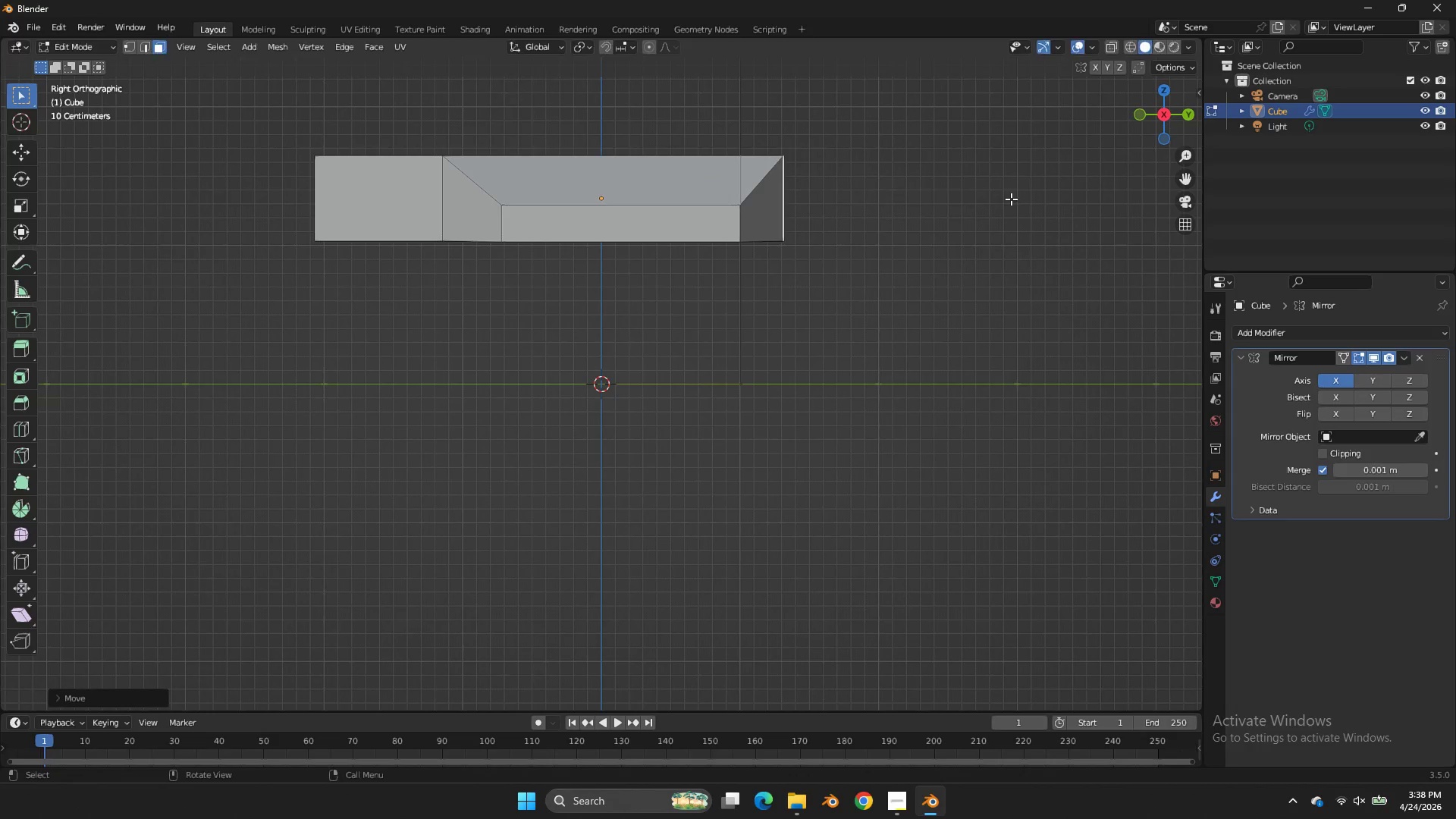 
type(ez)
 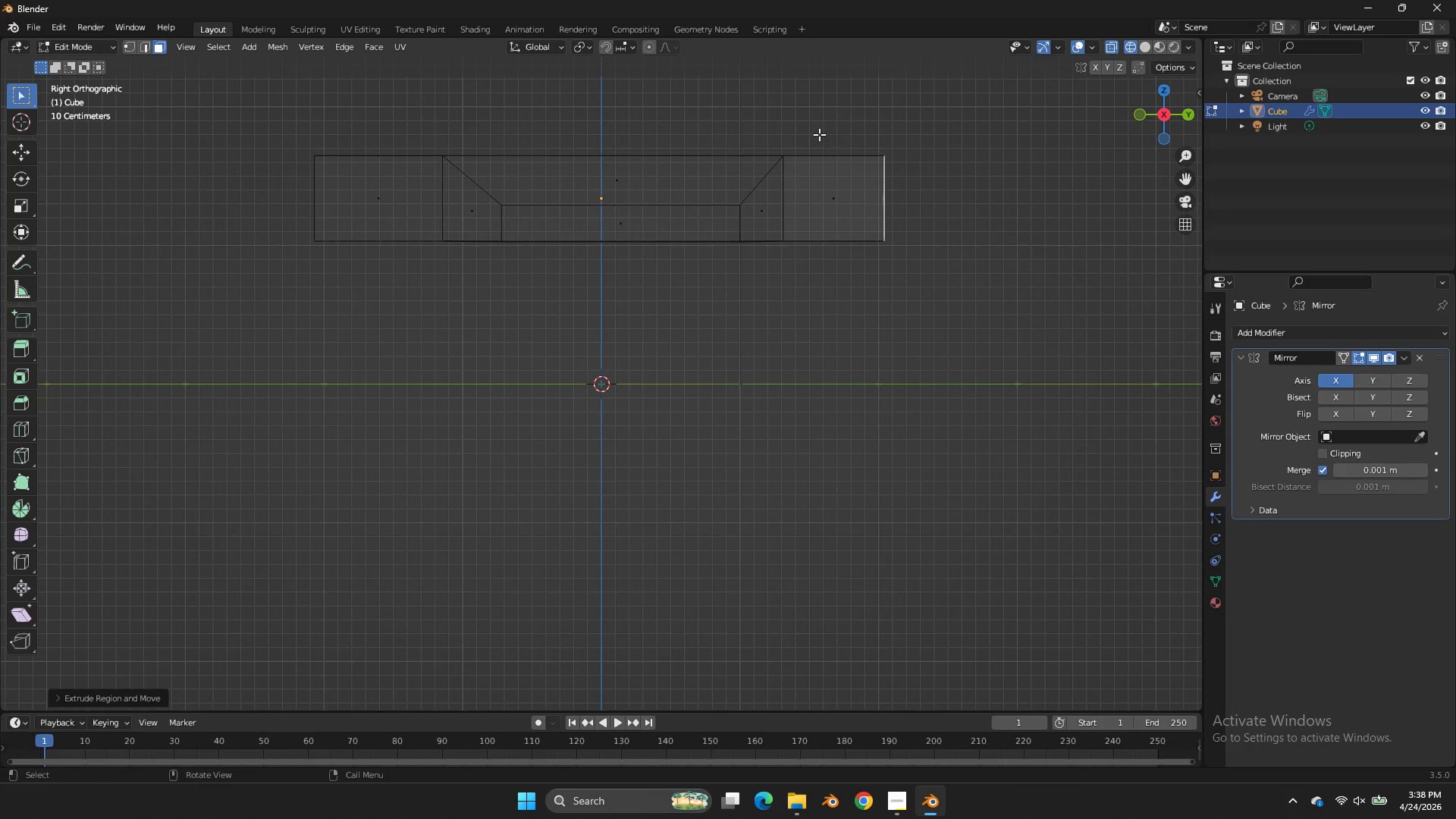 
left_click_drag(start_coordinate=[1115, 198], to_coordinate=[1103, 198])
 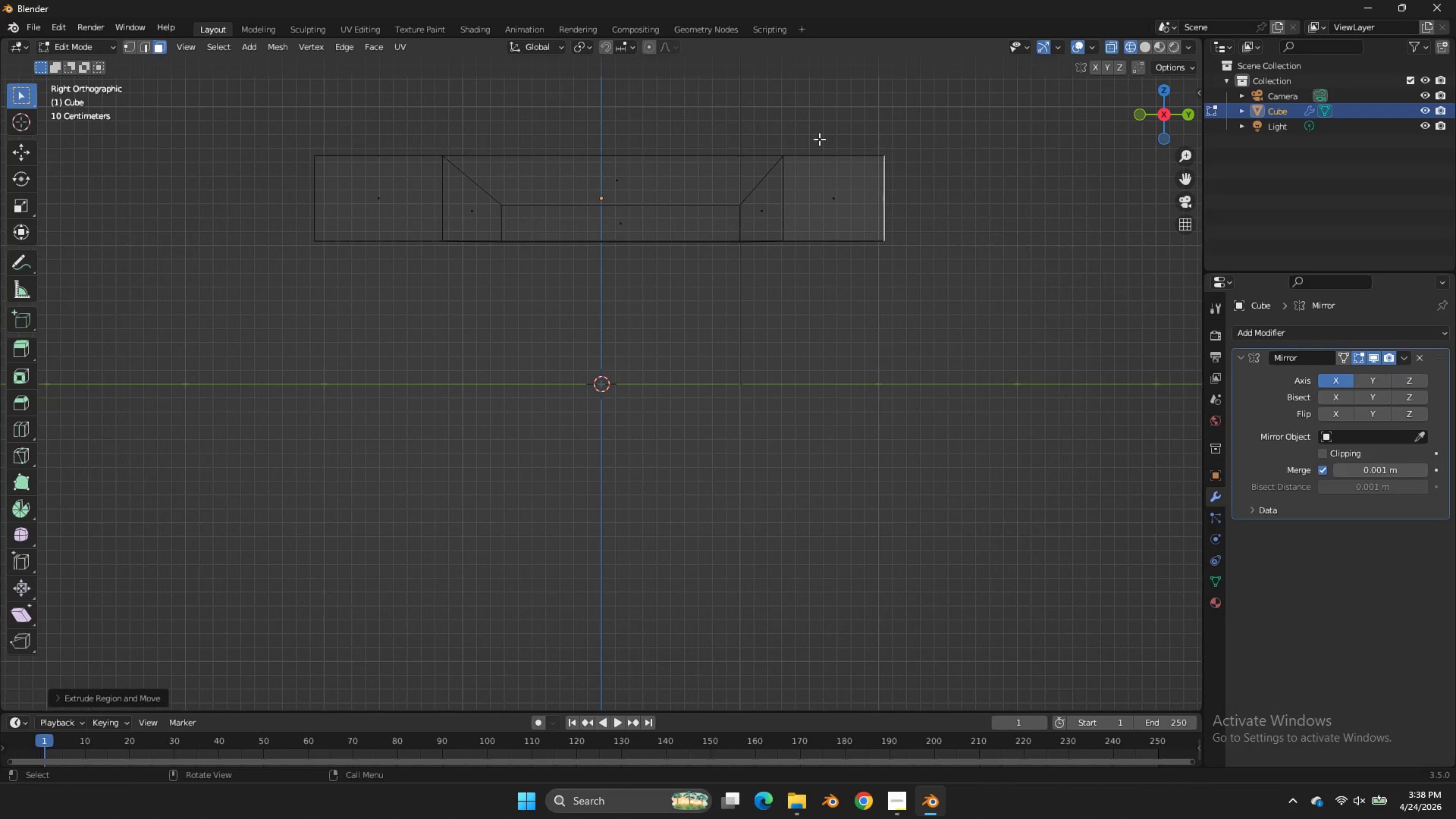 
left_click_drag(start_coordinate=[817, 143], to_coordinate=[776, 249])
 